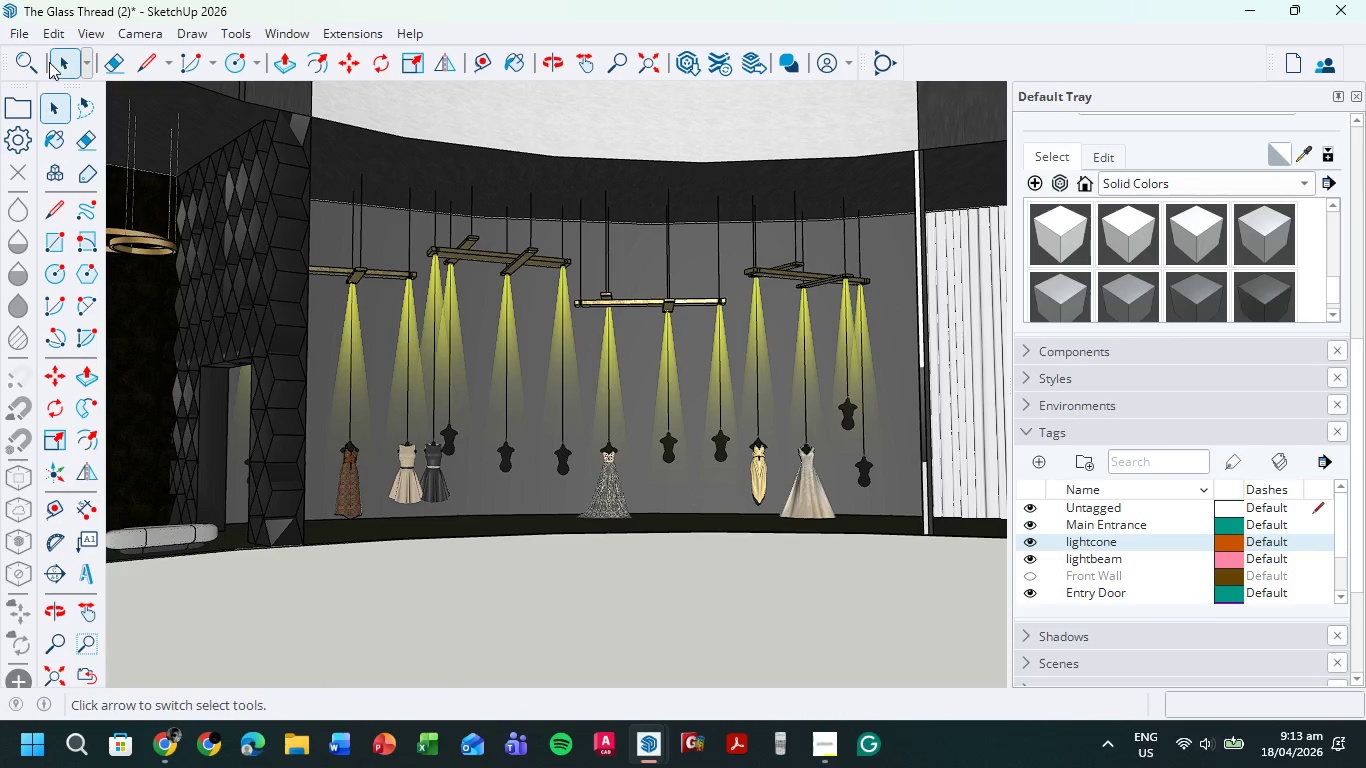 
left_click([58, 65])
 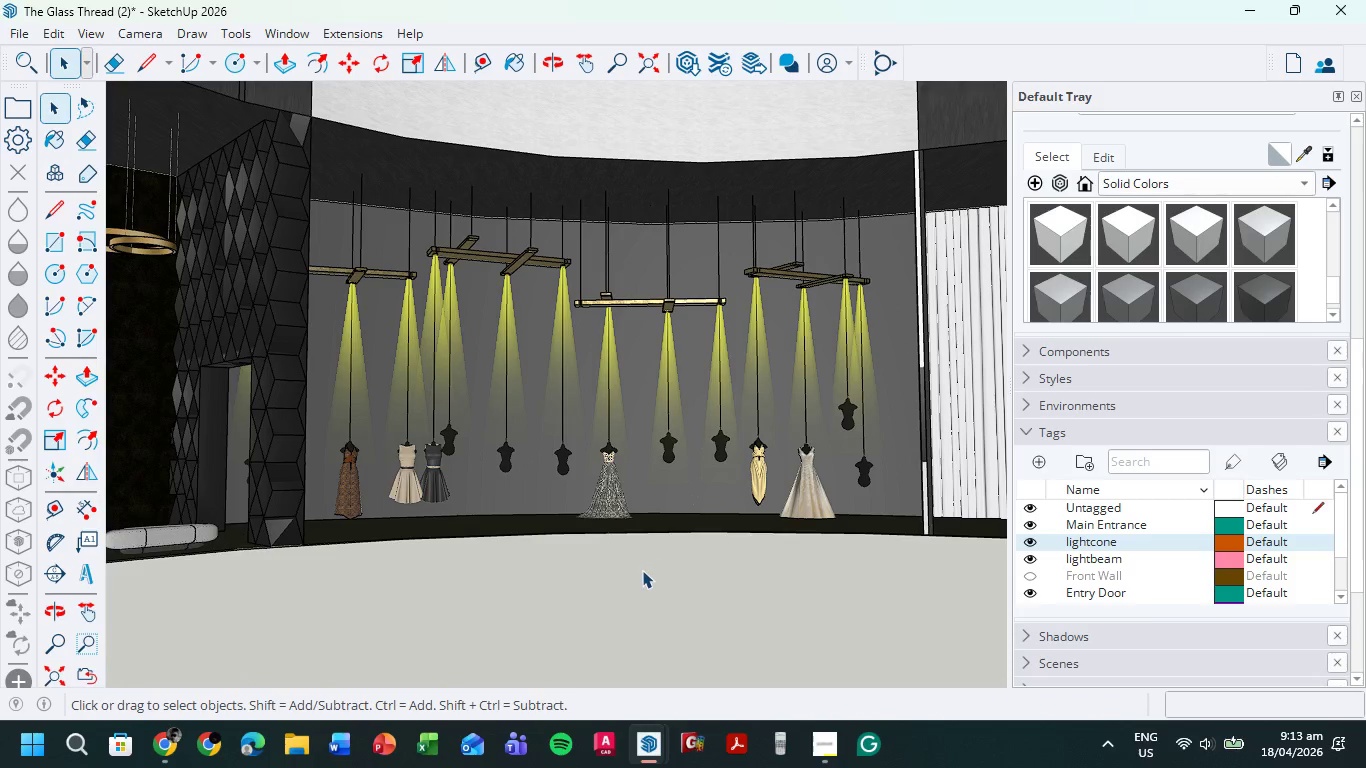 
left_click([640, 571])
 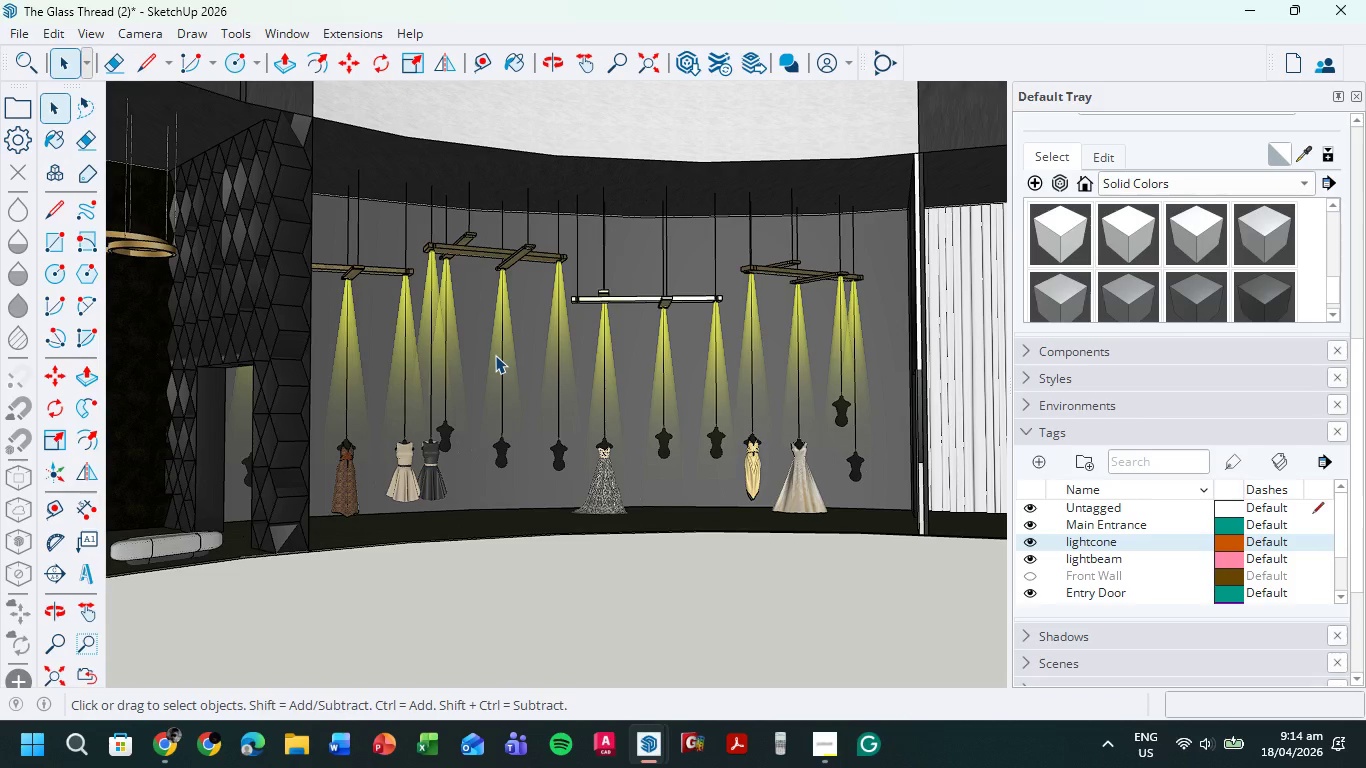 
wait(62.91)
 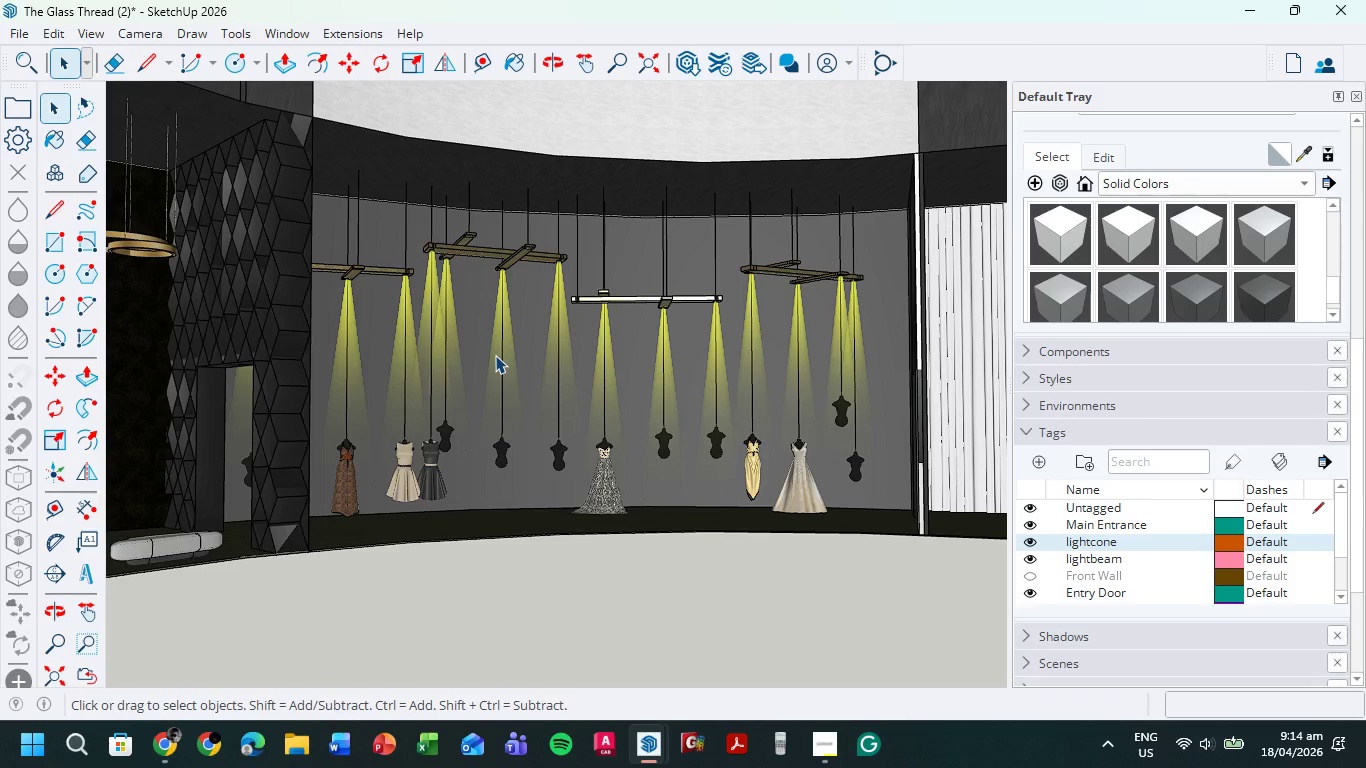 
scroll: coordinate [696, 379], scroll_direction: down, amount: 4.0
 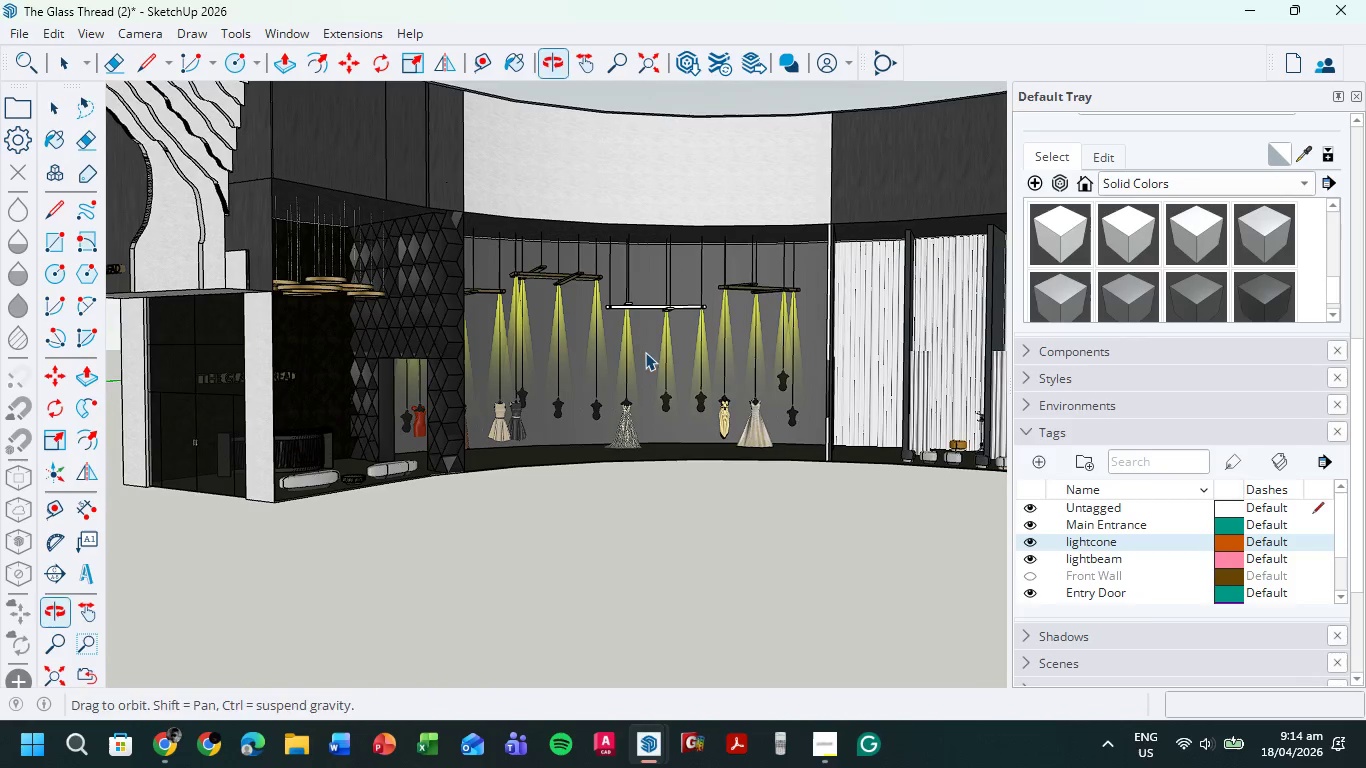 
scroll: coordinate [647, 340], scroll_direction: up, amount: 12.0
 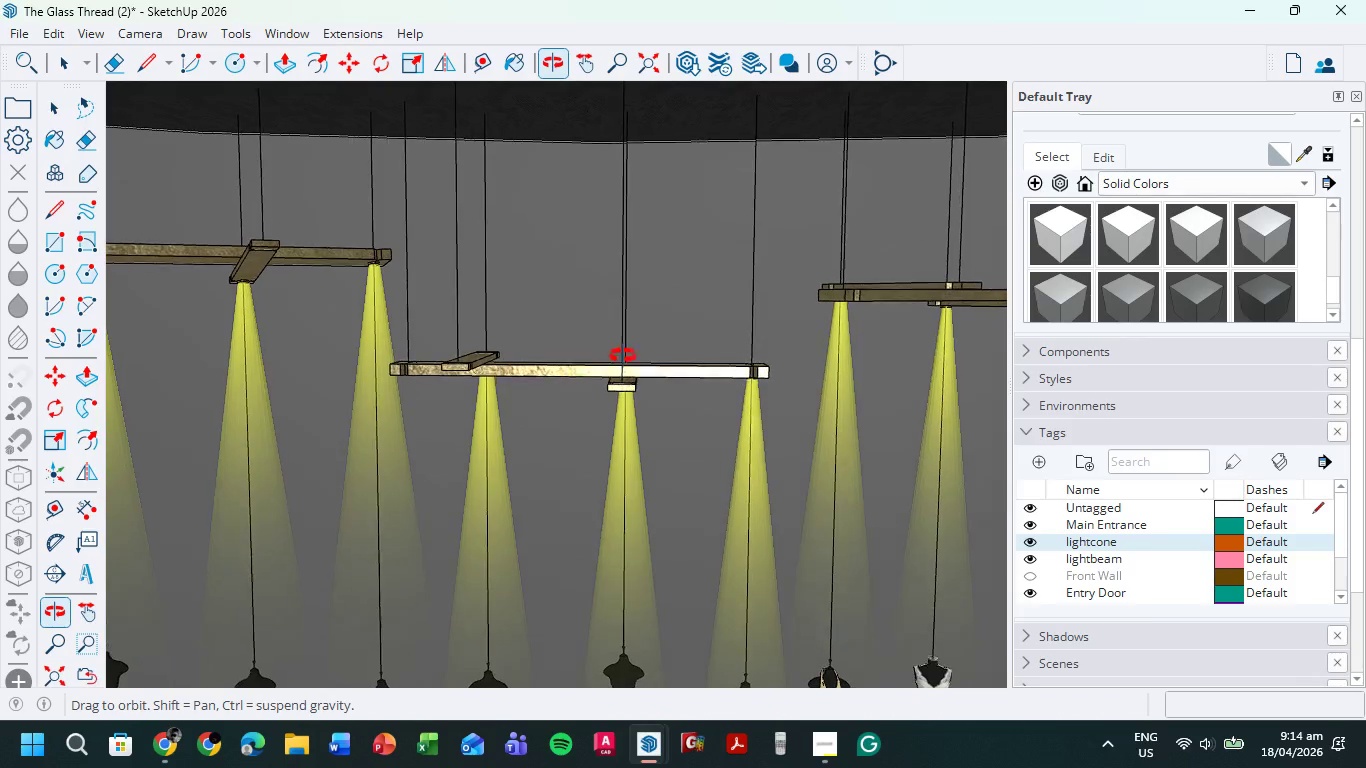 
scroll: coordinate [588, 423], scroll_direction: down, amount: 19.0
 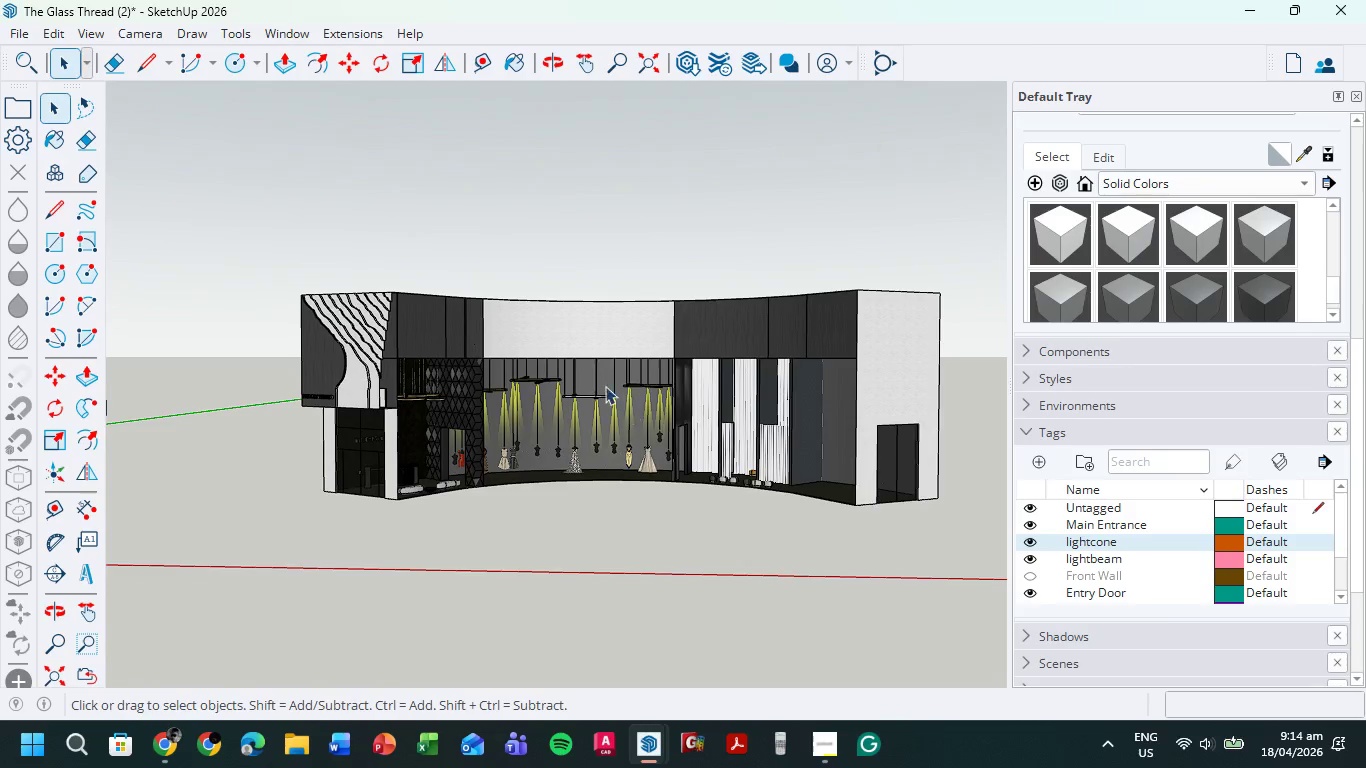 
scroll: coordinate [385, 582], scroll_direction: up, amount: 13.0
 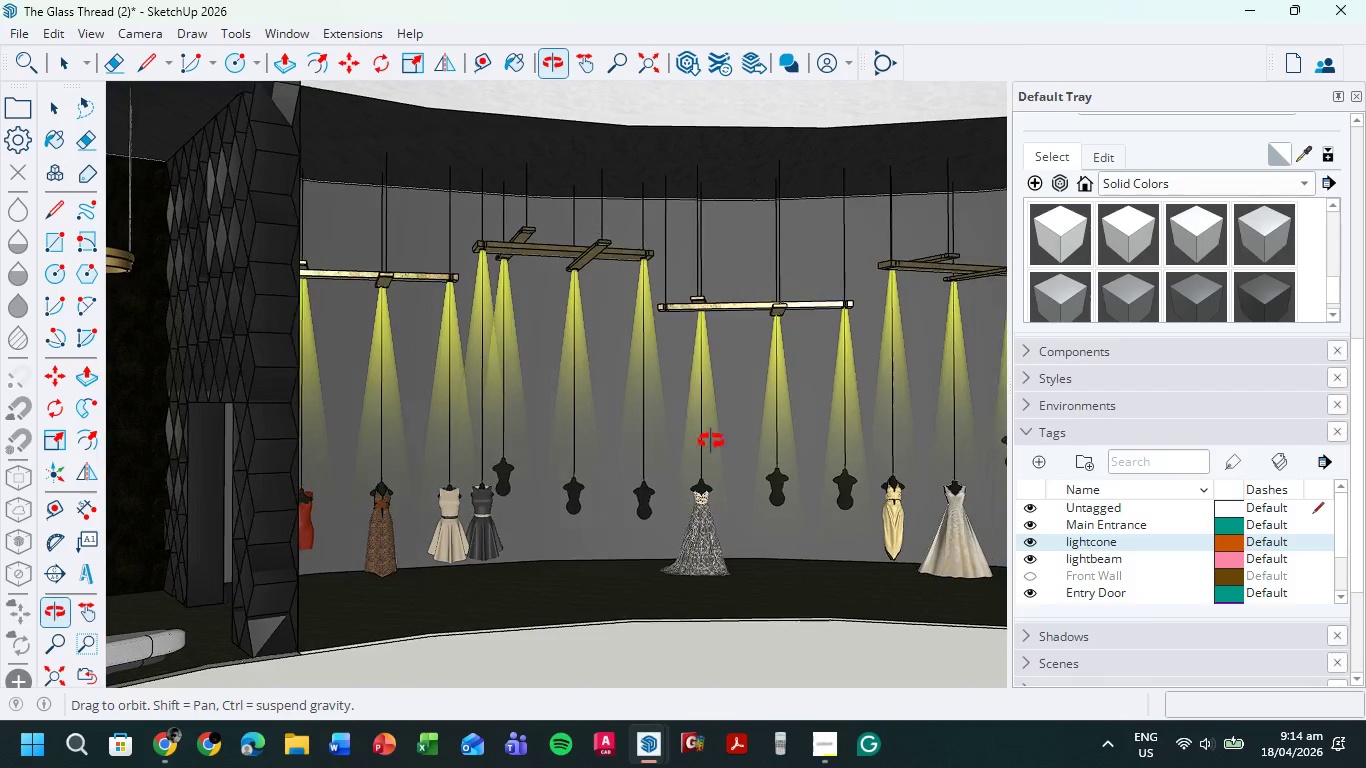 
wait(5.85)
 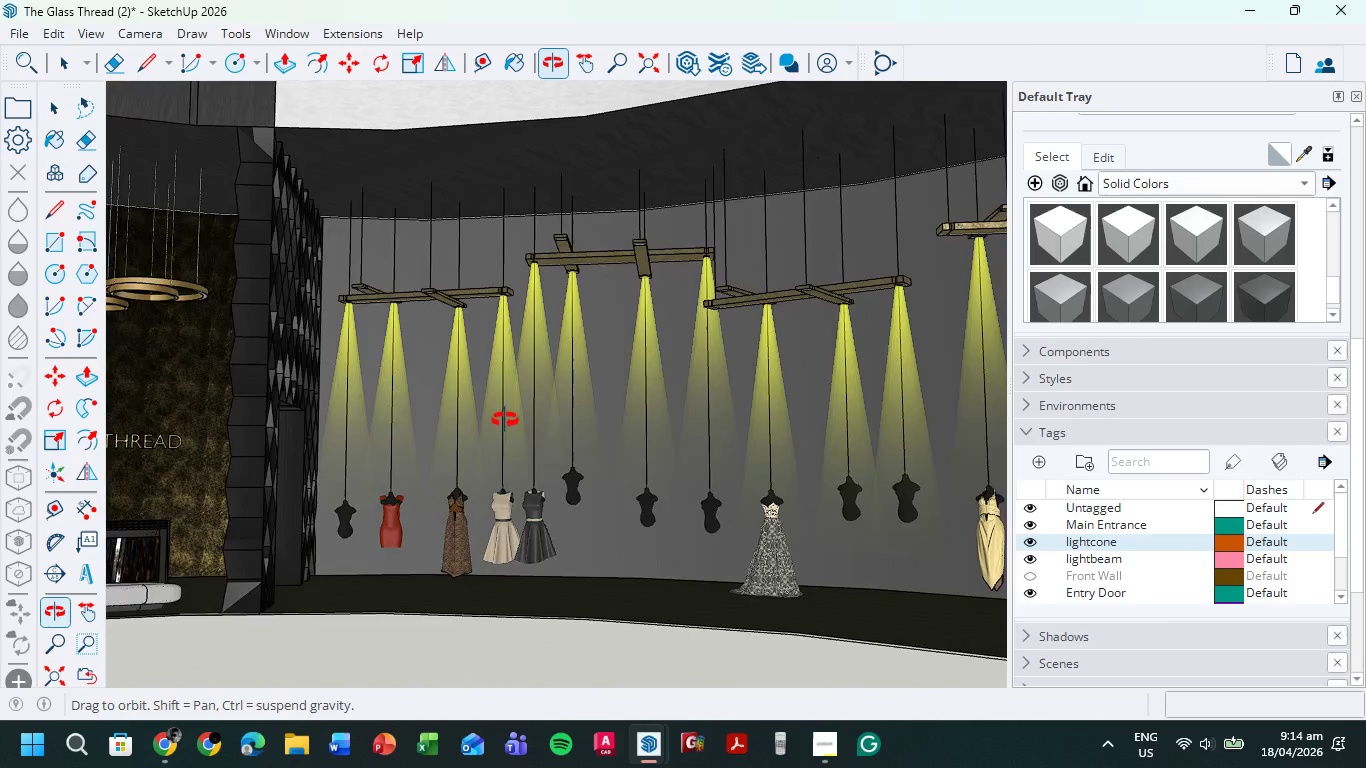 
scroll: coordinate [843, 436], scroll_direction: up, amount: 2.0
 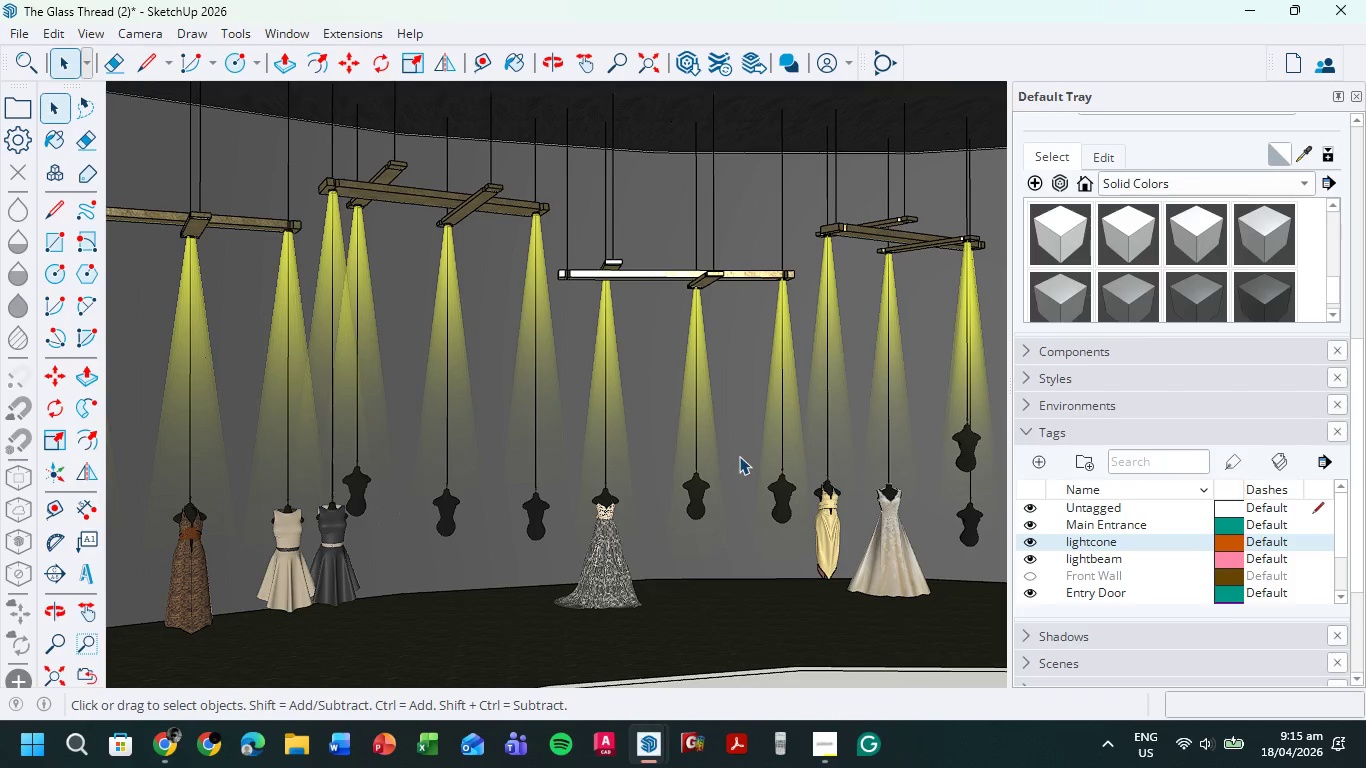 
left_click([168, 748])
 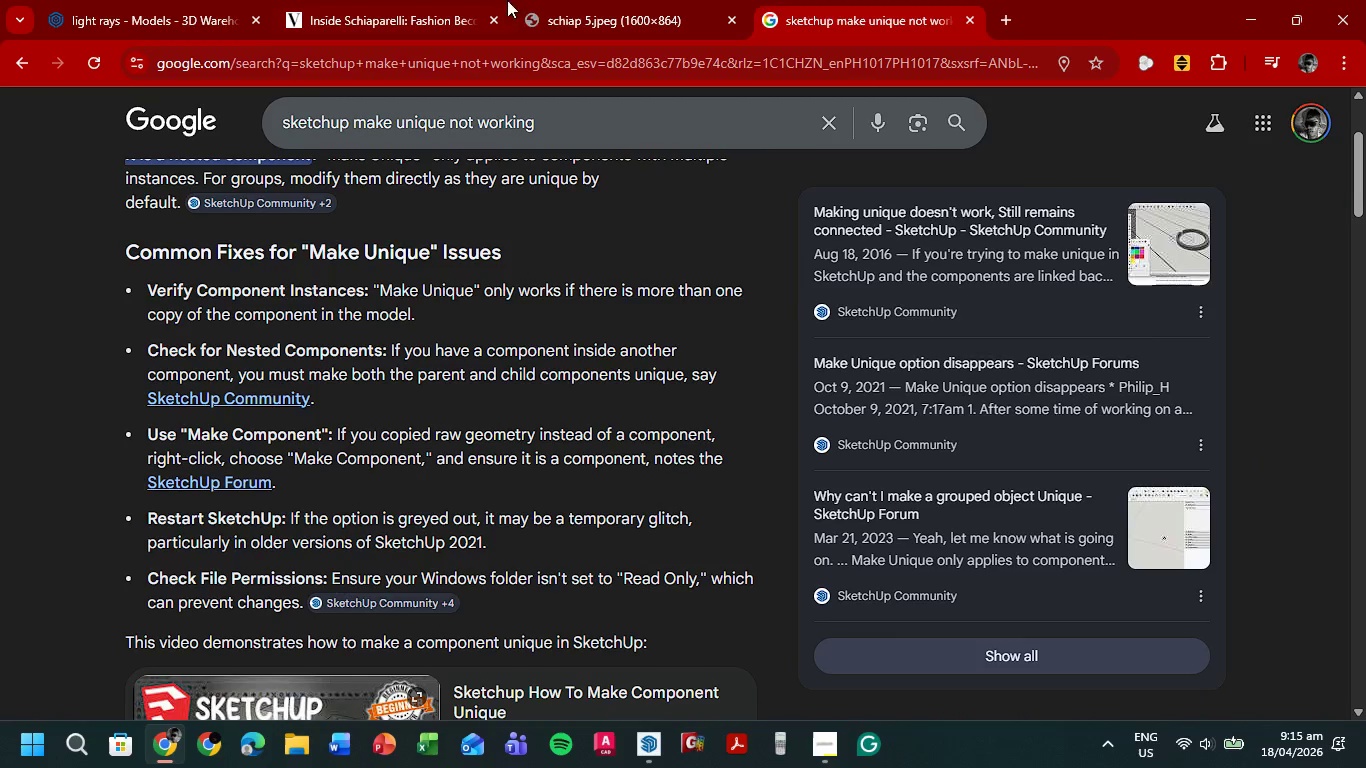 
left_click([593, 0])
 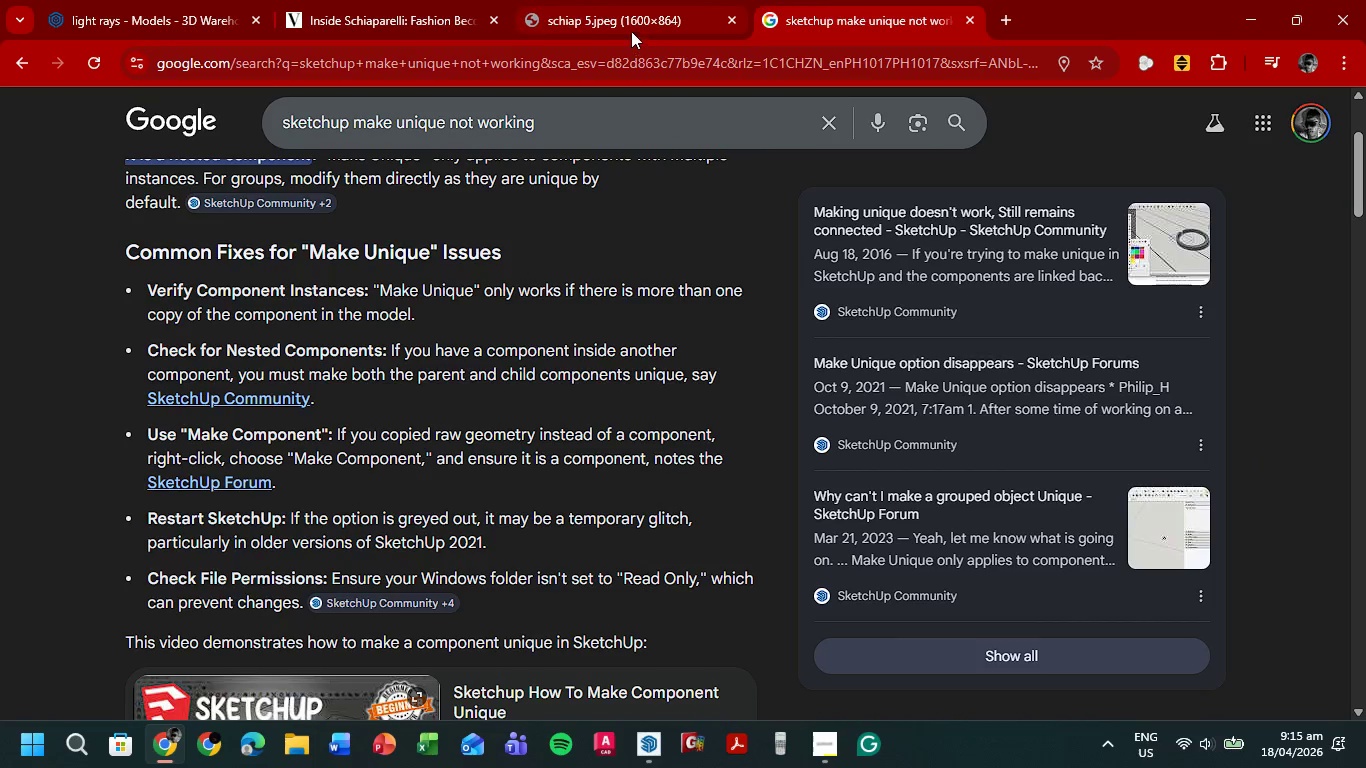 
left_click([631, 24])
 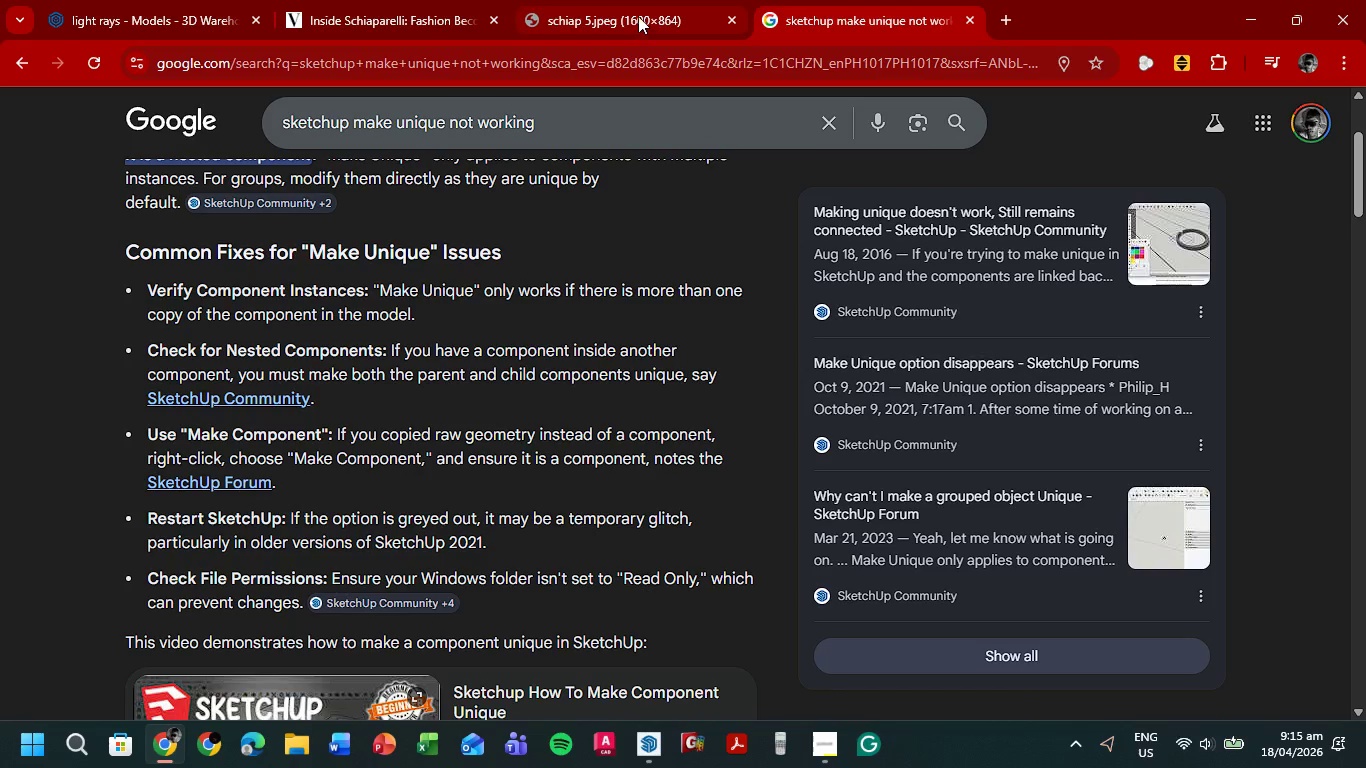 
left_click([638, 12])
 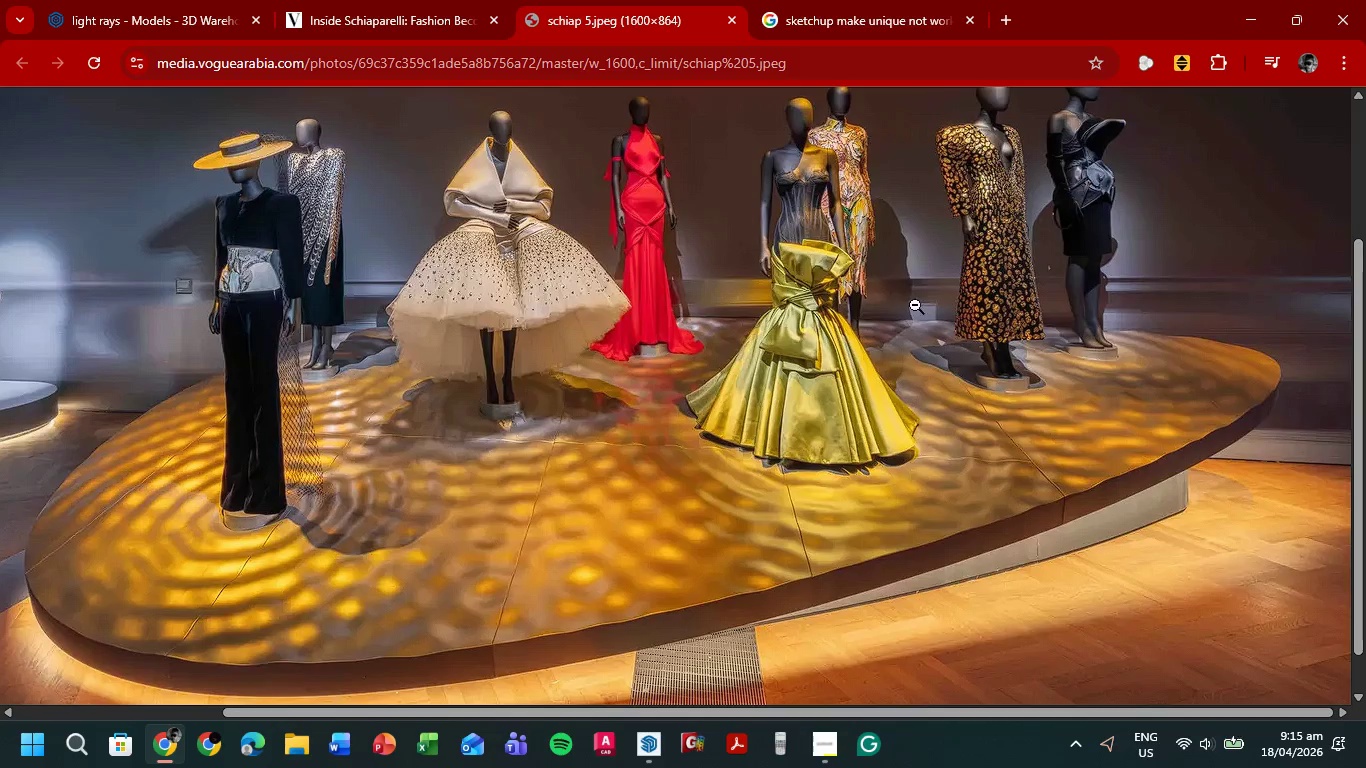 
scroll: coordinate [918, 278], scroll_direction: up, amount: 3.0
 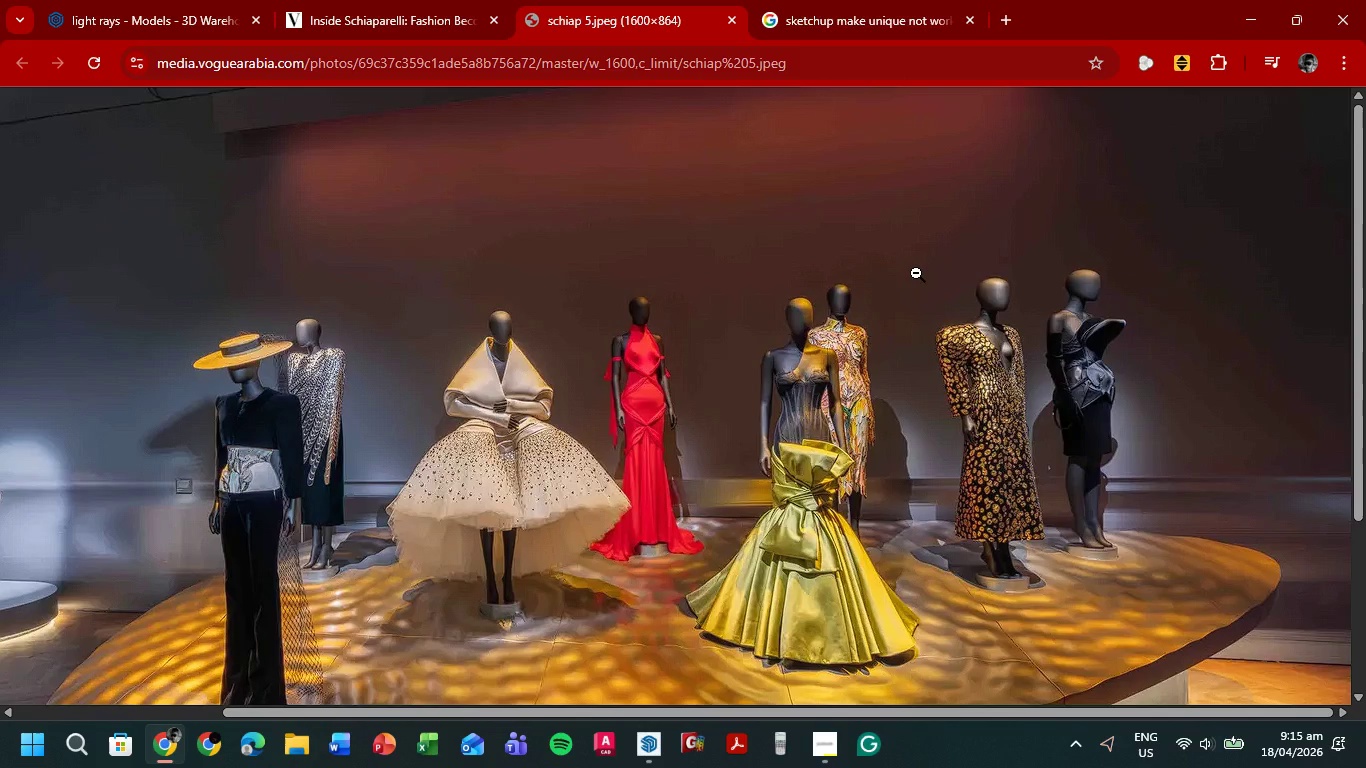 
scroll: coordinate [916, 273], scroll_direction: down, amount: 1.0
 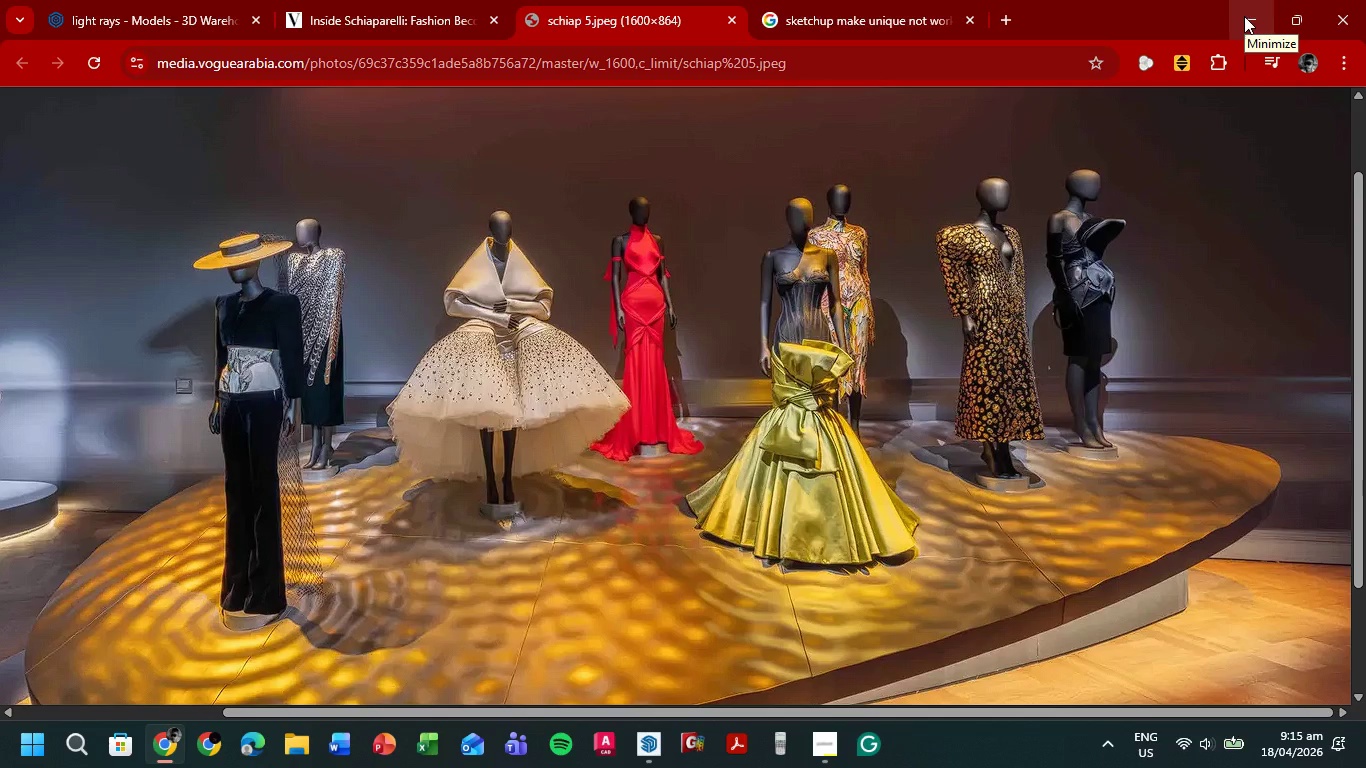 
wait(11.22)
 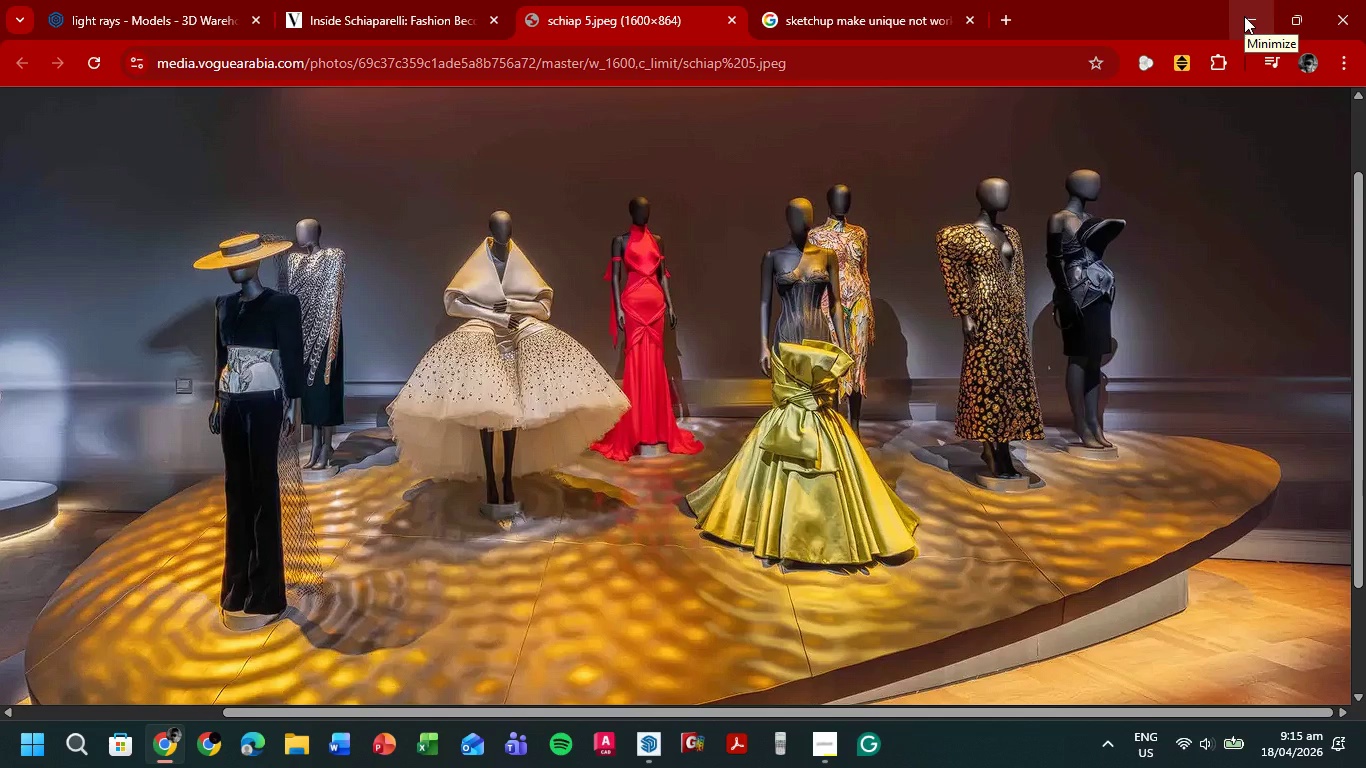 
scroll: coordinate [612, 258], scroll_direction: down, amount: 11.0
 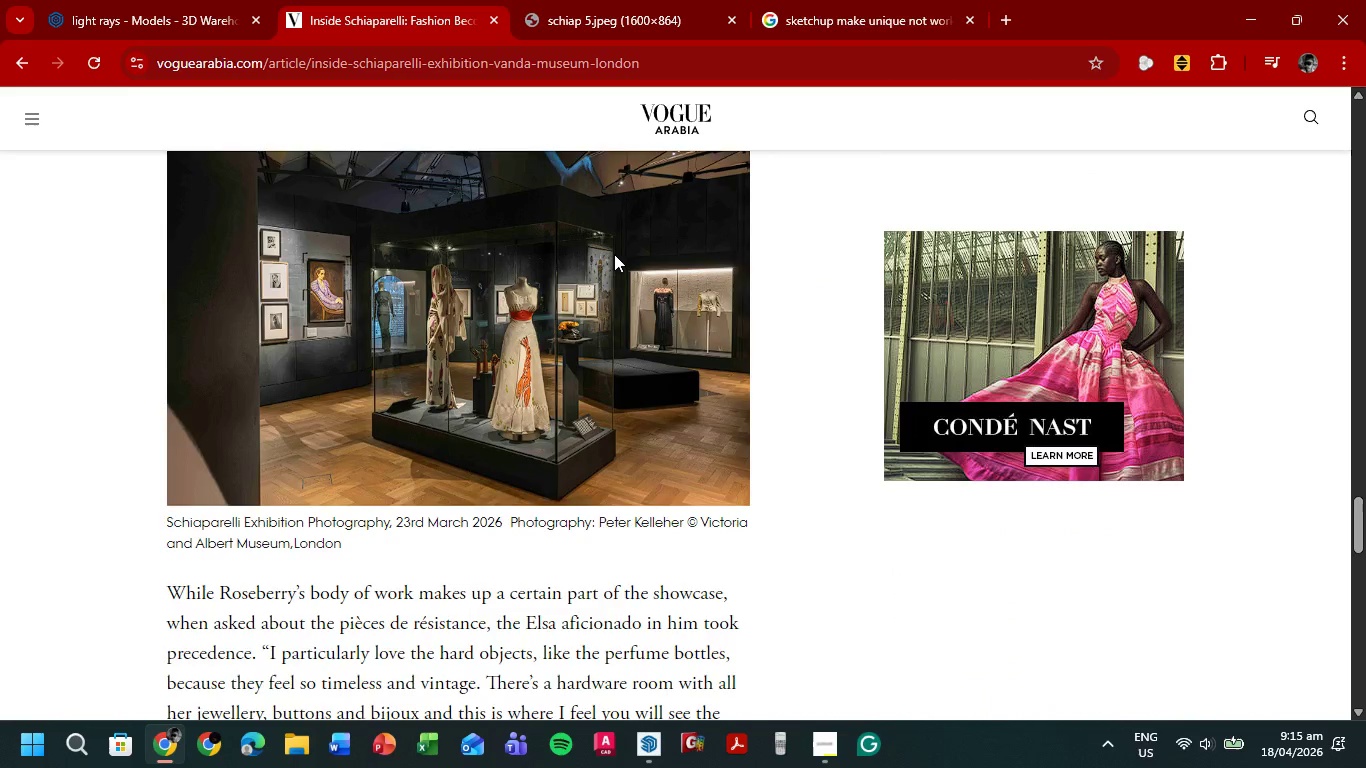 
scroll: coordinate [614, 254], scroll_direction: up, amount: 2.0
 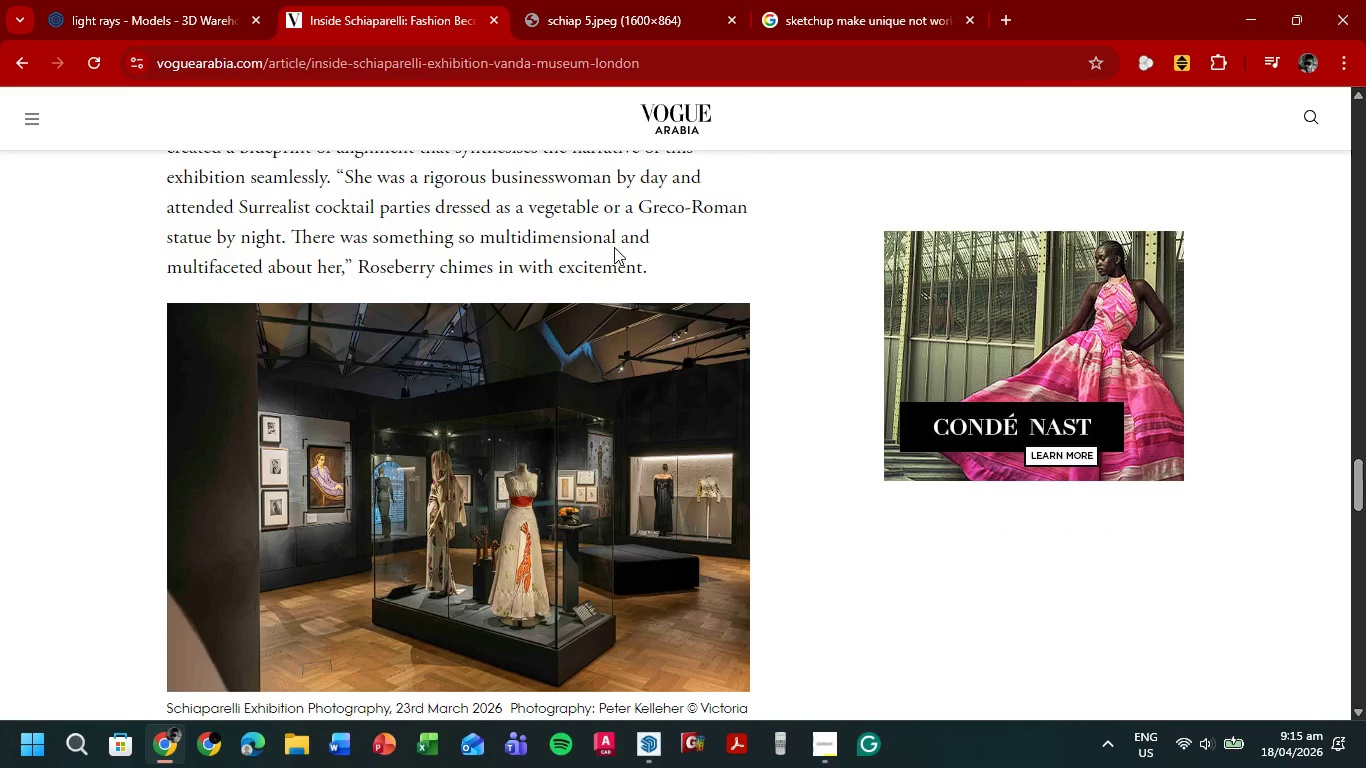 
scroll: coordinate [614, 248], scroll_direction: down, amount: 8.0
 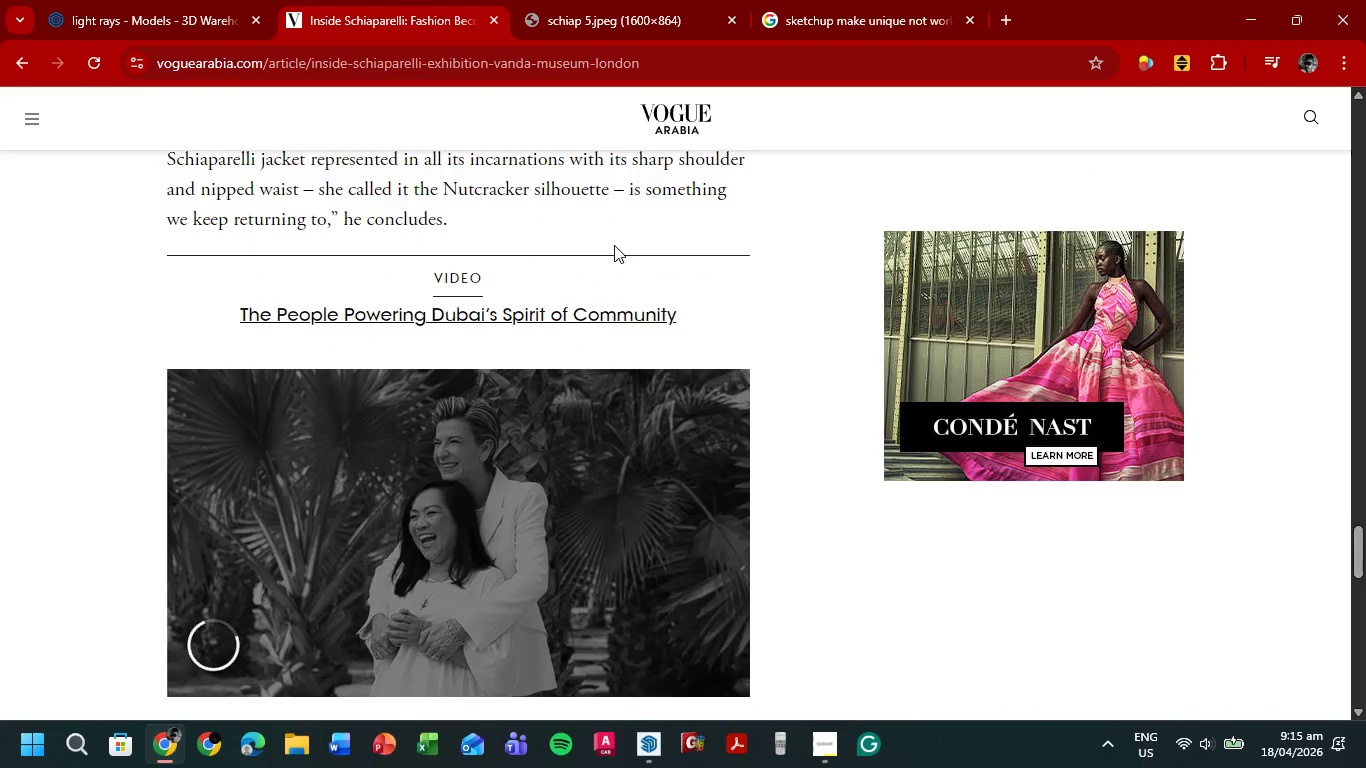 
scroll: coordinate [614, 245], scroll_direction: up, amount: 1.0
 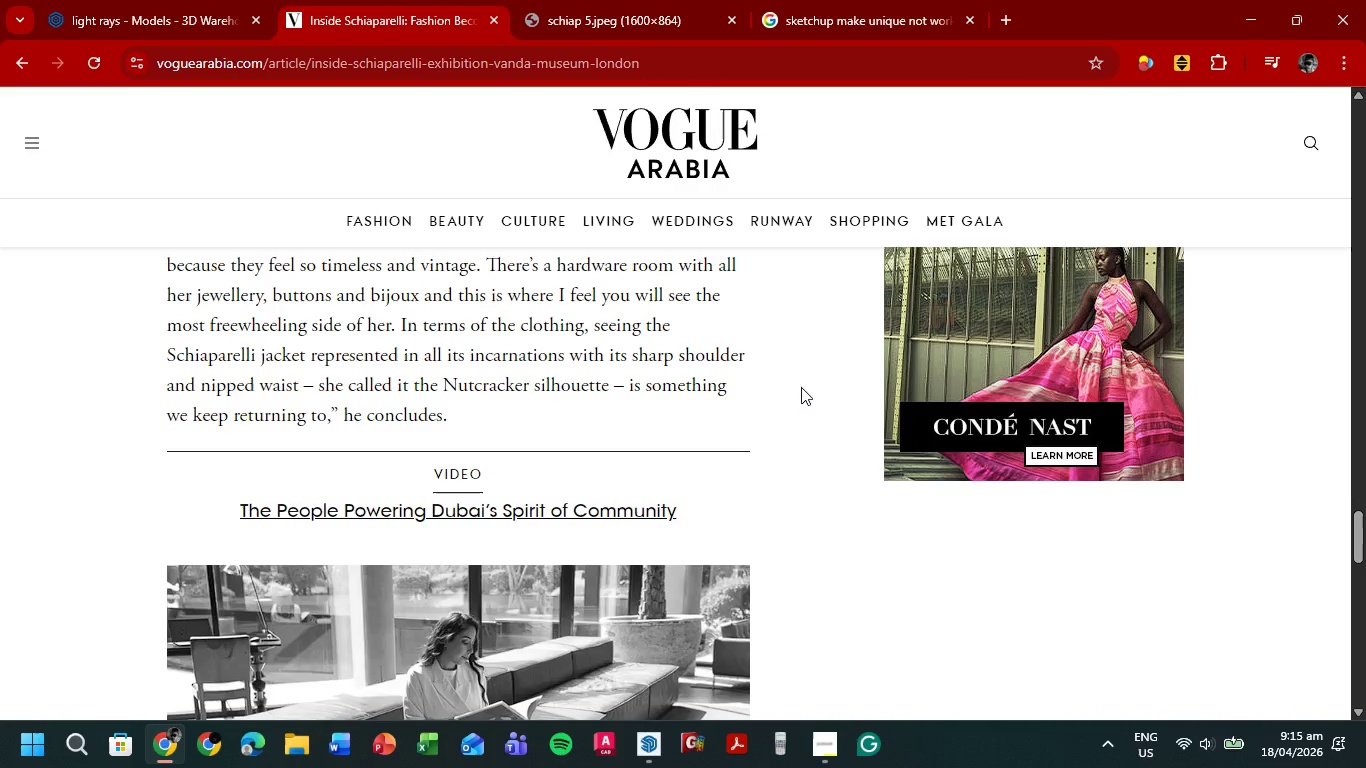 
left_click([1250, 15])
 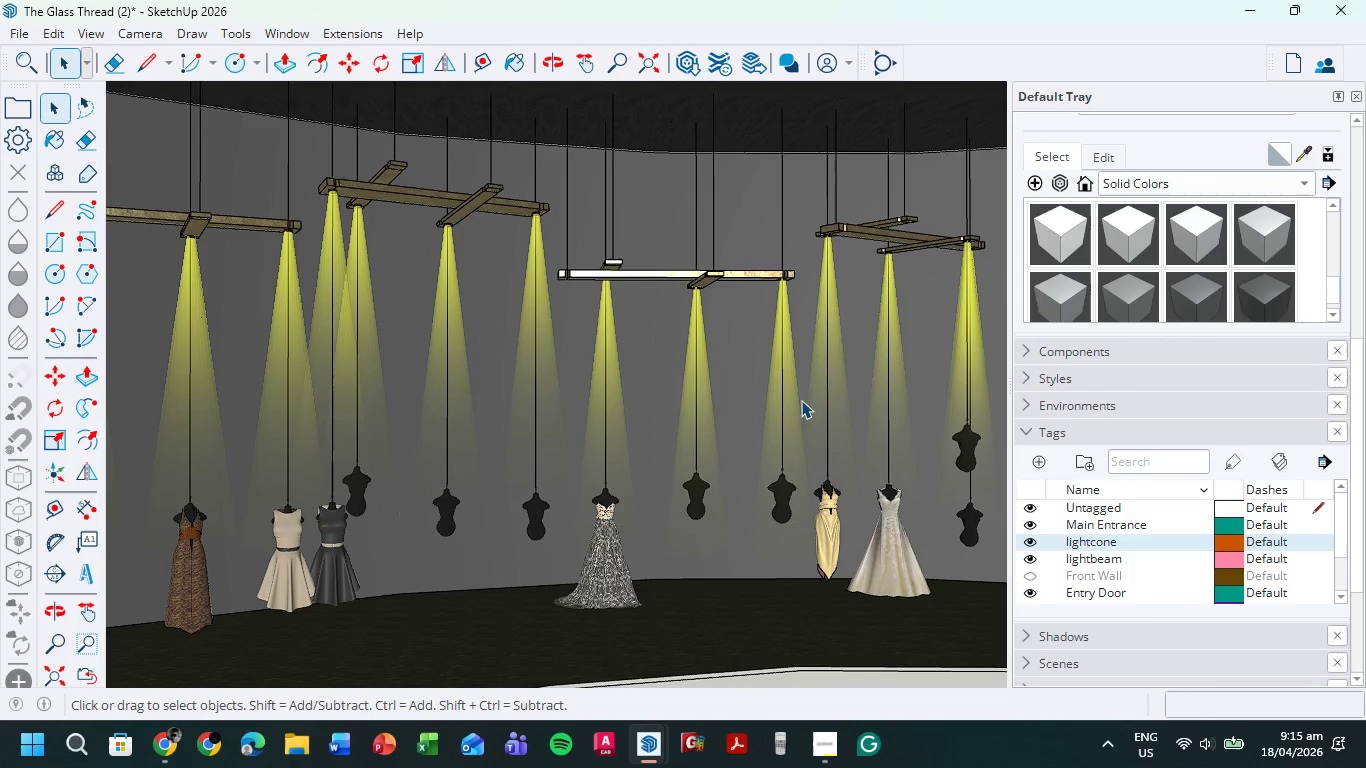 
scroll: coordinate [671, 331], scroll_direction: down, amount: 8.0
 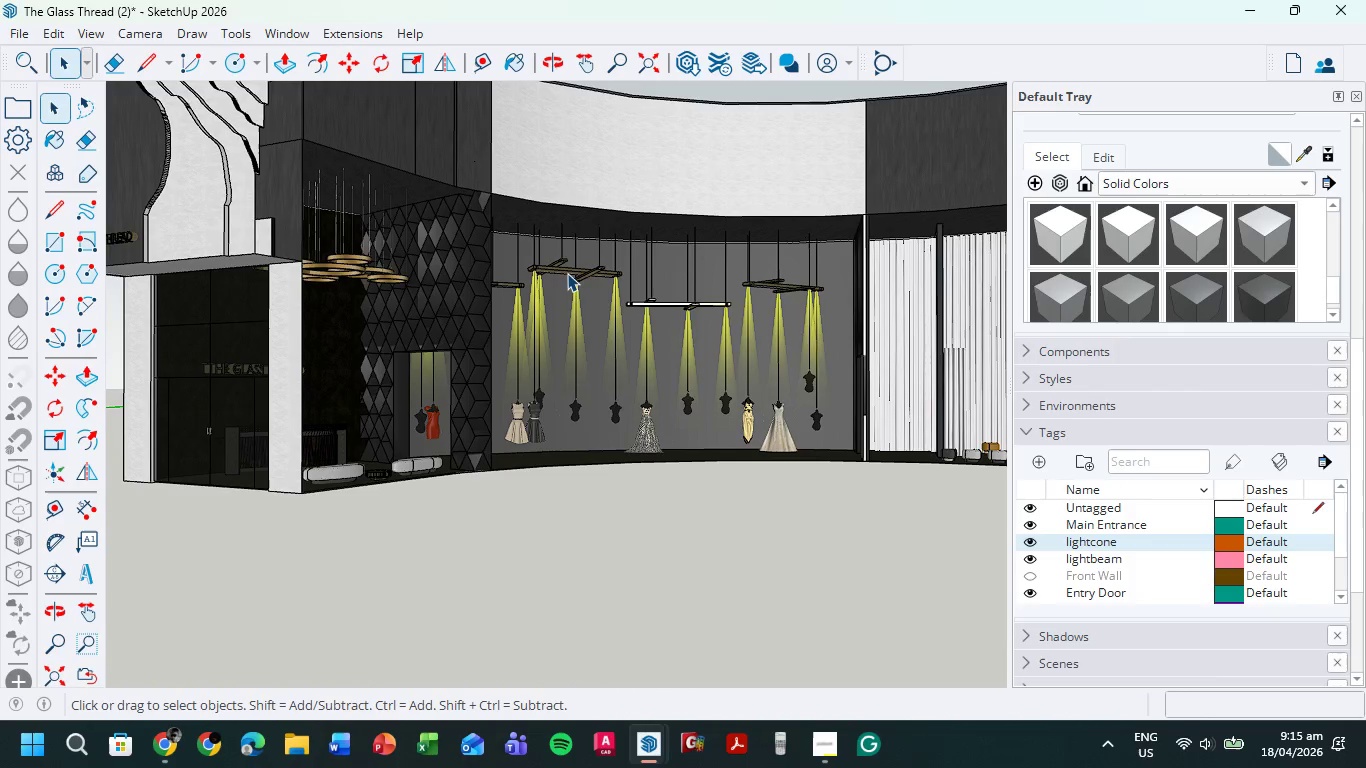 
hold_key(key=ShiftLeft, duration=0.5)
 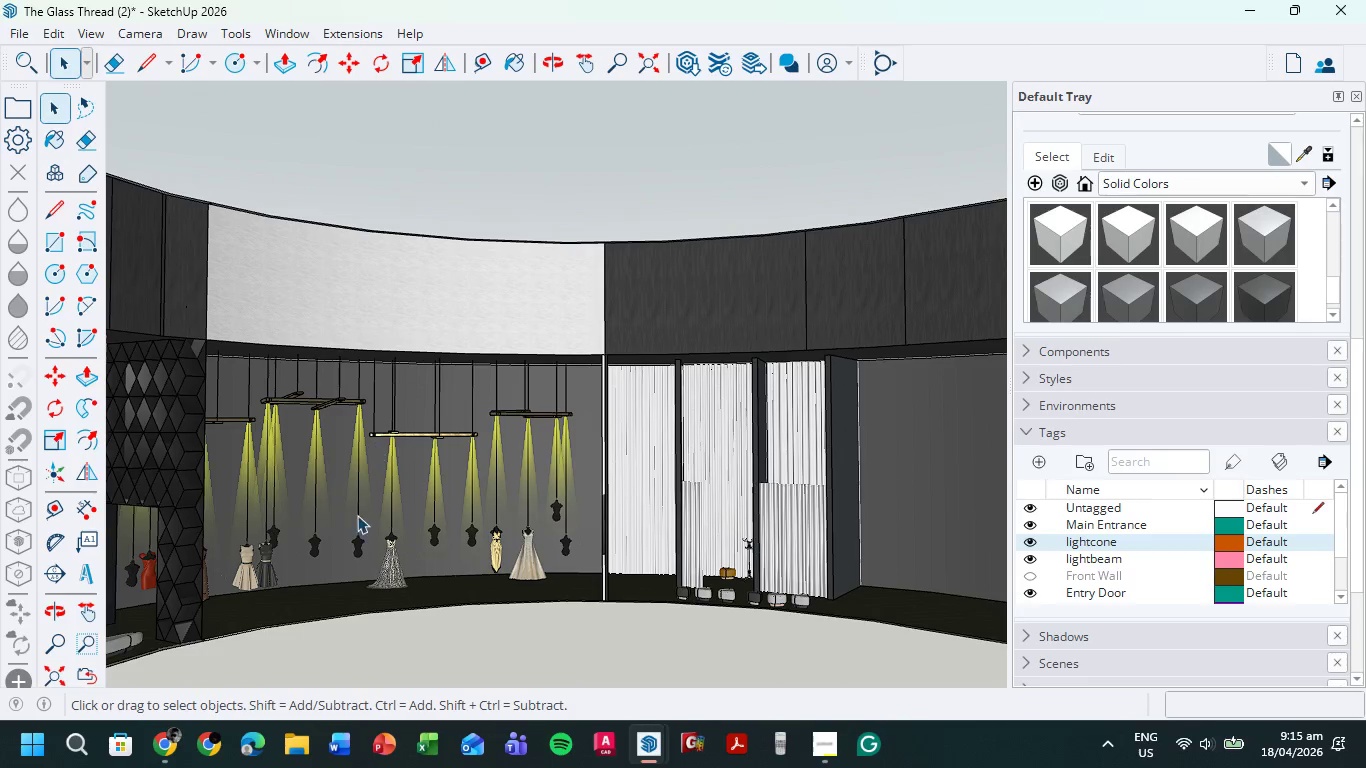 
hold_key(key=ShiftLeft, duration=0.56)
 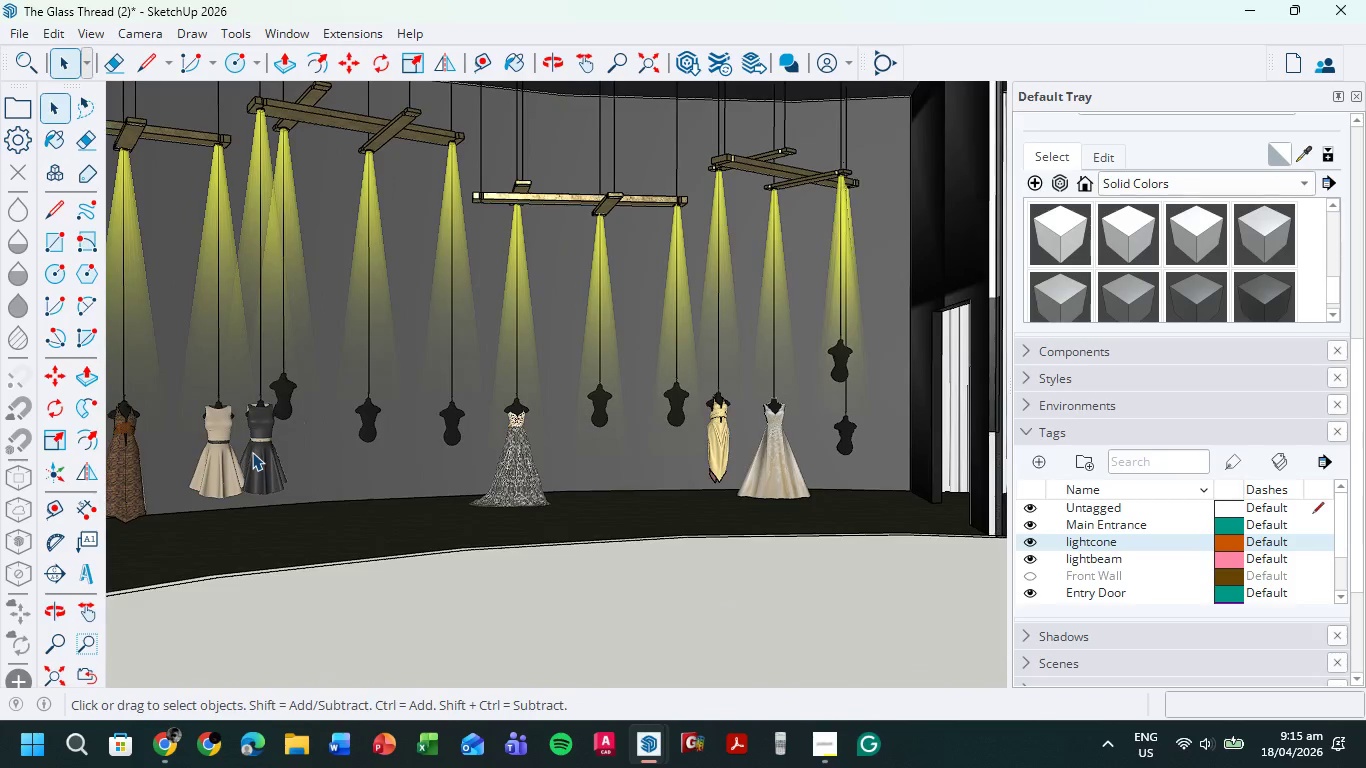 
scroll: coordinate [341, 528], scroll_direction: up, amount: 8.0
 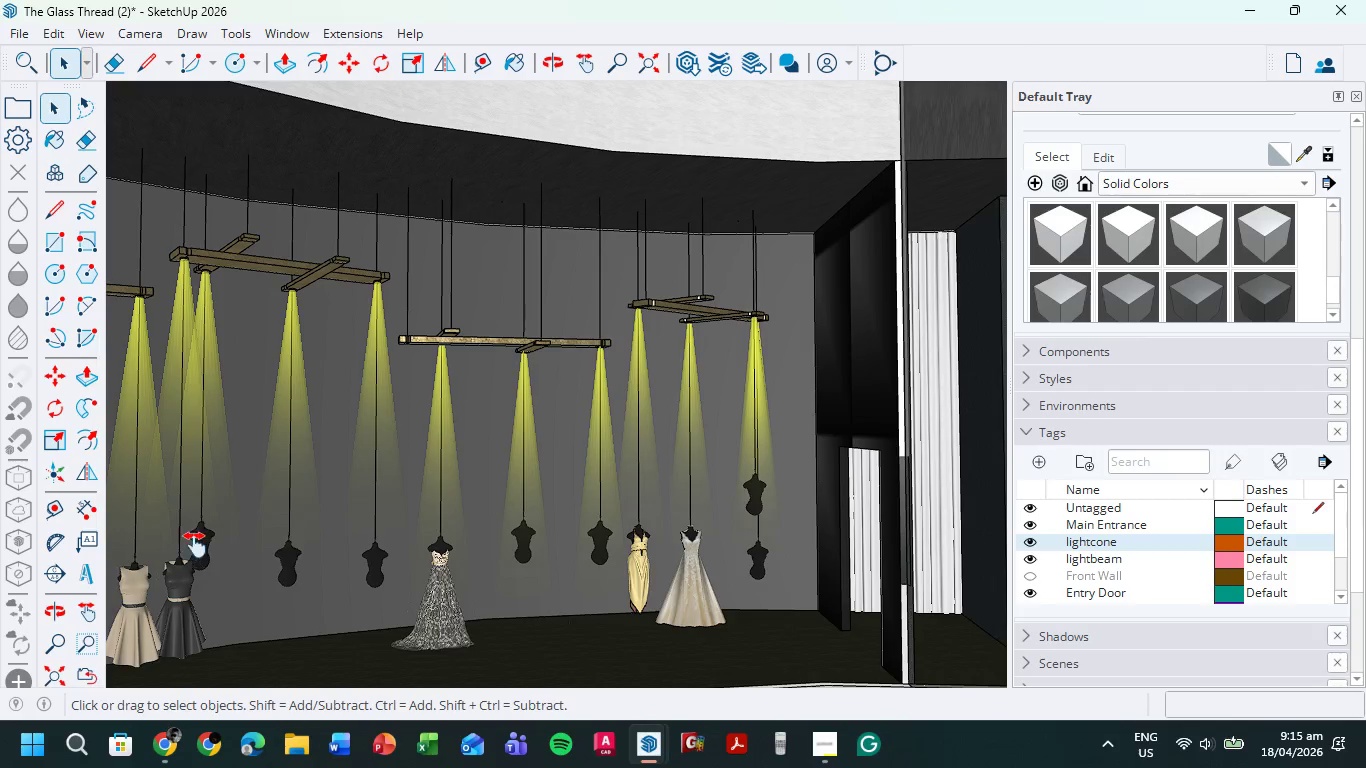 
scroll: coordinate [256, 449], scroll_direction: down, amount: 3.0
 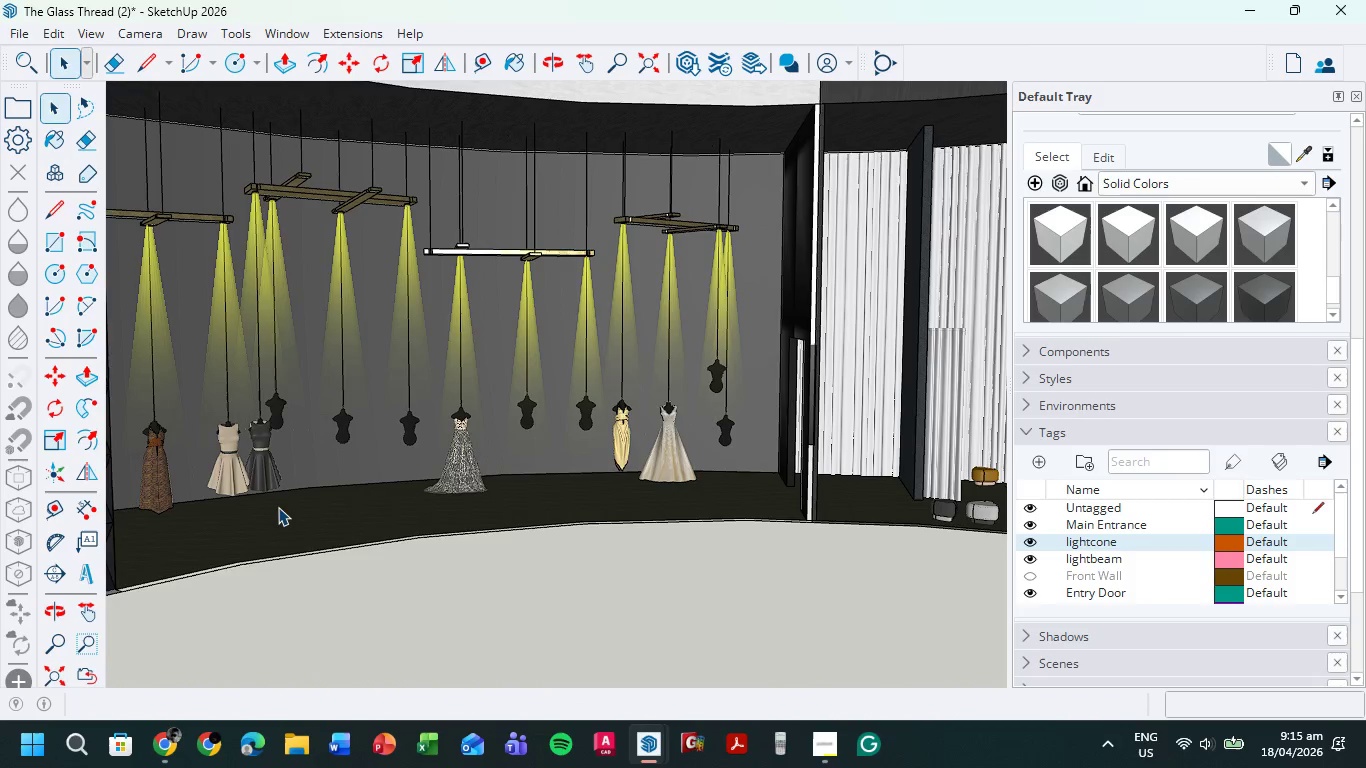 
key(P)
 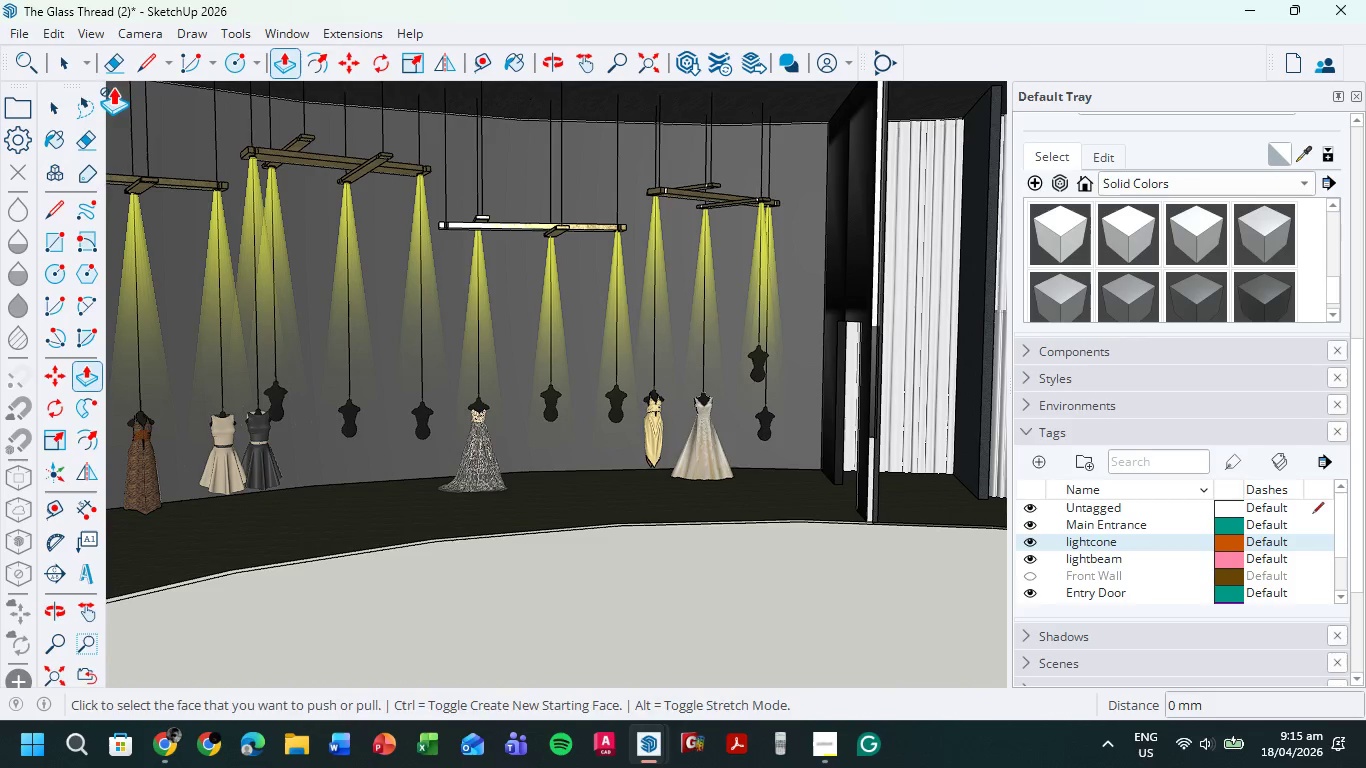 
scroll: coordinate [278, 507], scroll_direction: up, amount: 1.0
 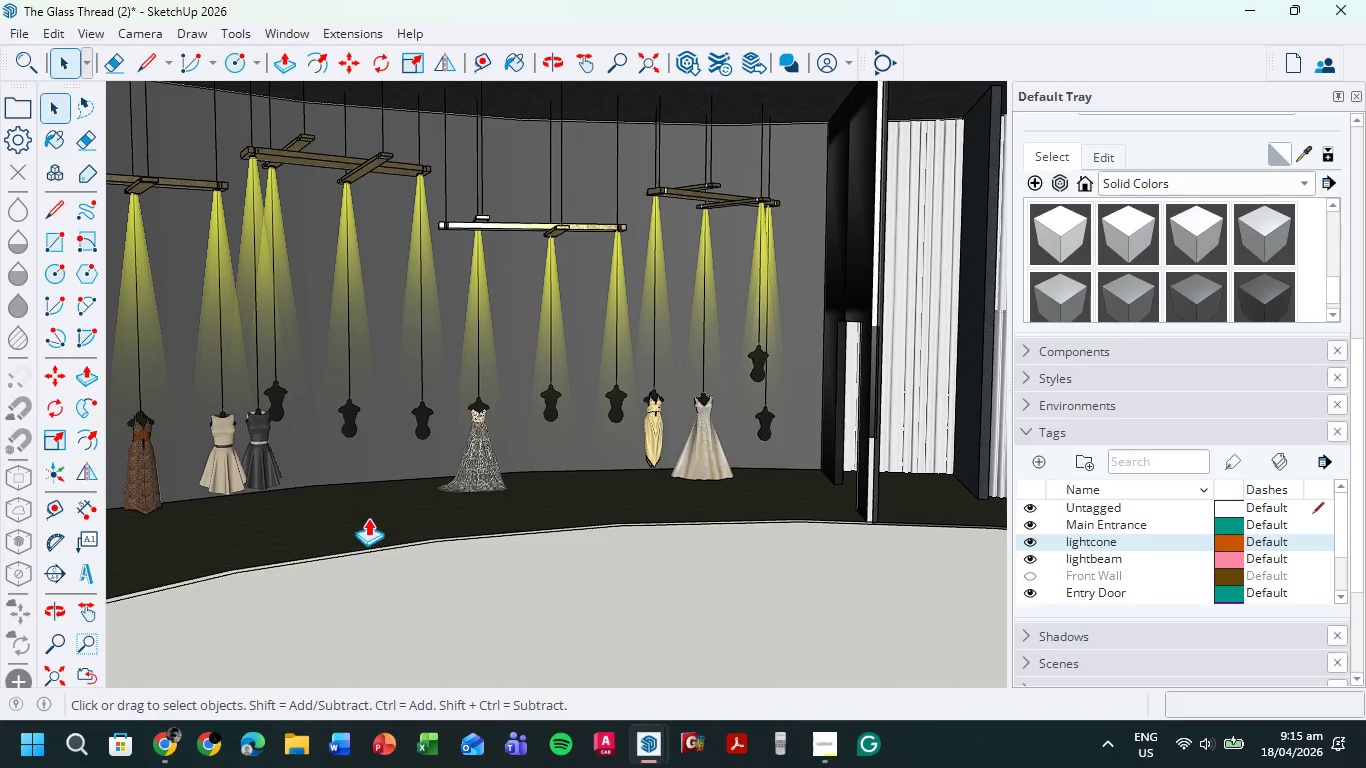 
left_click([77, 58])
 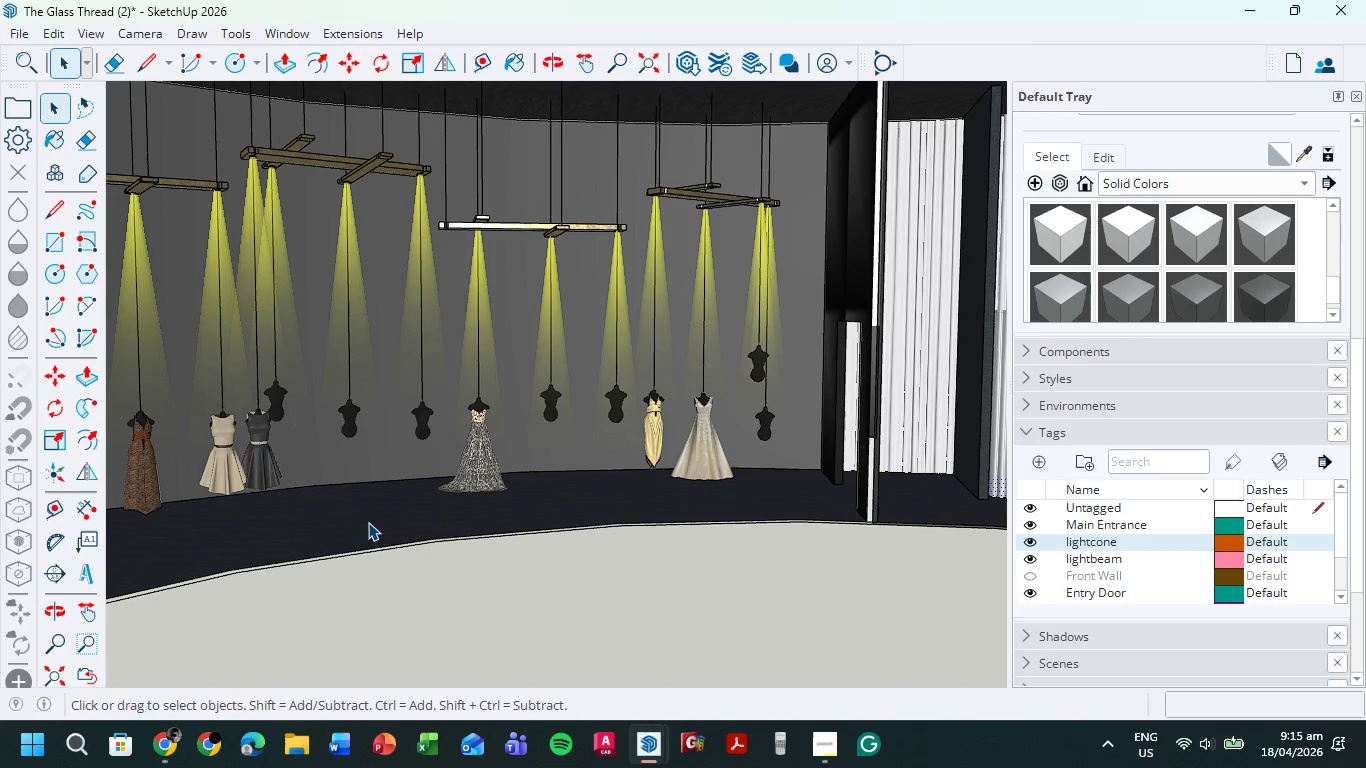 
key(P)
 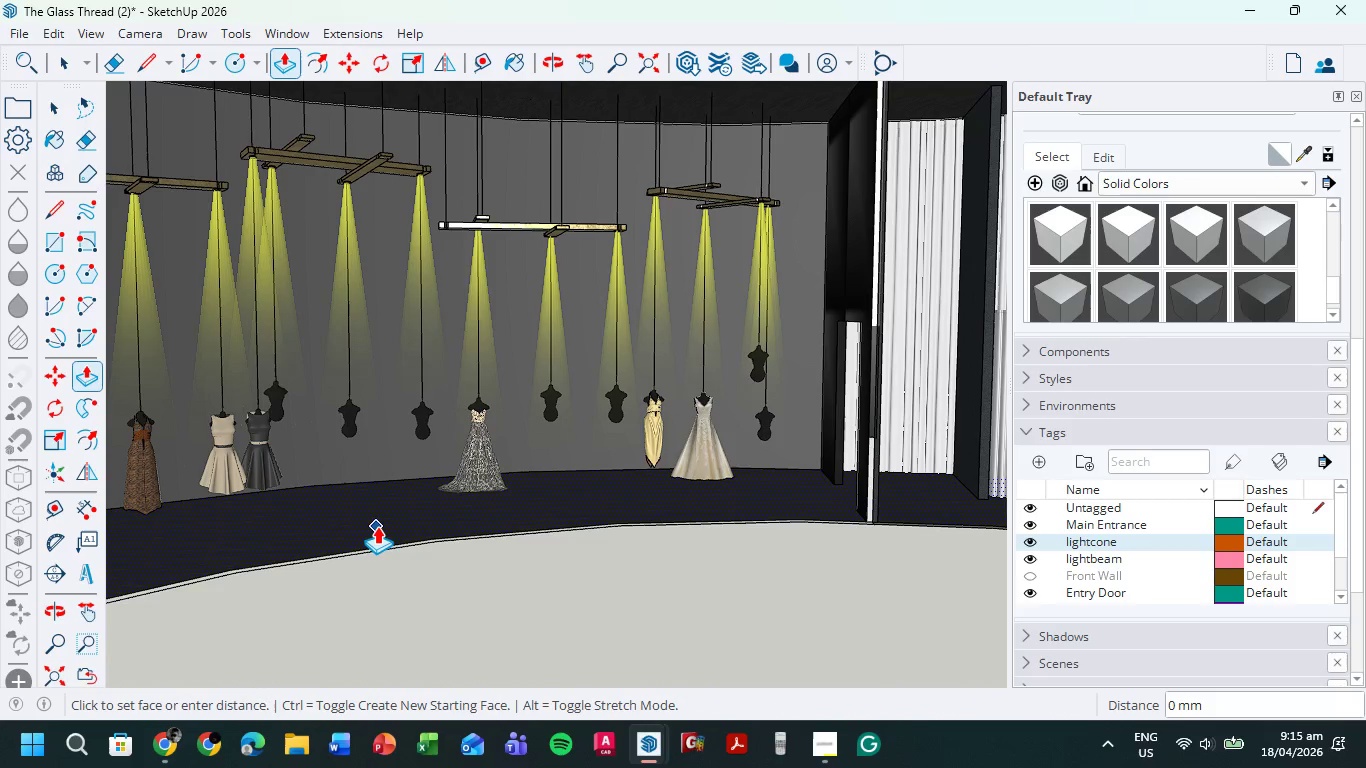 
left_click([377, 526])
 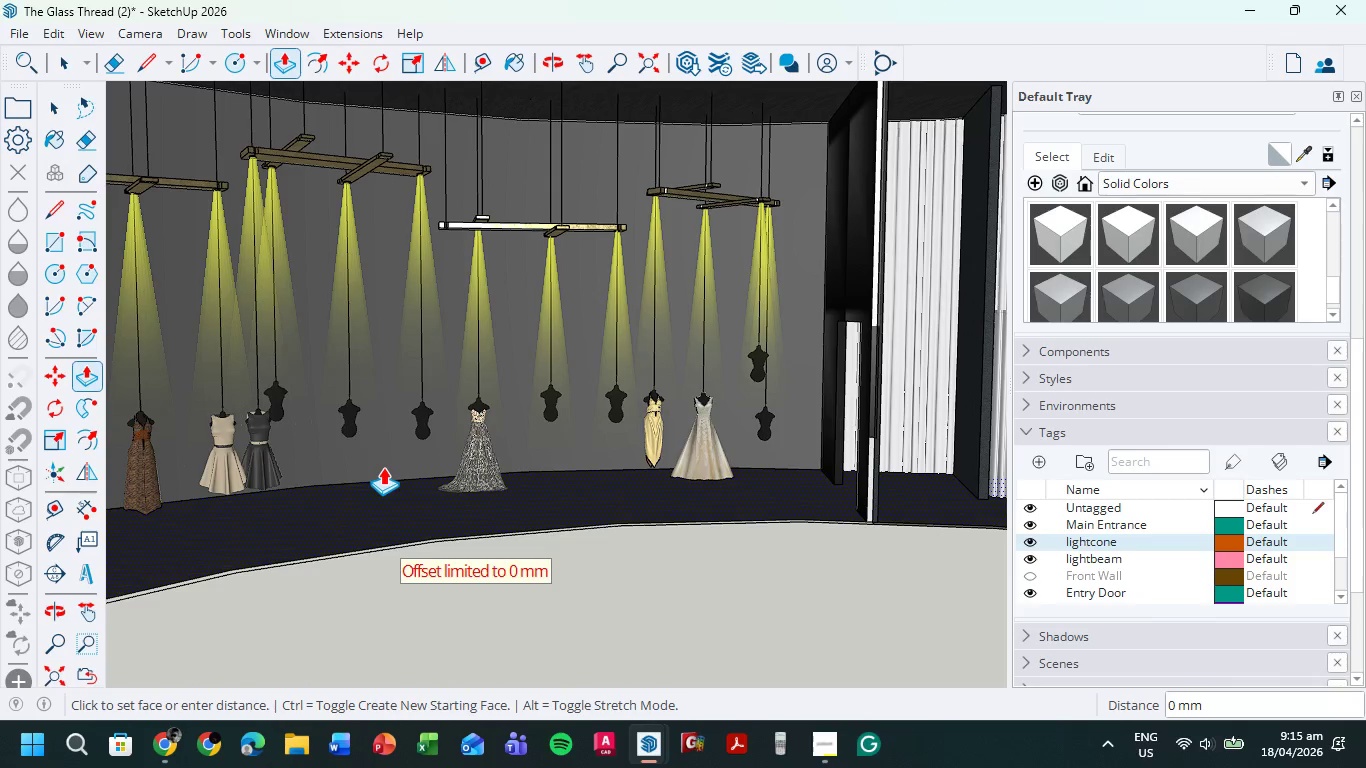 
key(Escape)
 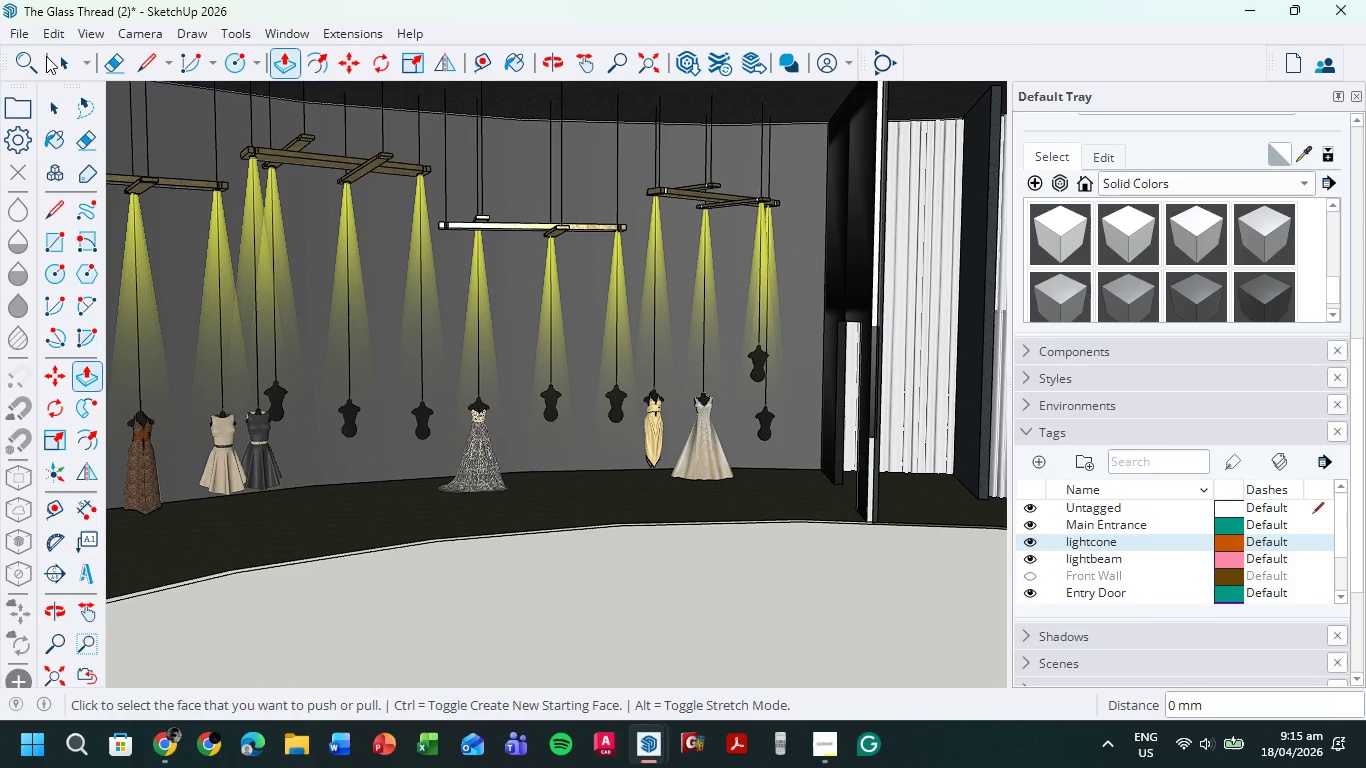 
left_click([58, 60])
 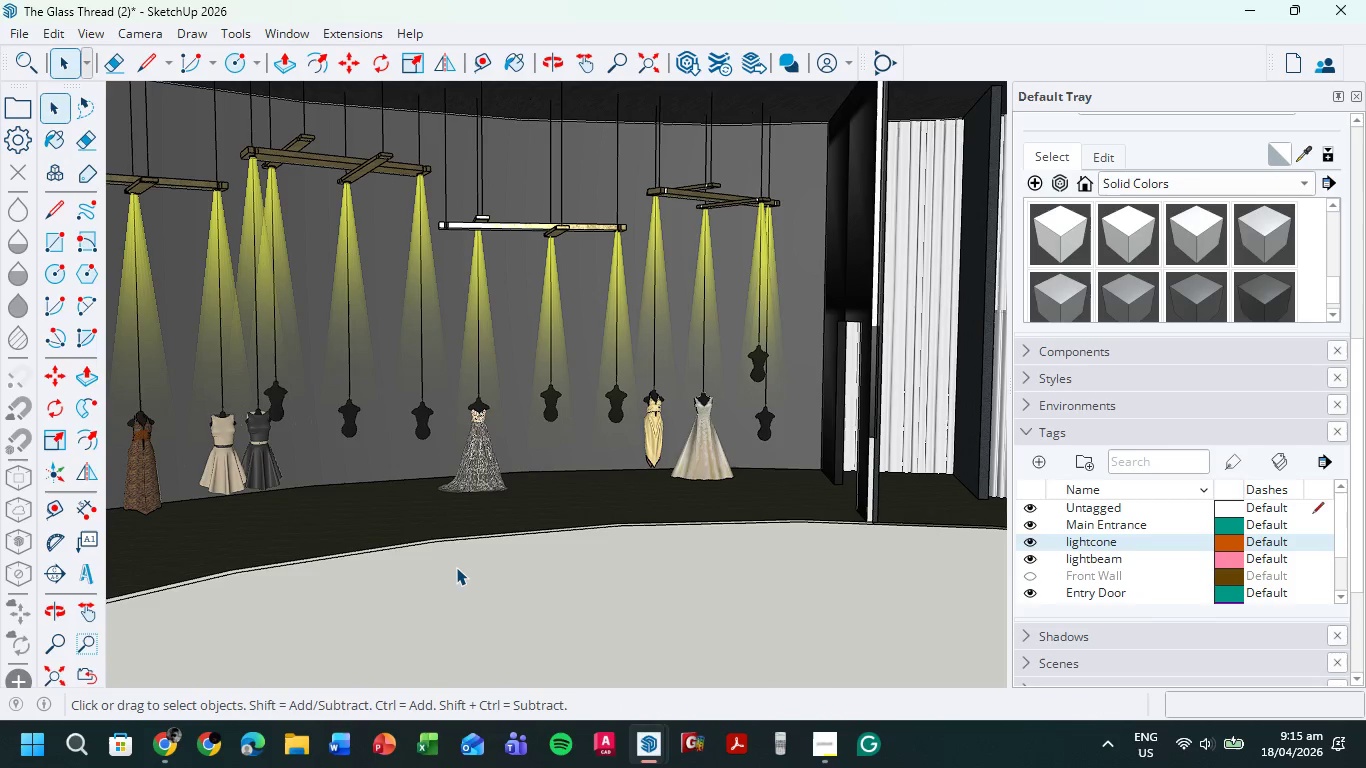 
double_click([456, 567])
 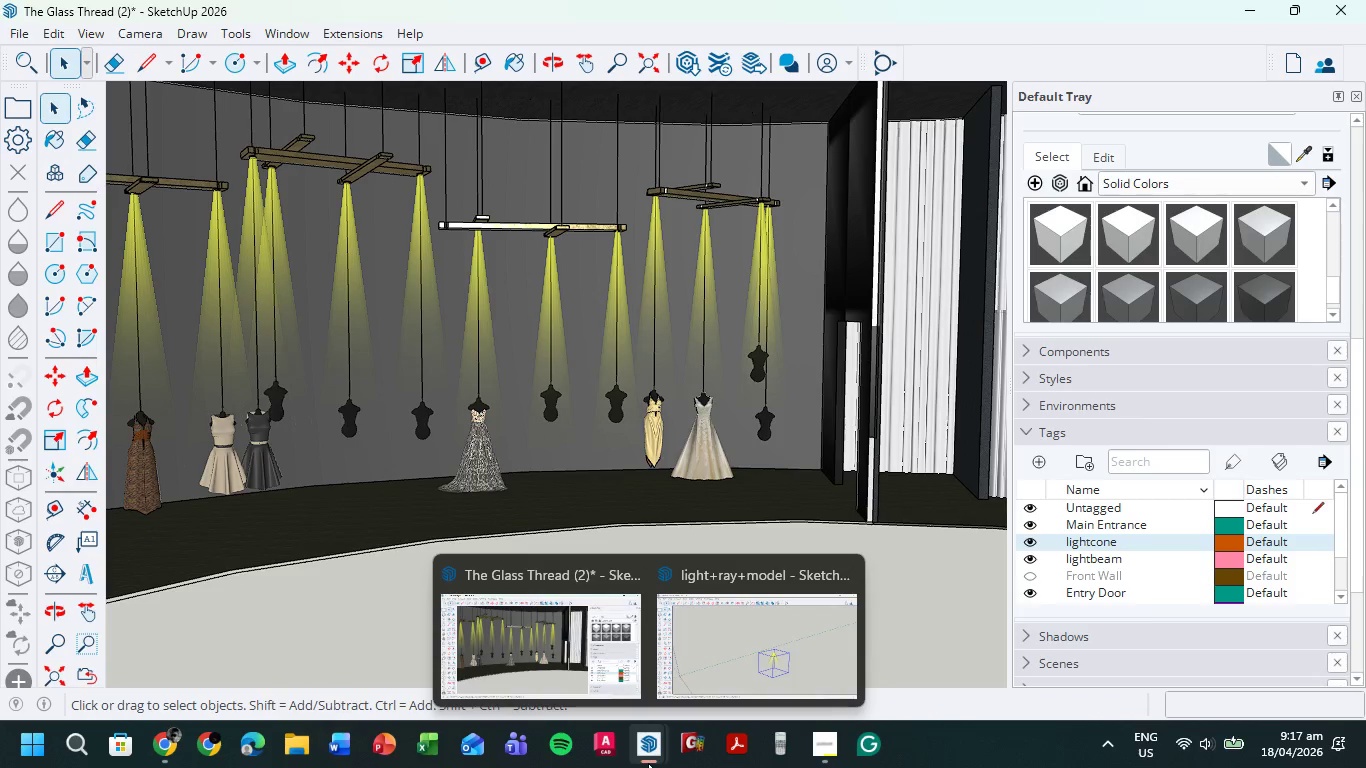 
wait(109.97)
 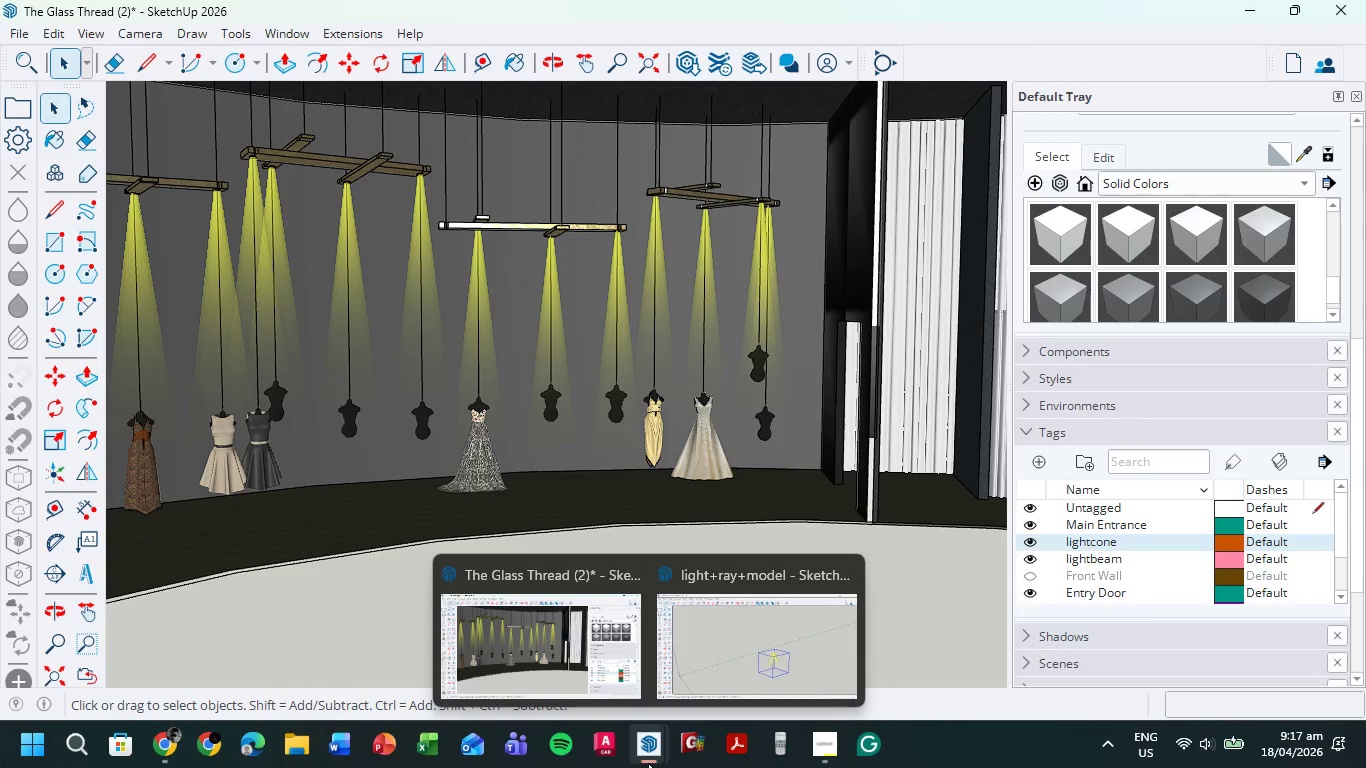 
scroll: coordinate [507, 274], scroll_direction: down, amount: 3.0
 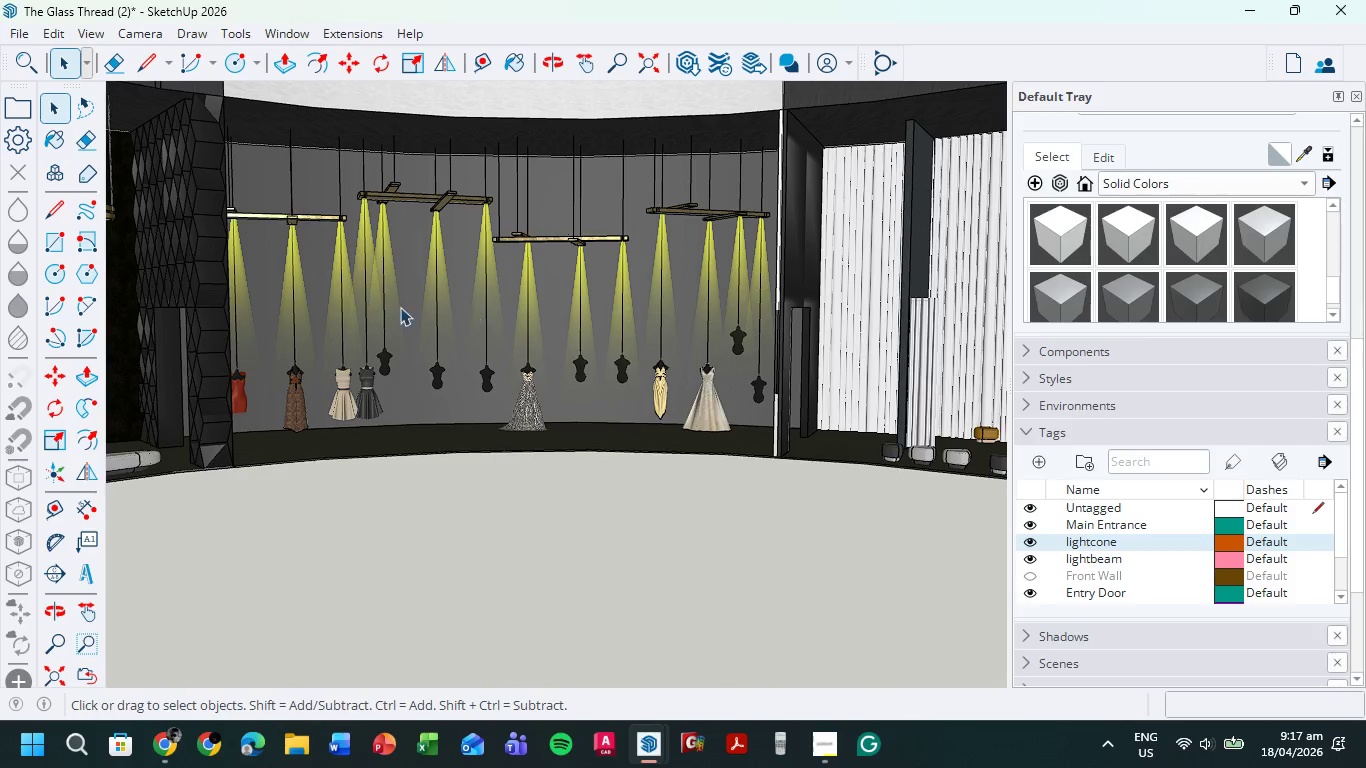 
scroll: coordinate [160, 204], scroll_direction: up, amount: 2.0
 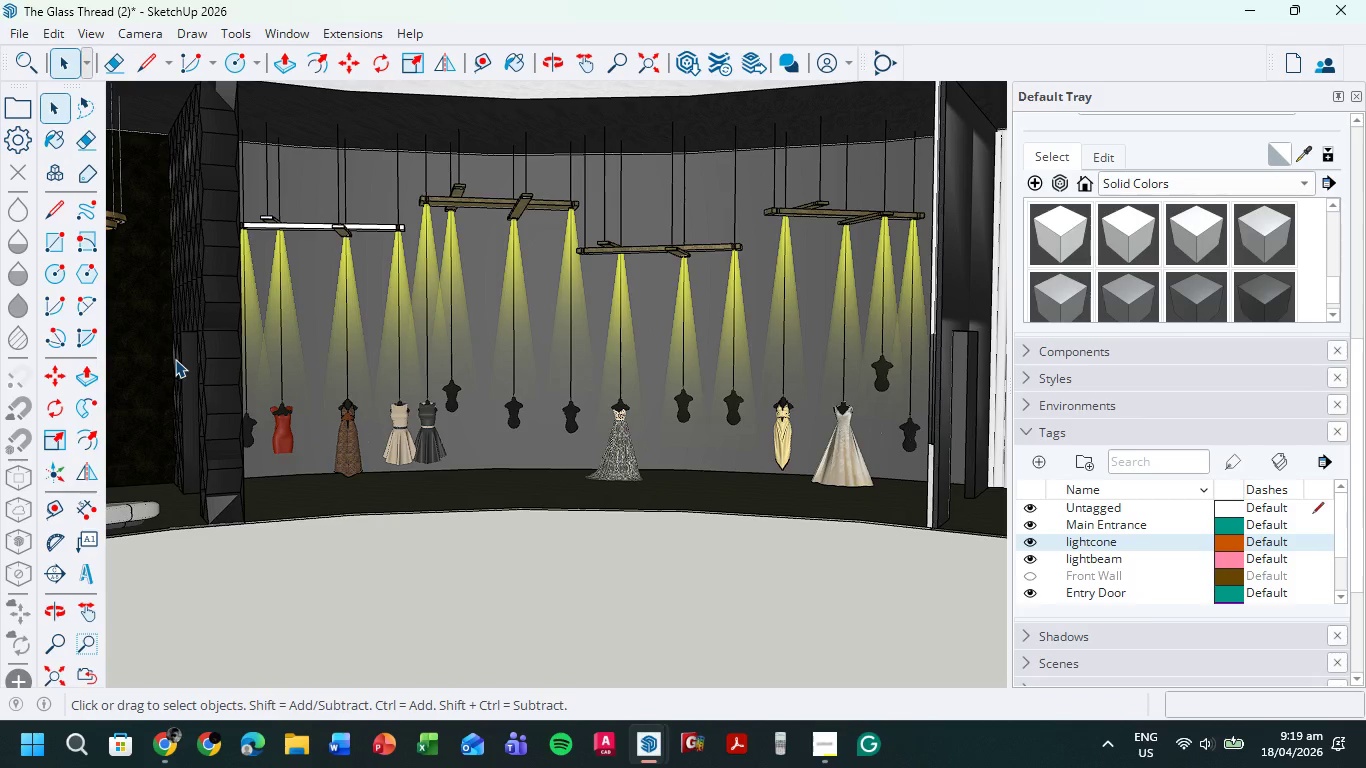 
wait(95.98)
 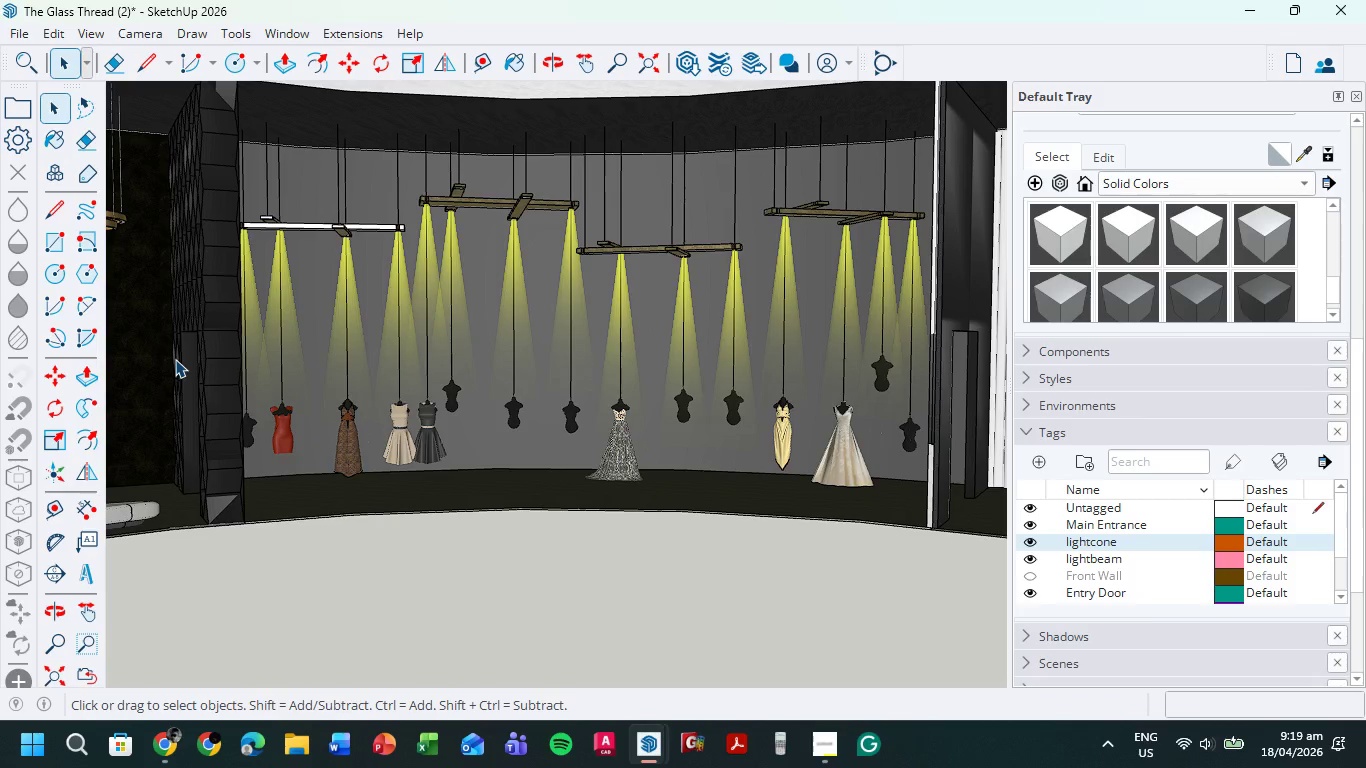 
hold_key(key=ShiftLeft, duration=0.45)
 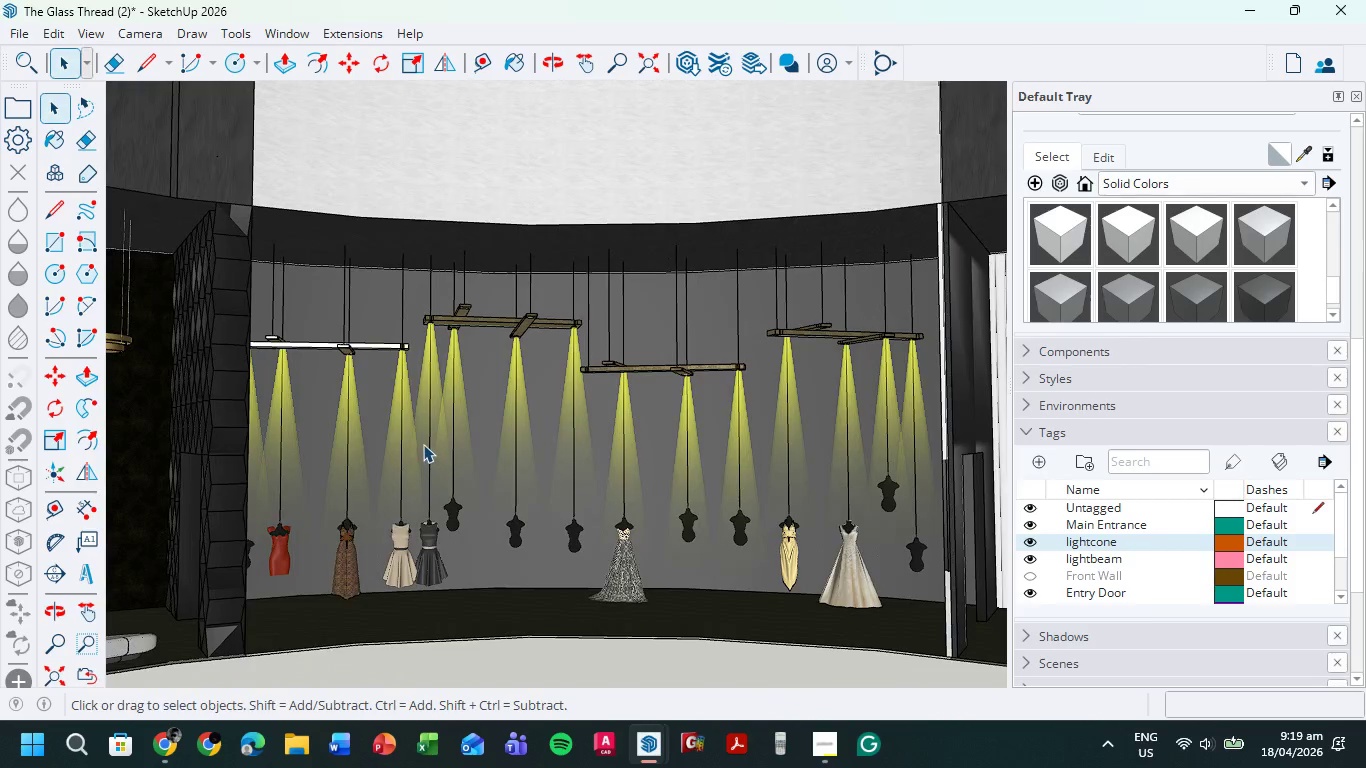 
scroll: coordinate [1161, 371], scroll_direction: up, amount: 4.0
 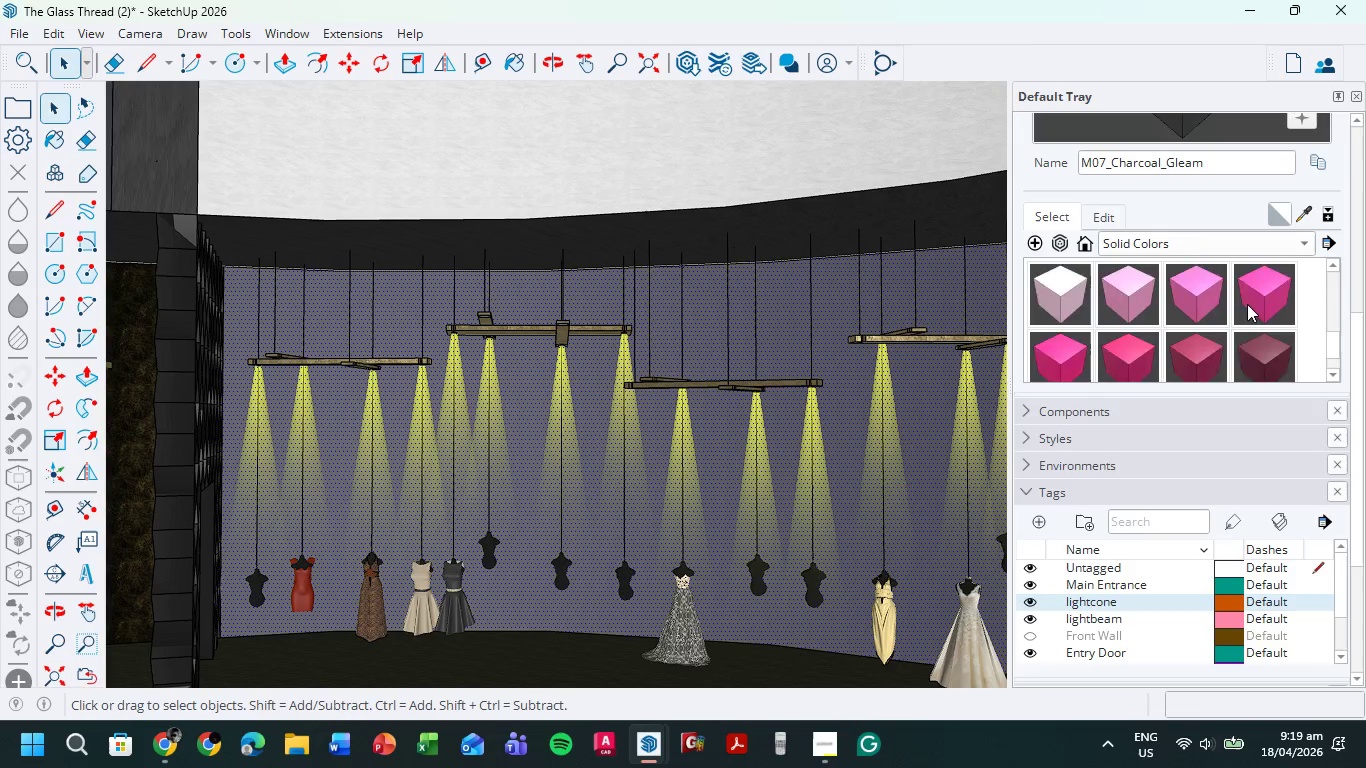 
scroll: coordinate [1247, 304], scroll_direction: down, amount: 2.0
 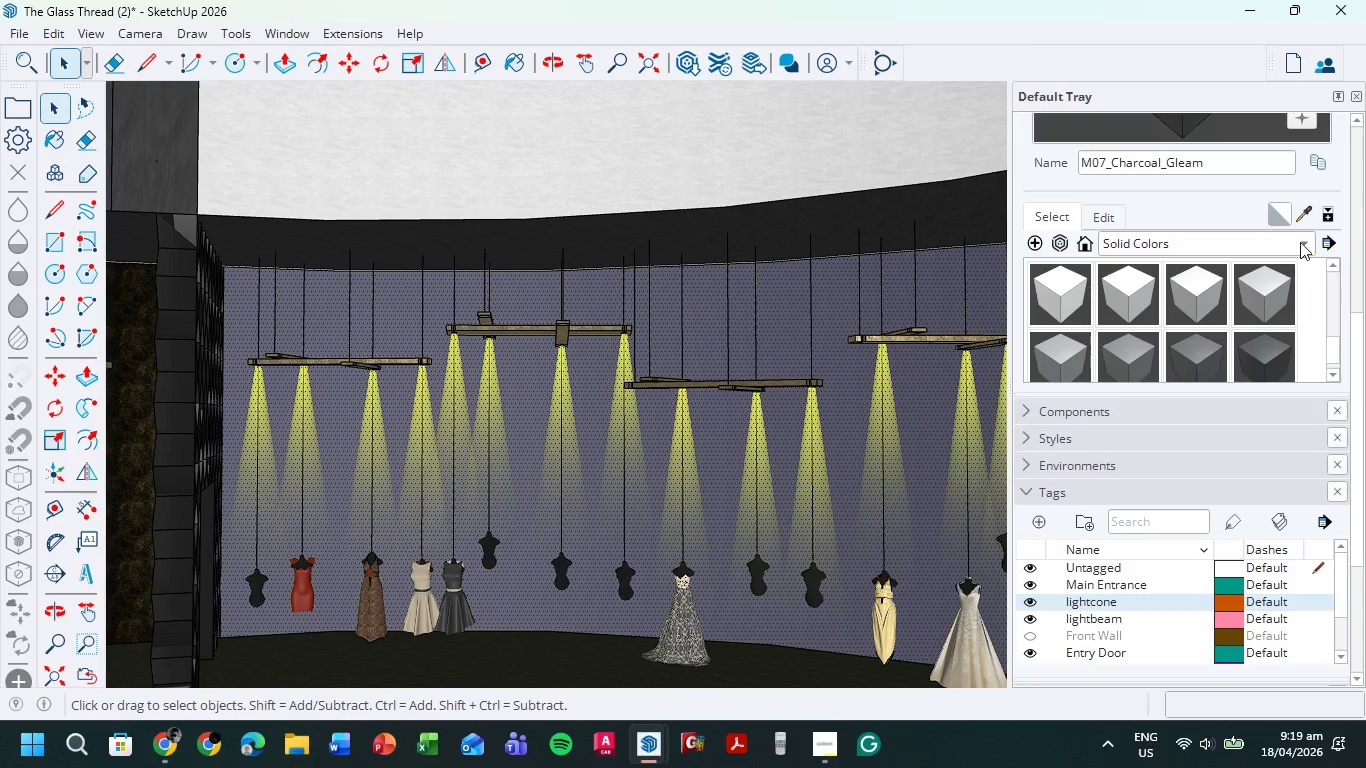 
left_click([1301, 242])
 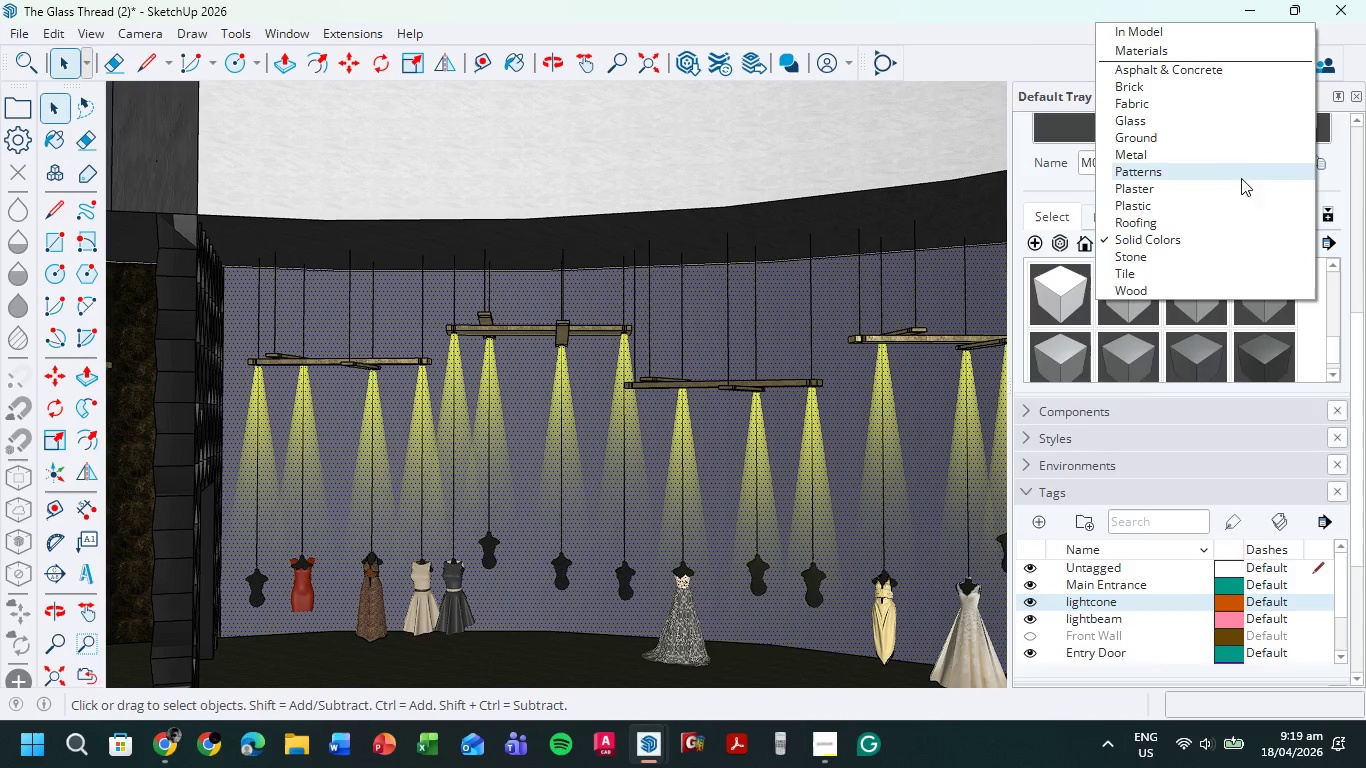 
left_click([1235, 152])
 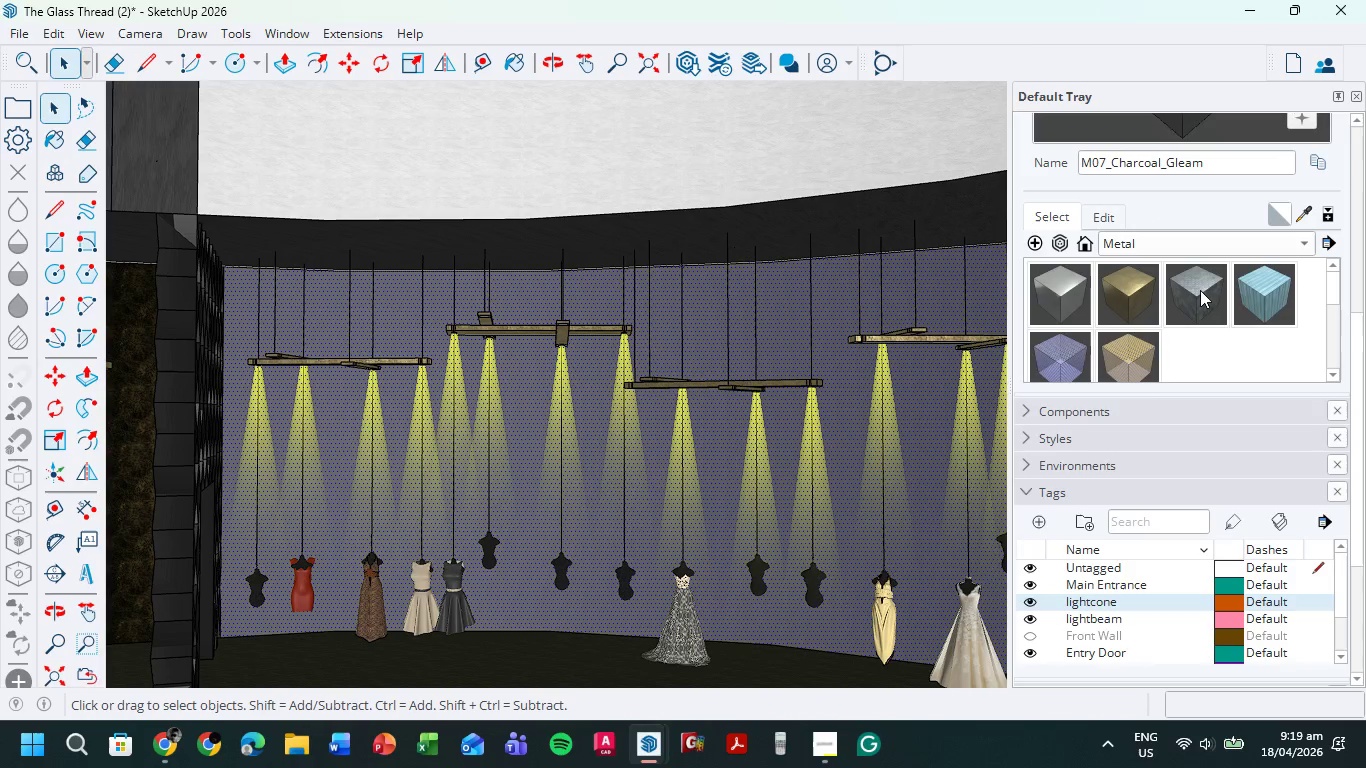 
left_click([1200, 290])
 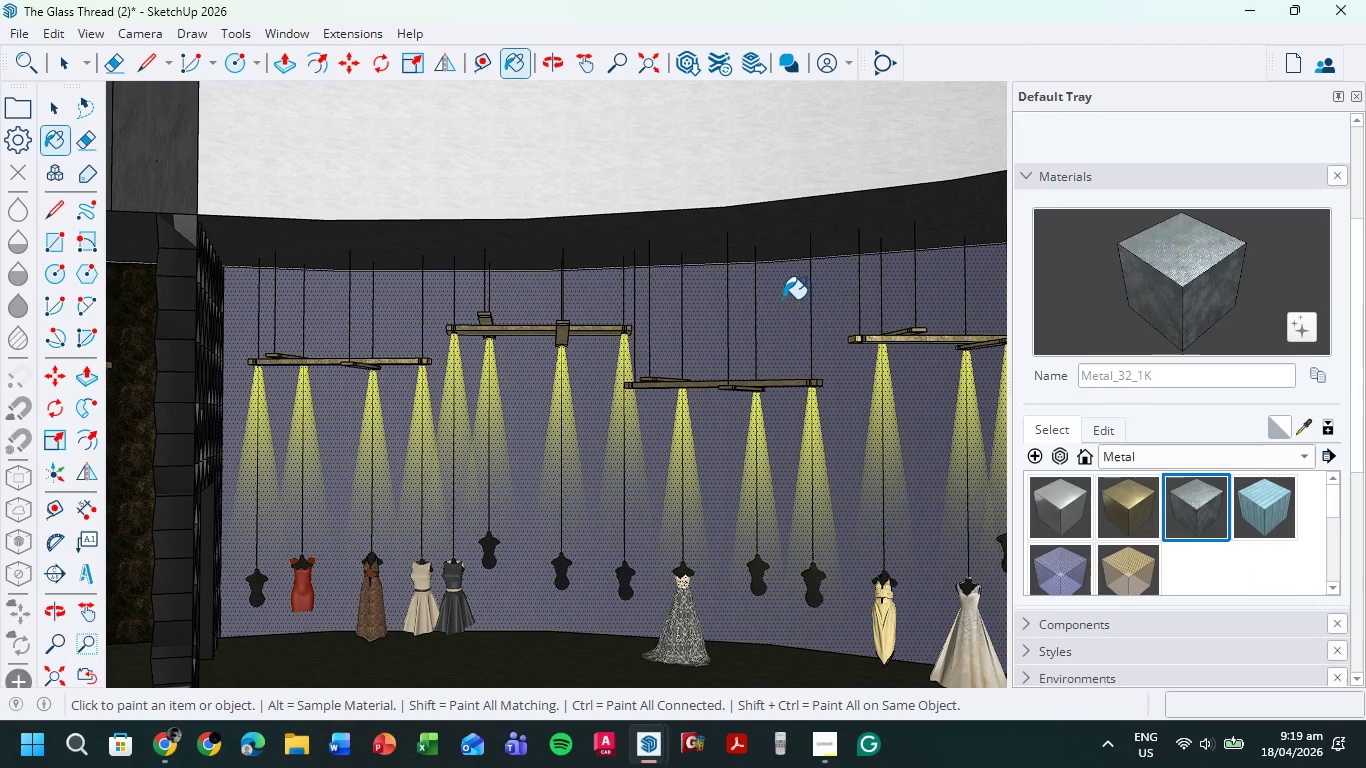 
left_click([777, 299])
 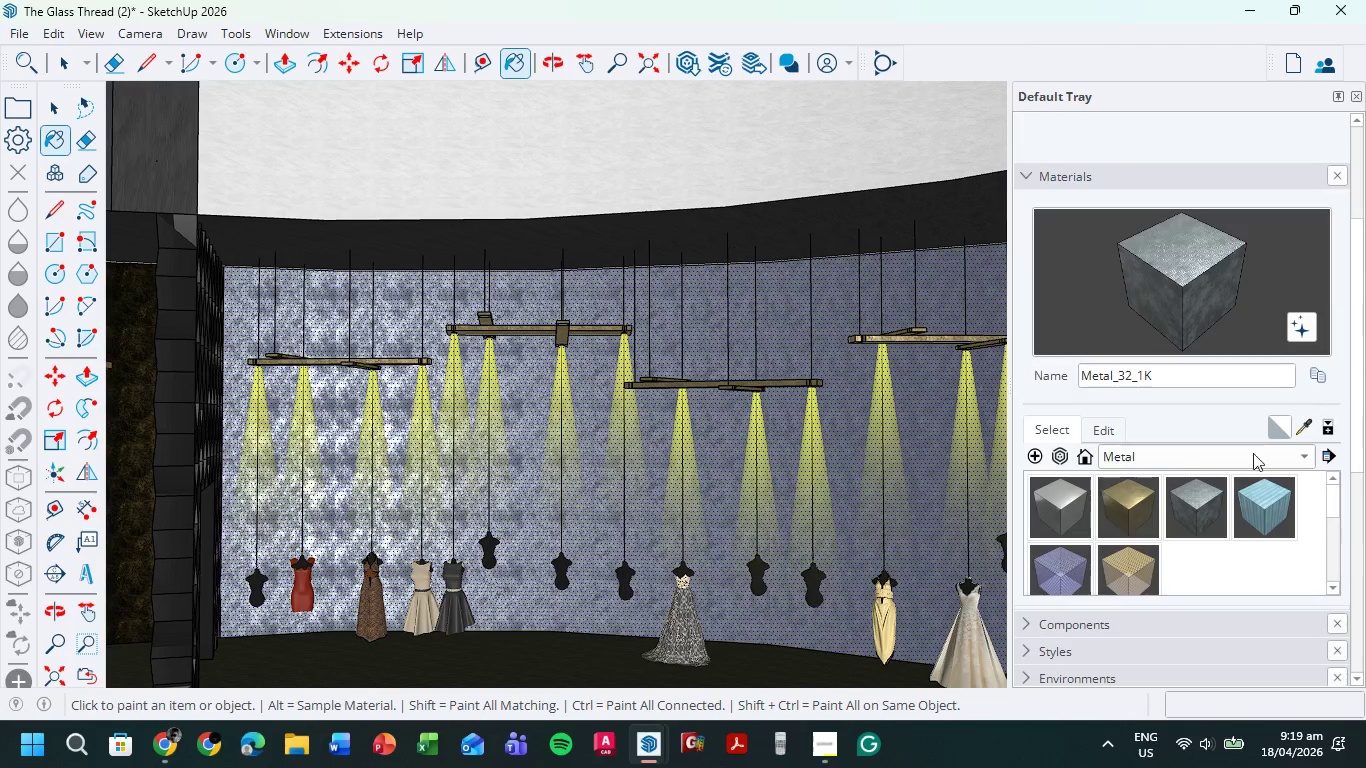 
left_click([1112, 431])
 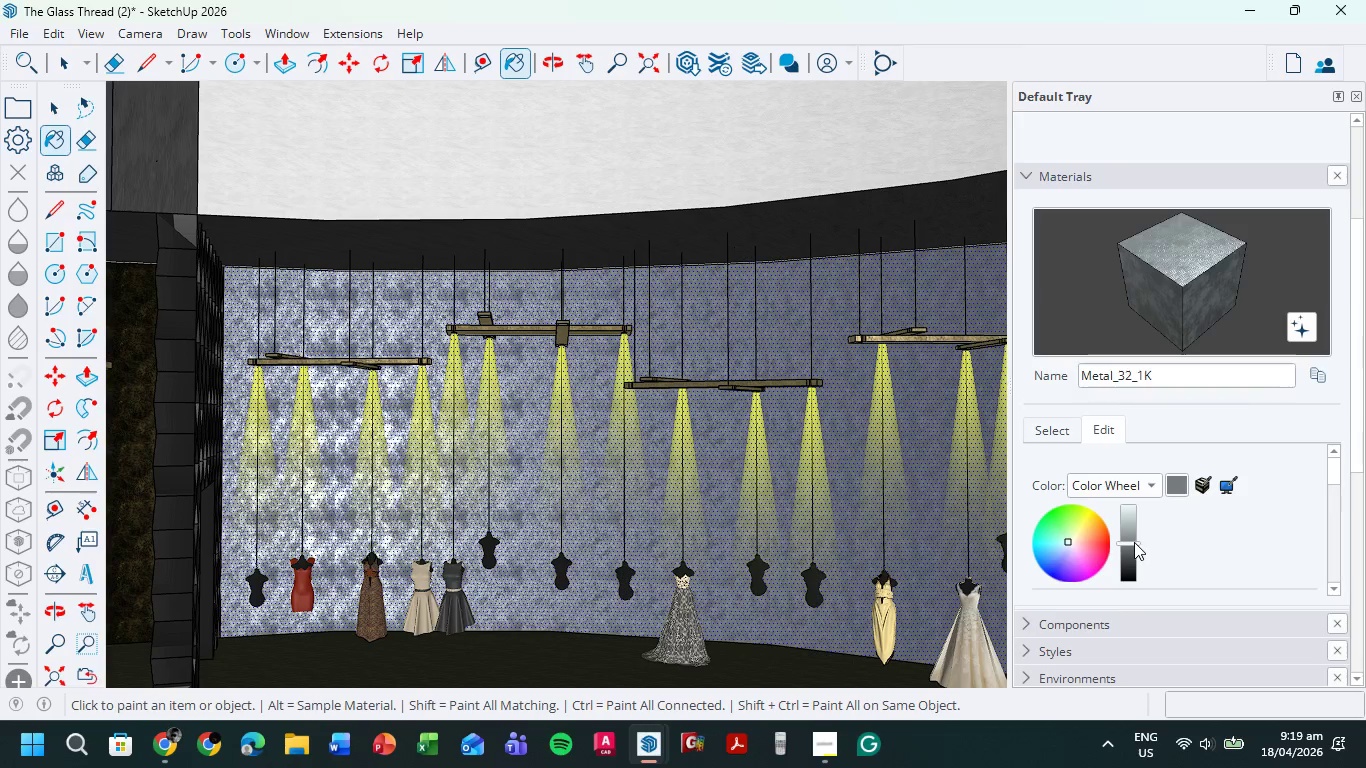 
left_click_drag(start_coordinate=[1134, 542], to_coordinate=[1150, 566])
 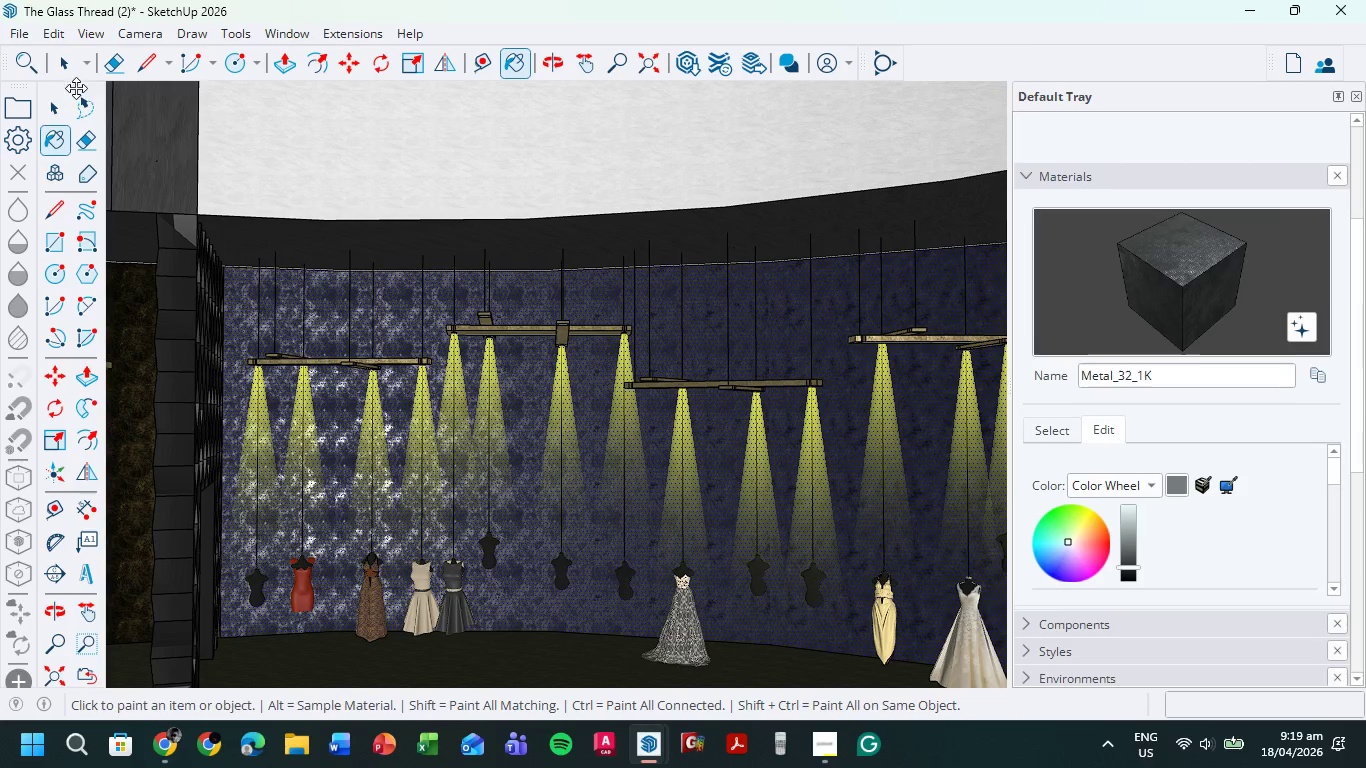 
left_click([67, 62])
 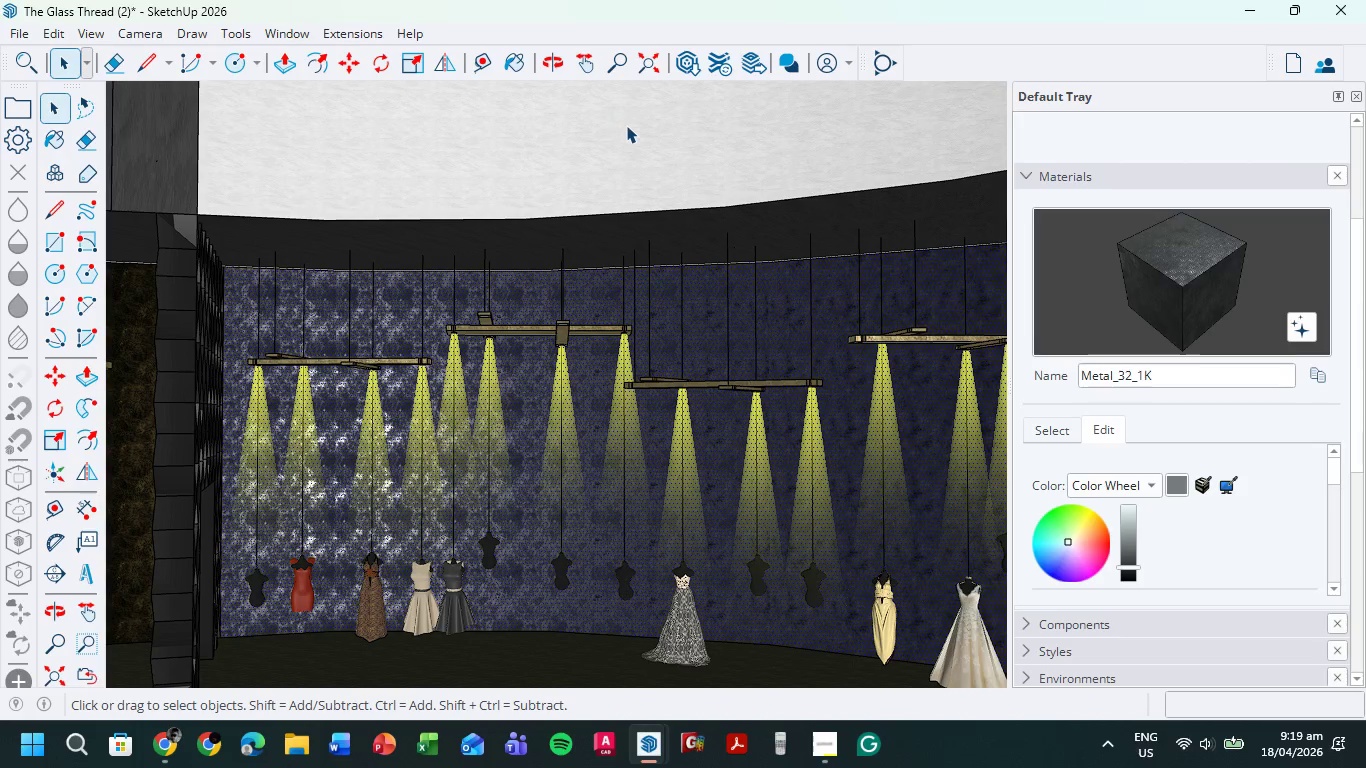 
double_click([522, 566])
 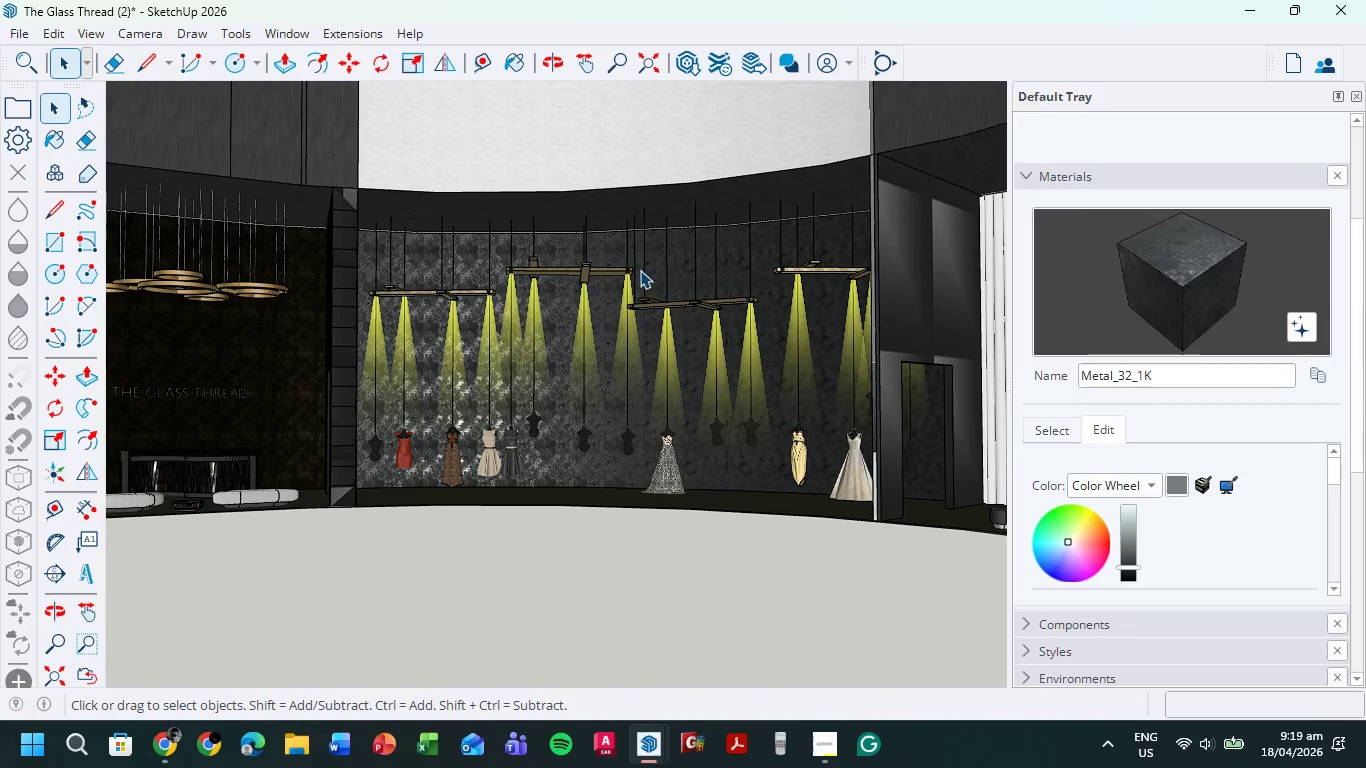 
scroll: coordinate [635, 145], scroll_direction: down, amount: 5.0
 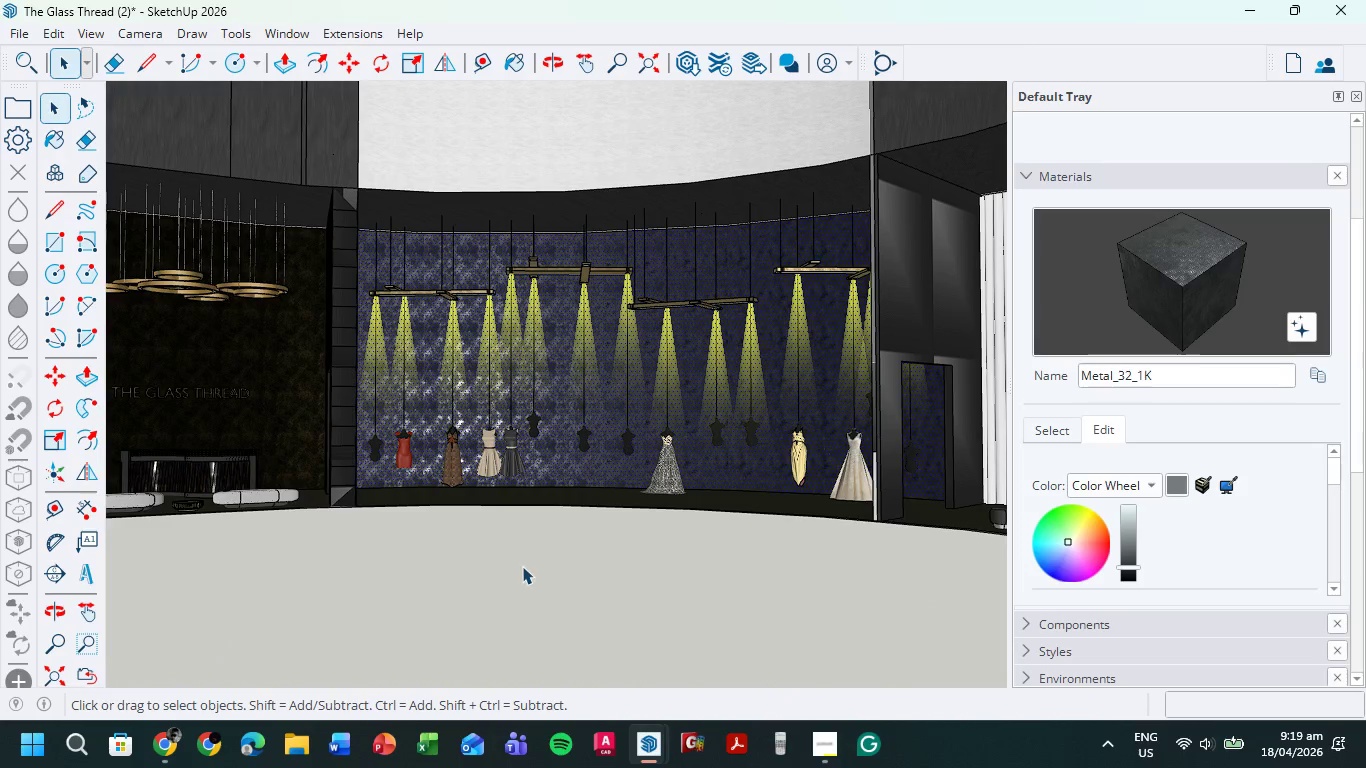 
scroll: coordinate [648, 267], scroll_direction: up, amount: 6.0
 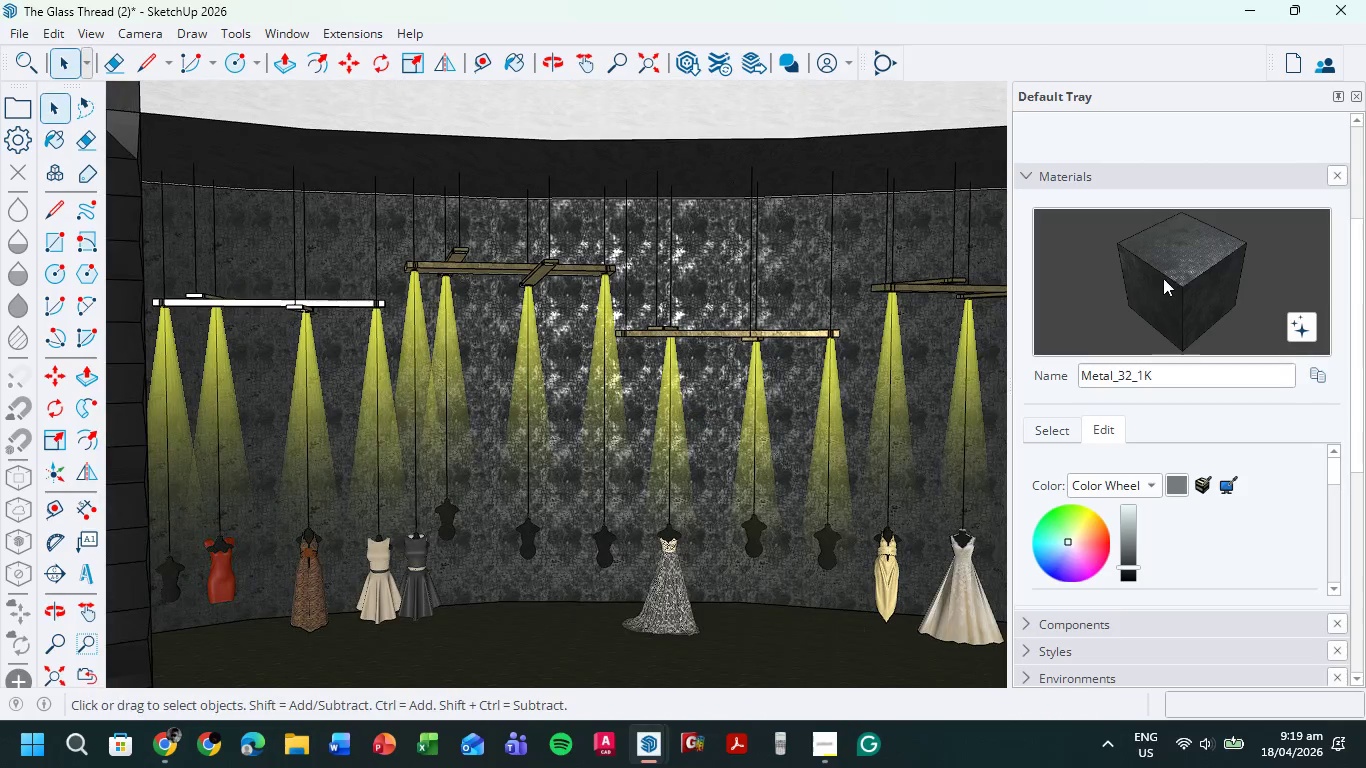 
left_click([1053, 434])
 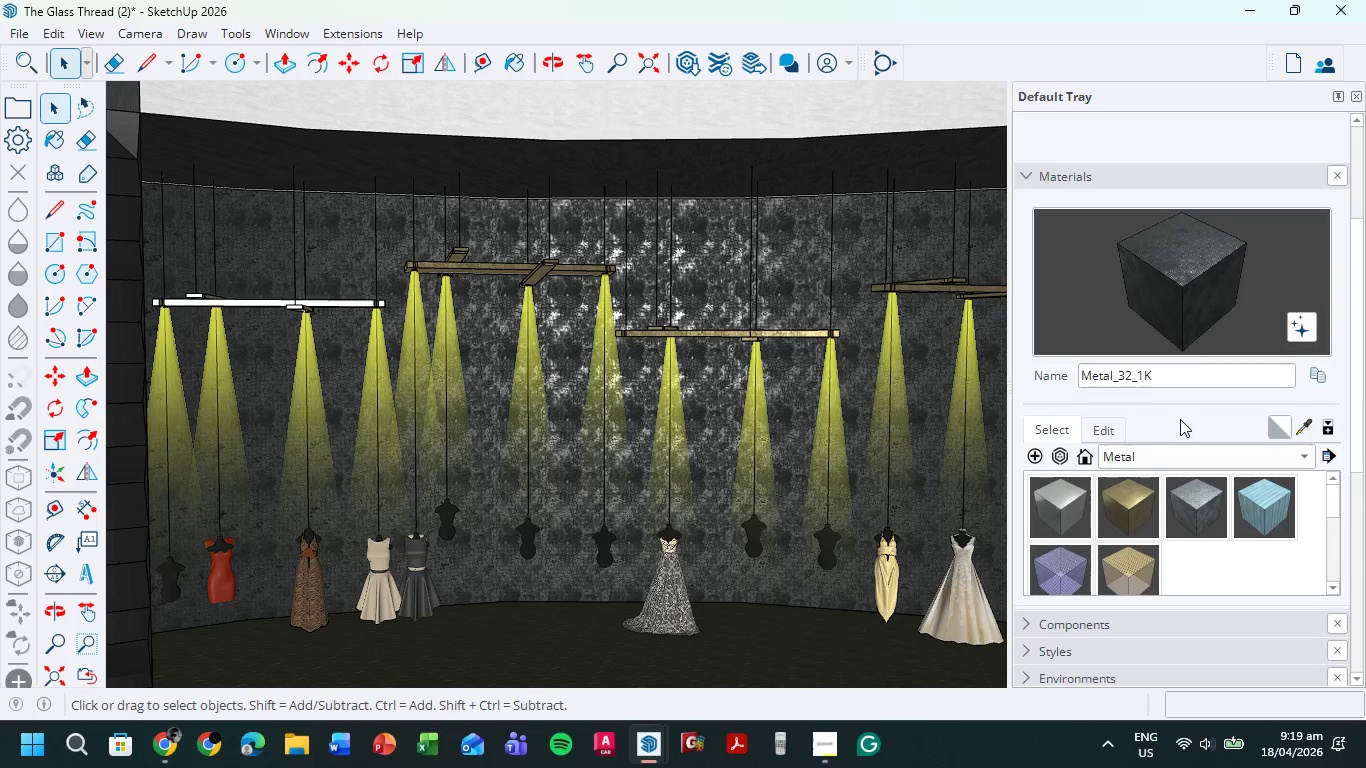 
scroll: coordinate [1199, 357], scroll_direction: none, amount: 0.0
 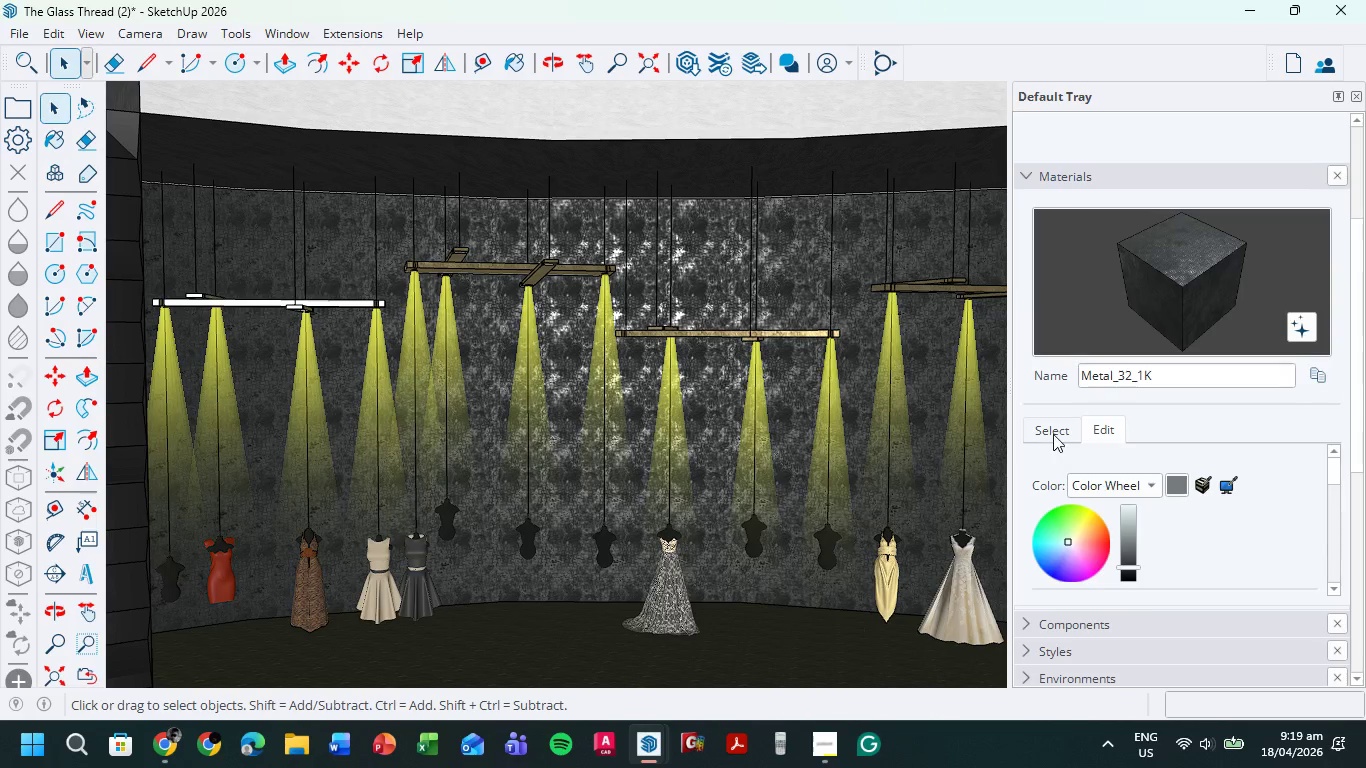 
scroll: coordinate [1172, 460], scroll_direction: down, amount: 3.0
 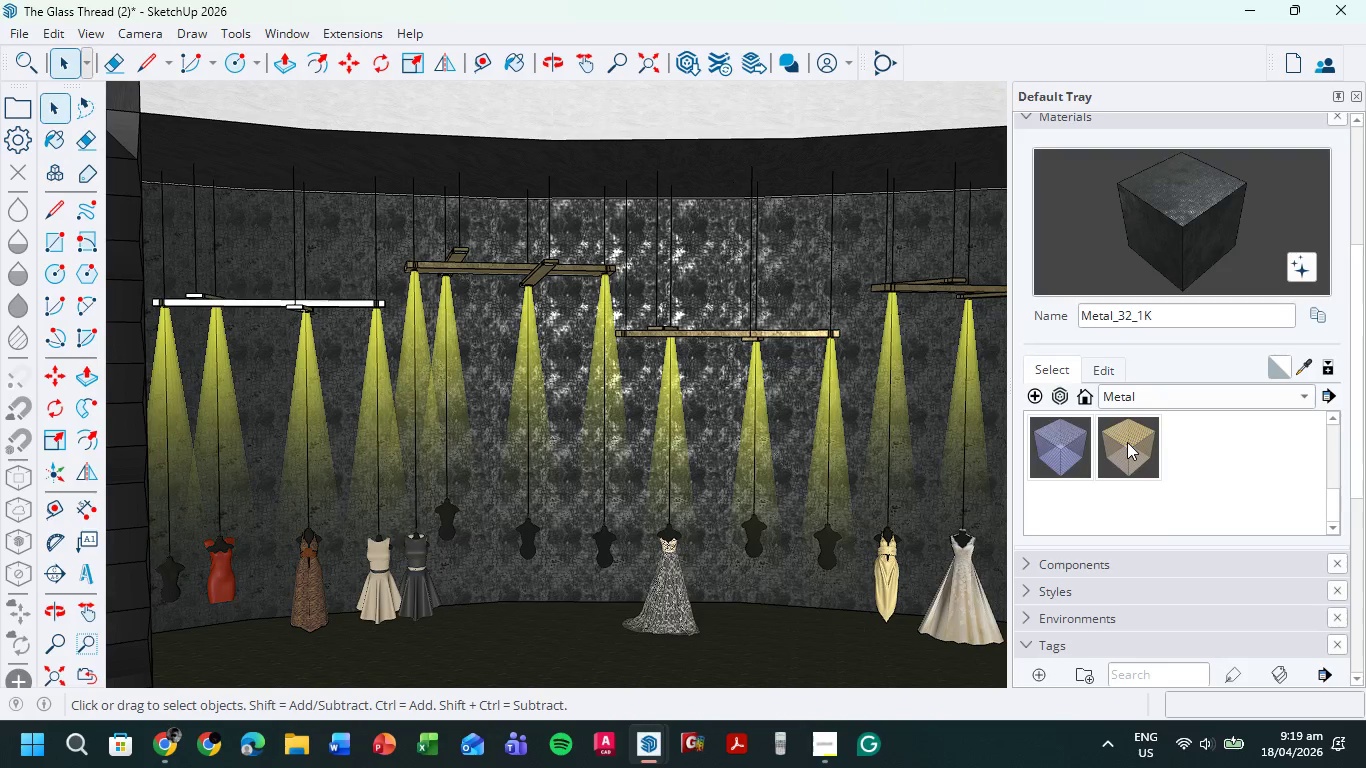 
left_click([1127, 442])
 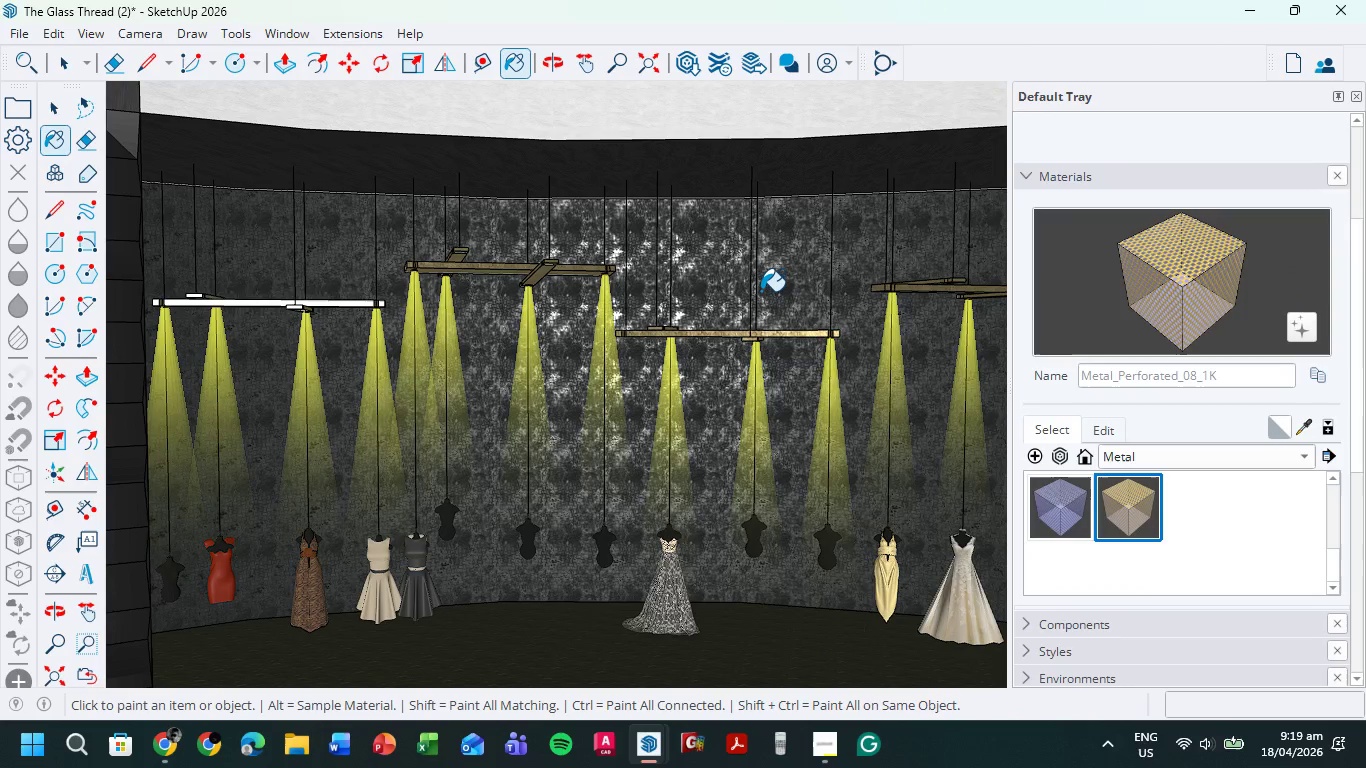 
left_click([759, 290])
 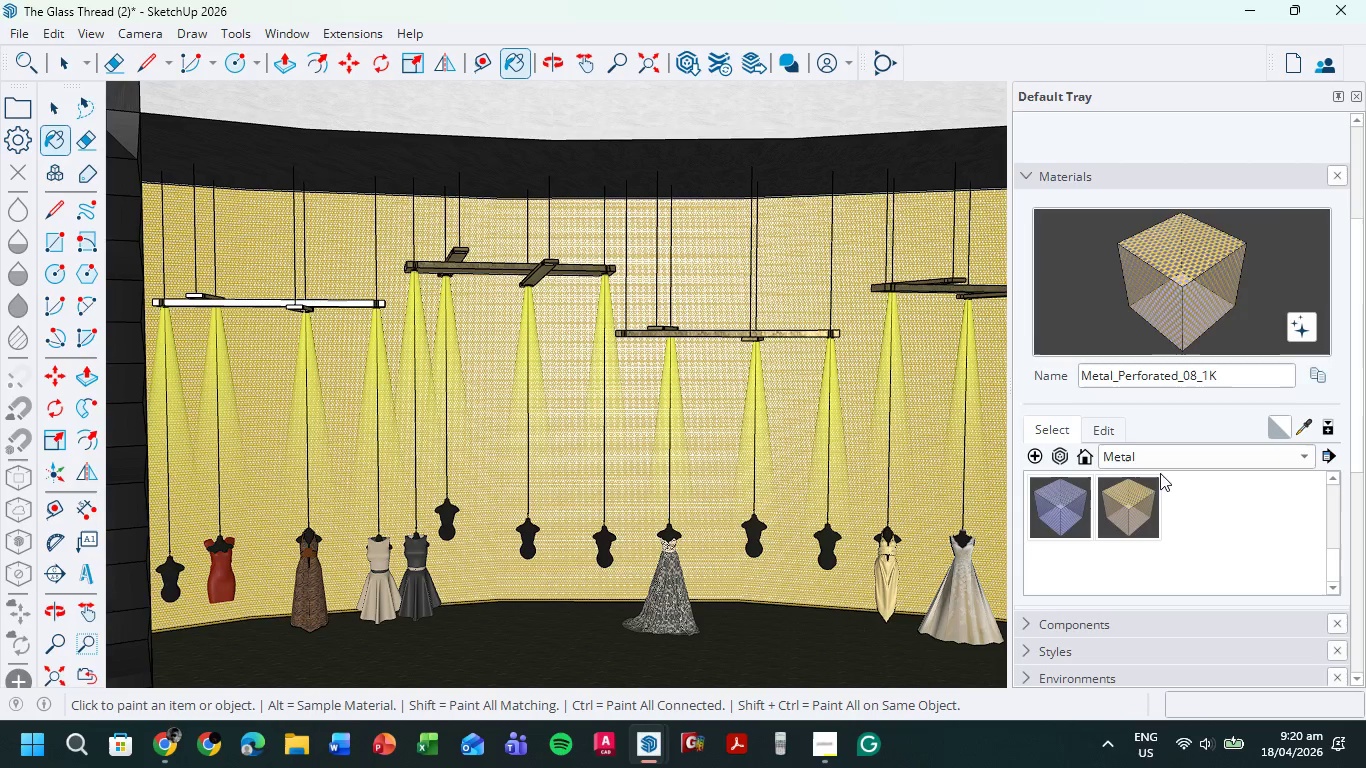 
left_click([1068, 495])
 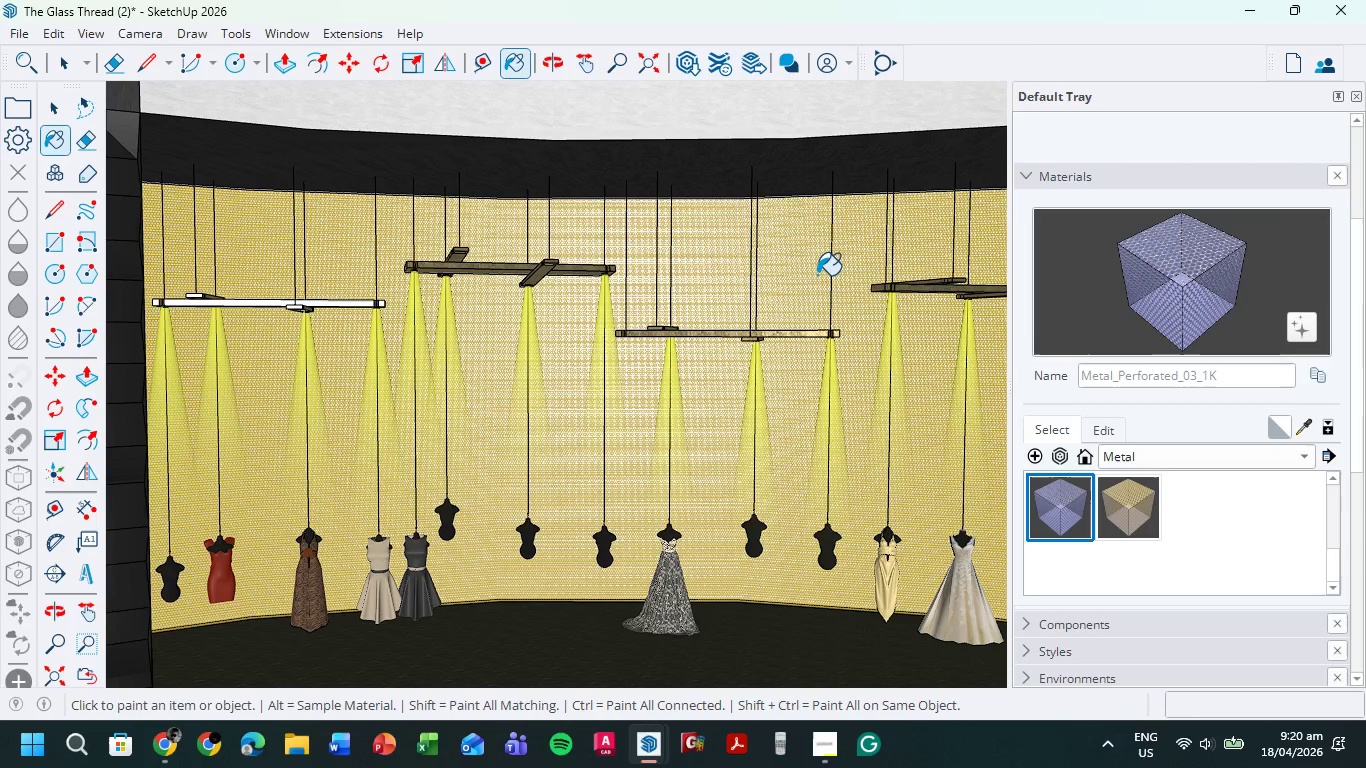 
left_click([817, 275])
 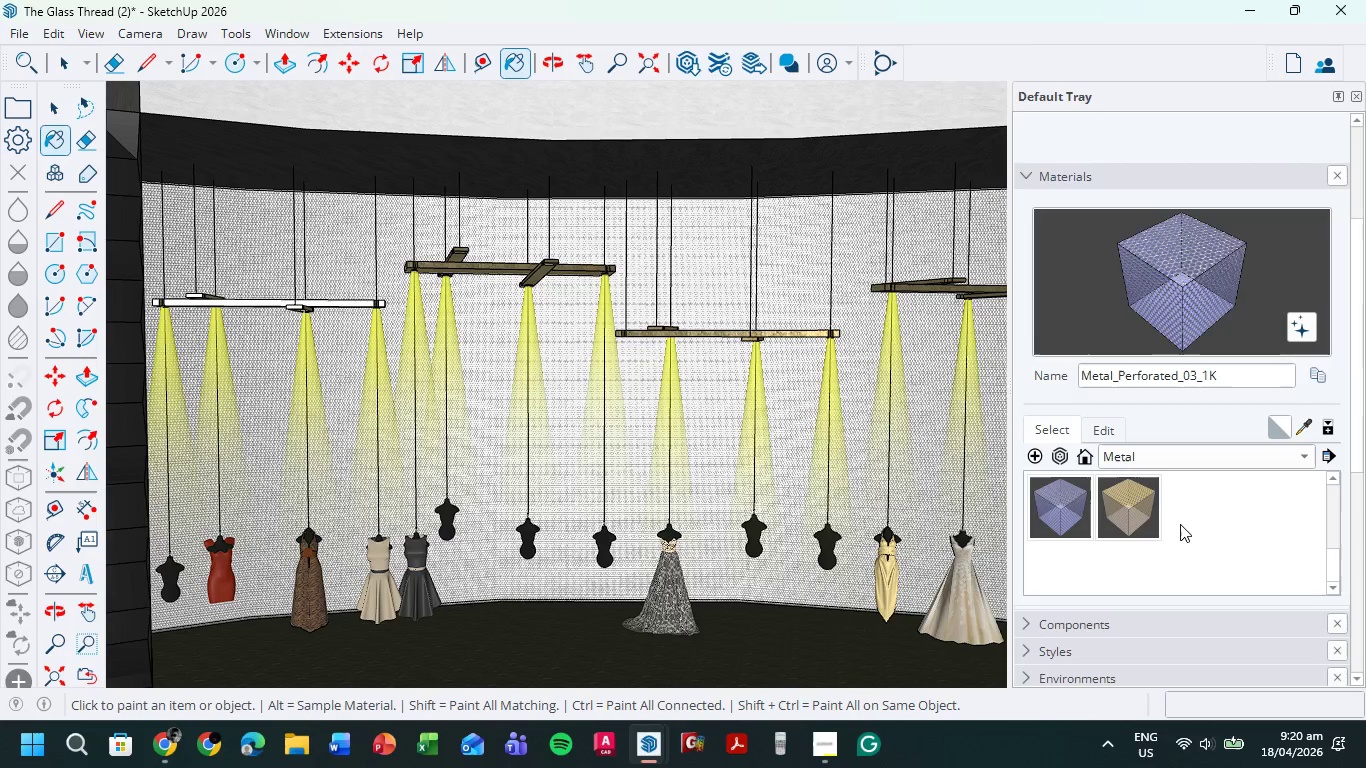 
scroll: coordinate [1181, 524], scroll_direction: up, amount: 1.0
 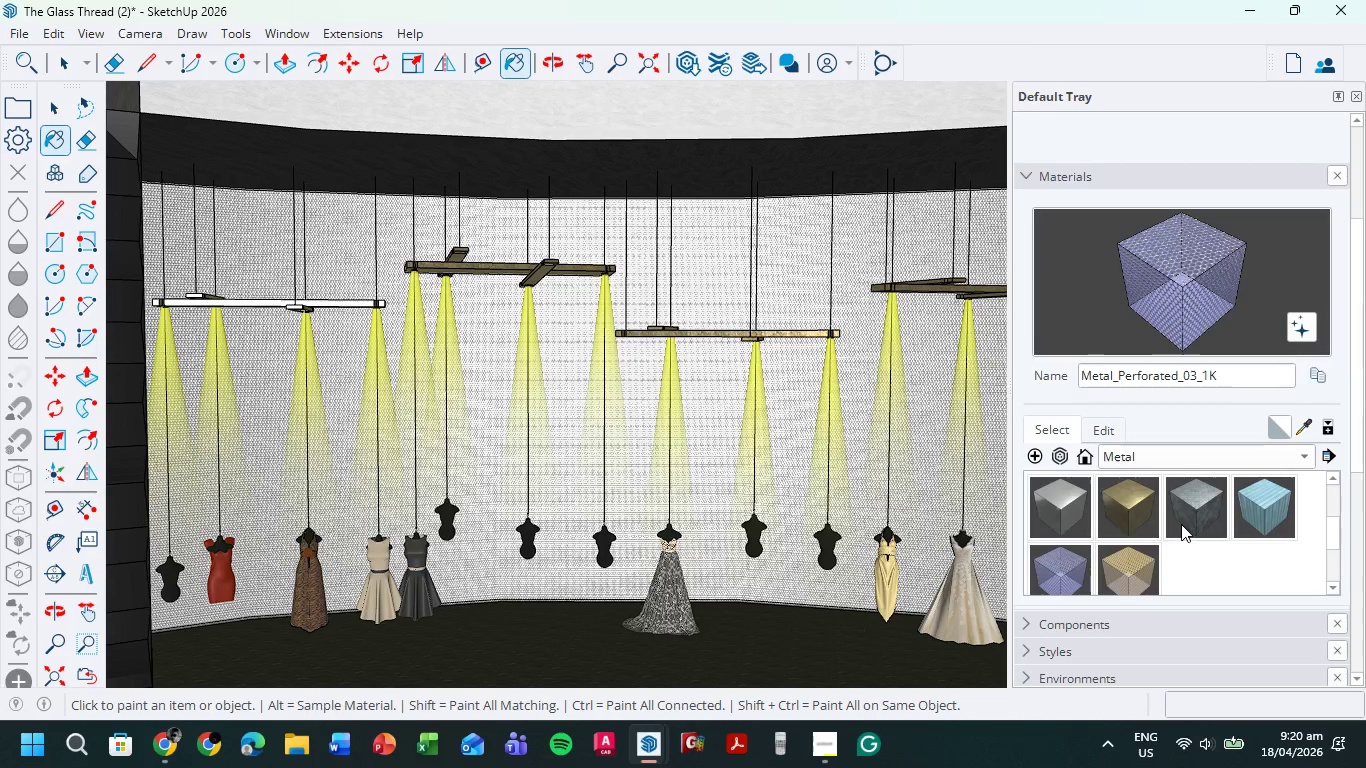 
mouse_move([1159, 540])
 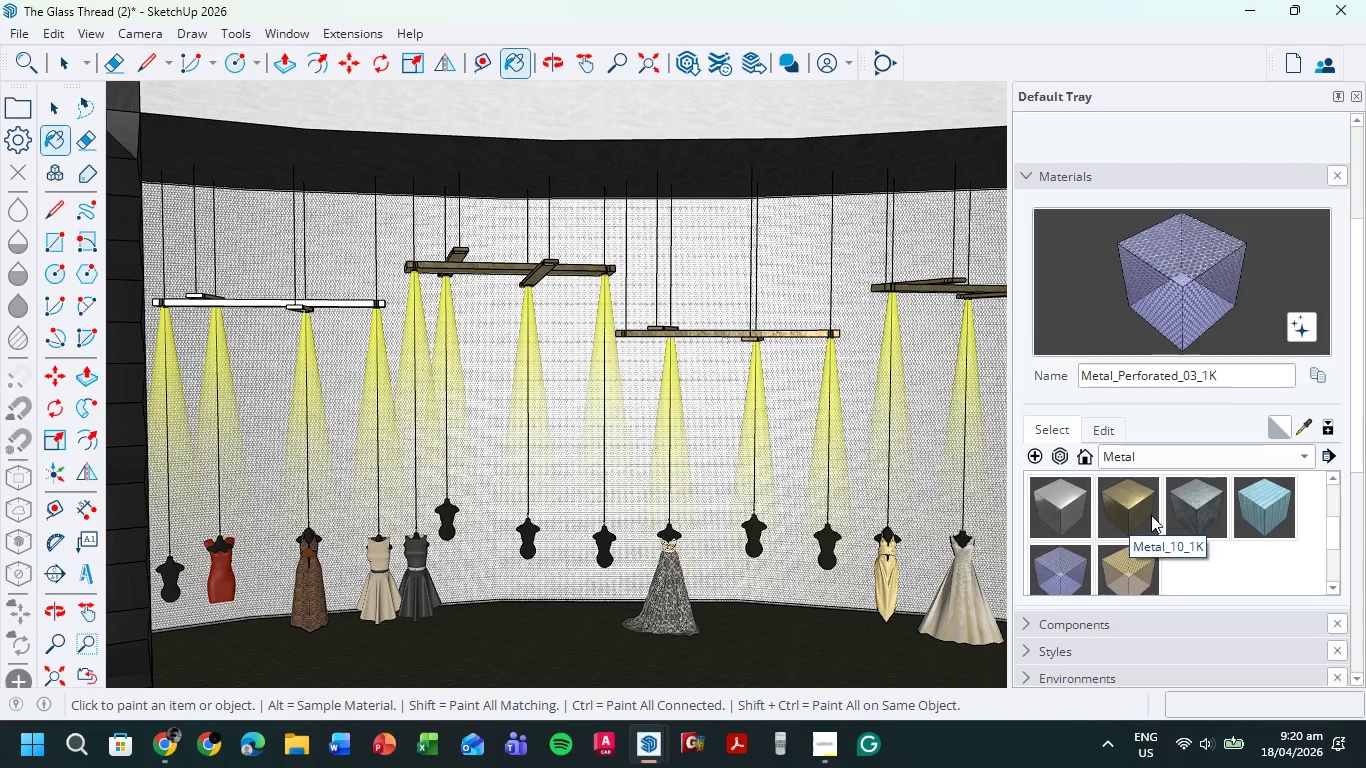 
wait(6.37)
 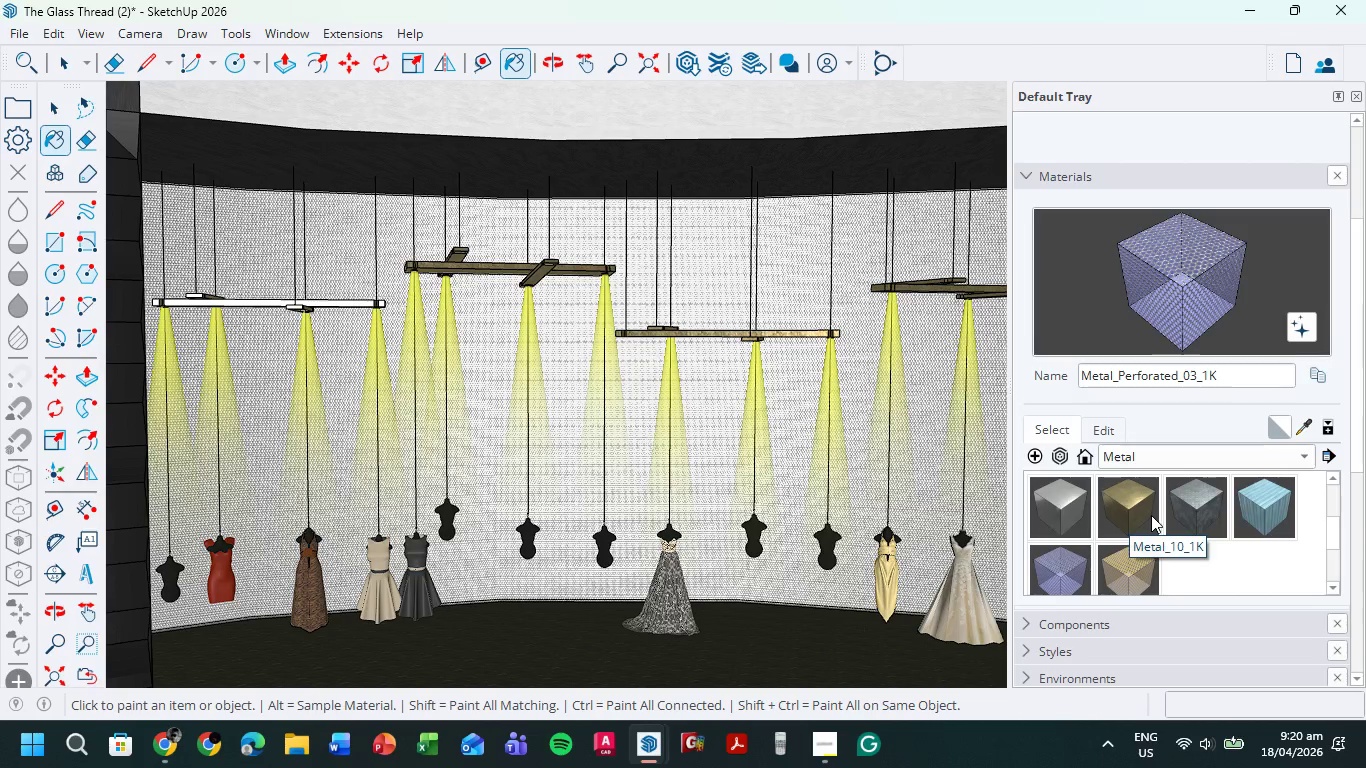 
scroll: coordinate [1151, 520], scroll_direction: up, amount: 3.0
 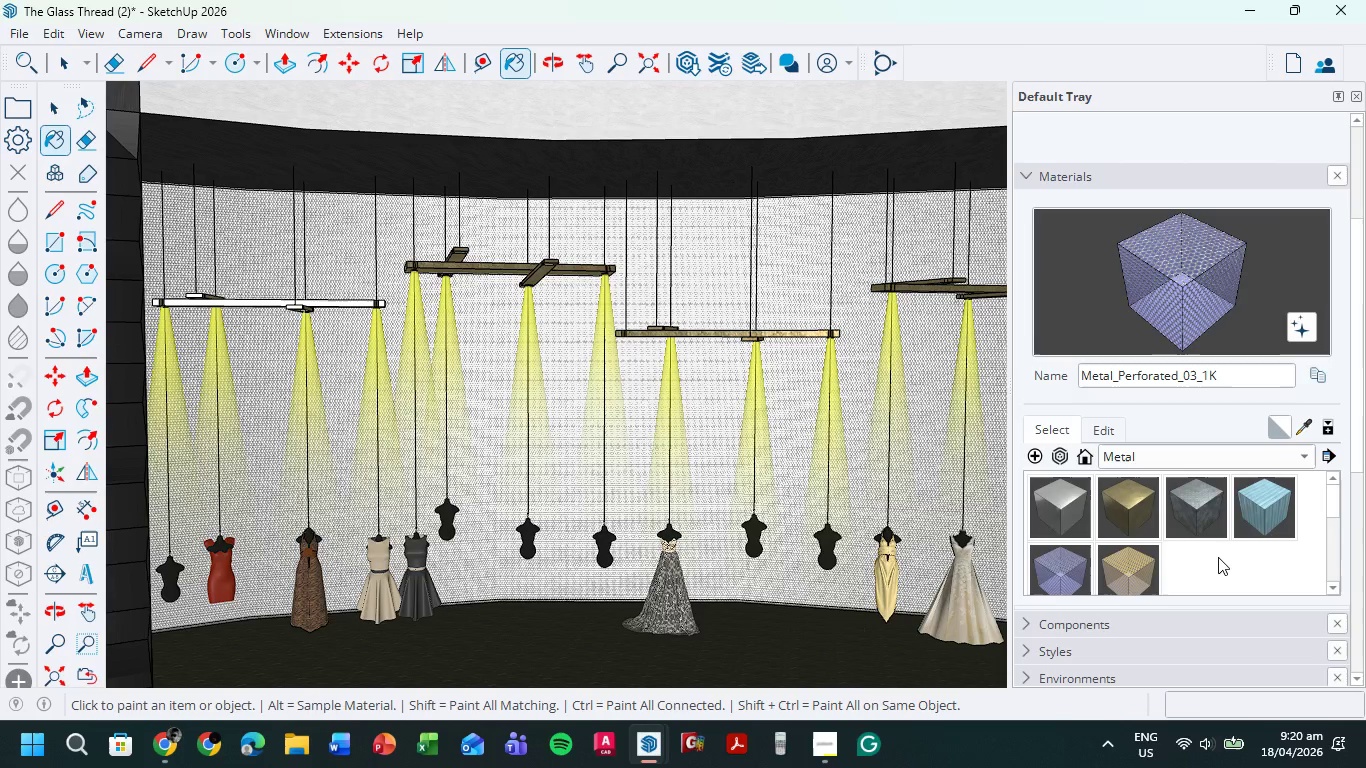 
left_click([1051, 560])
 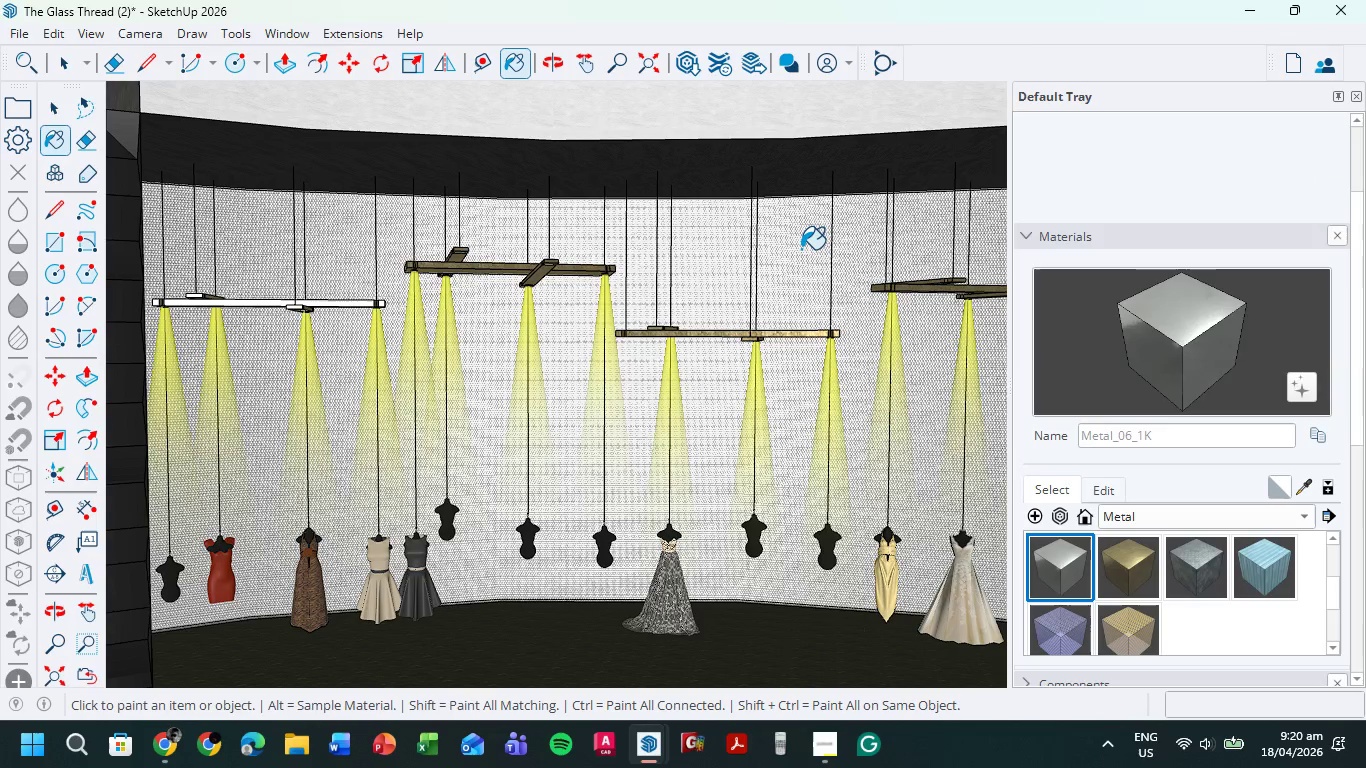 
scroll: coordinate [1213, 554], scroll_direction: none, amount: 0.0
 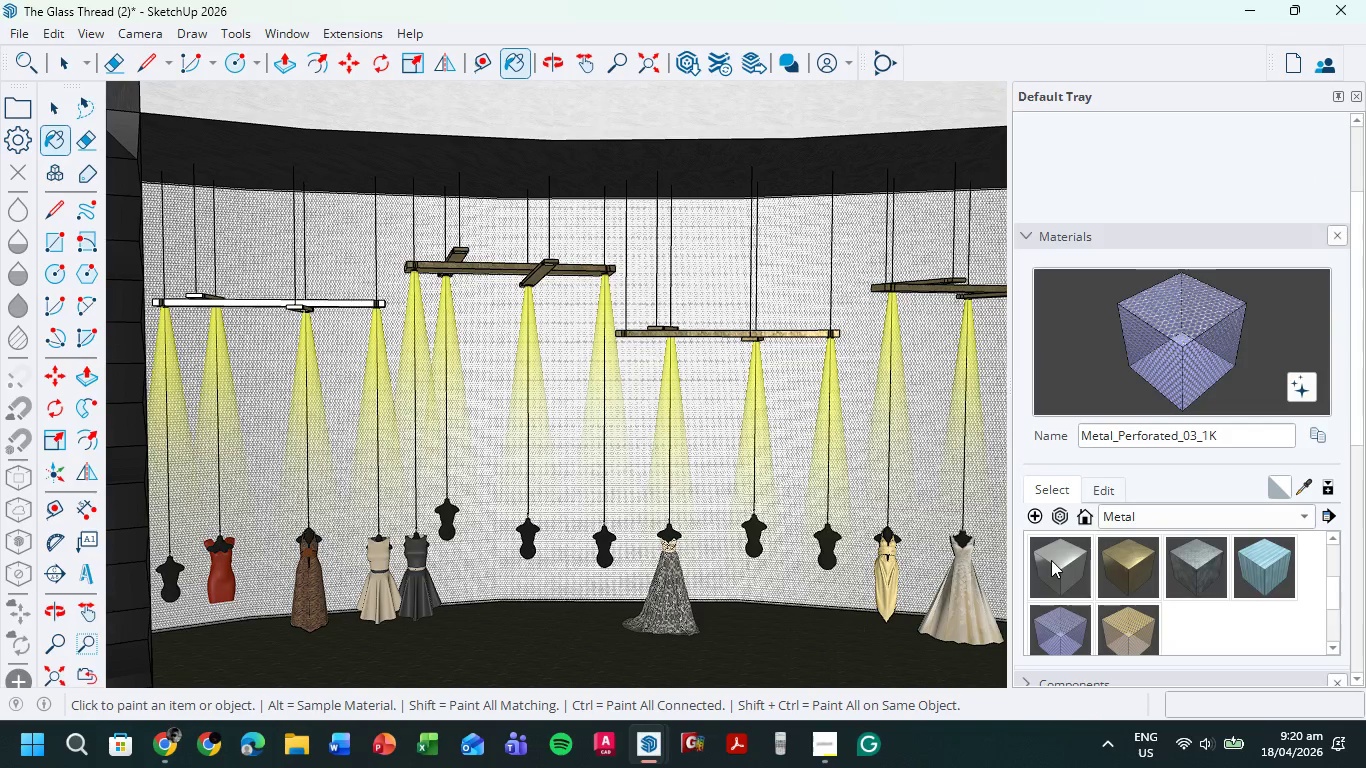 
left_click([801, 249])
 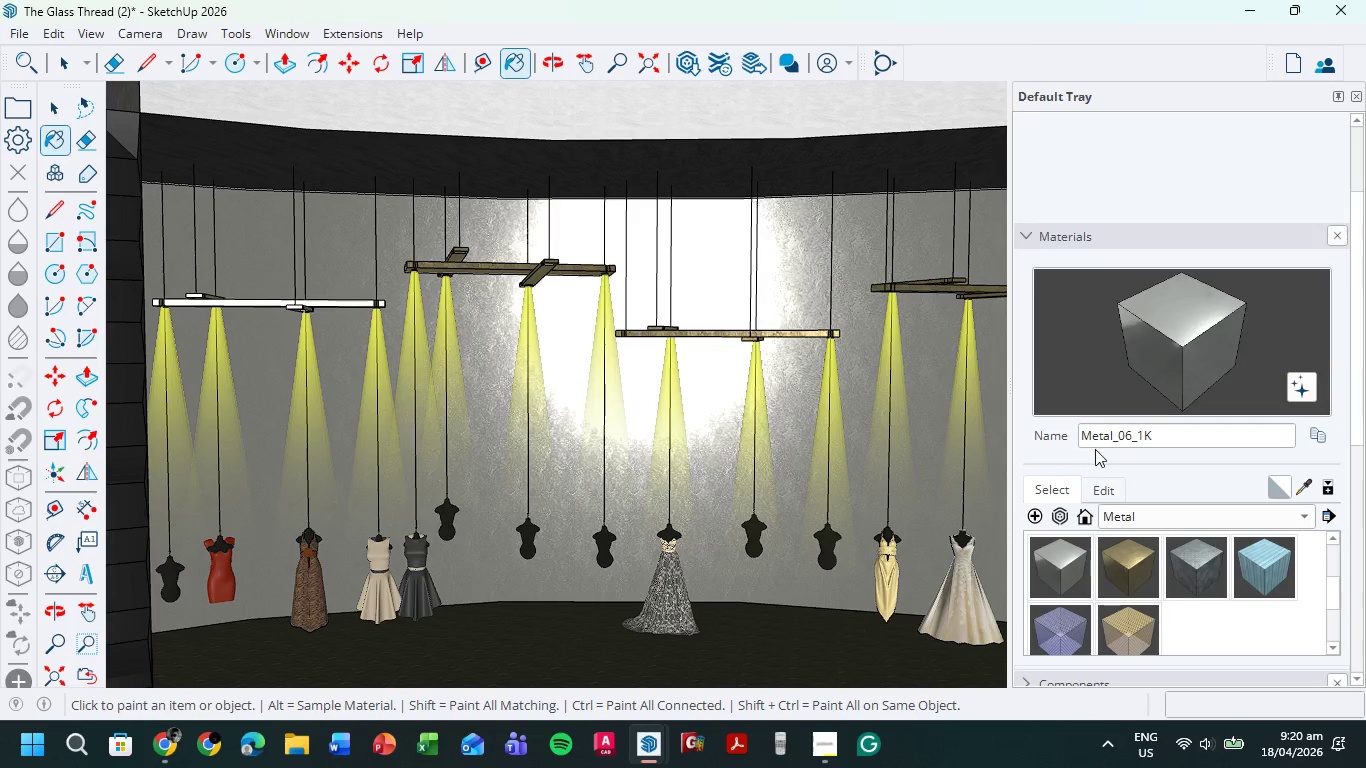 
left_click([1116, 485])
 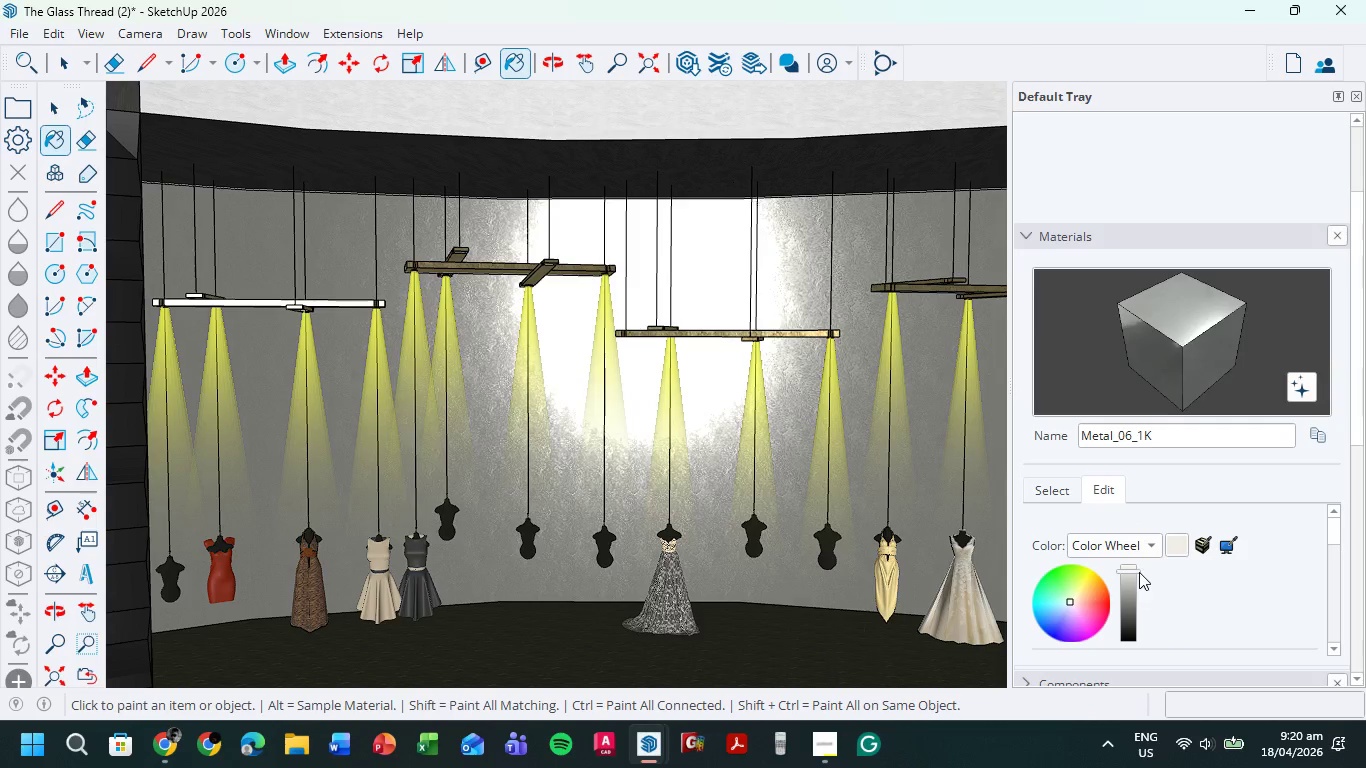 
left_click_drag(start_coordinate=[1137, 570], to_coordinate=[1154, 614])
 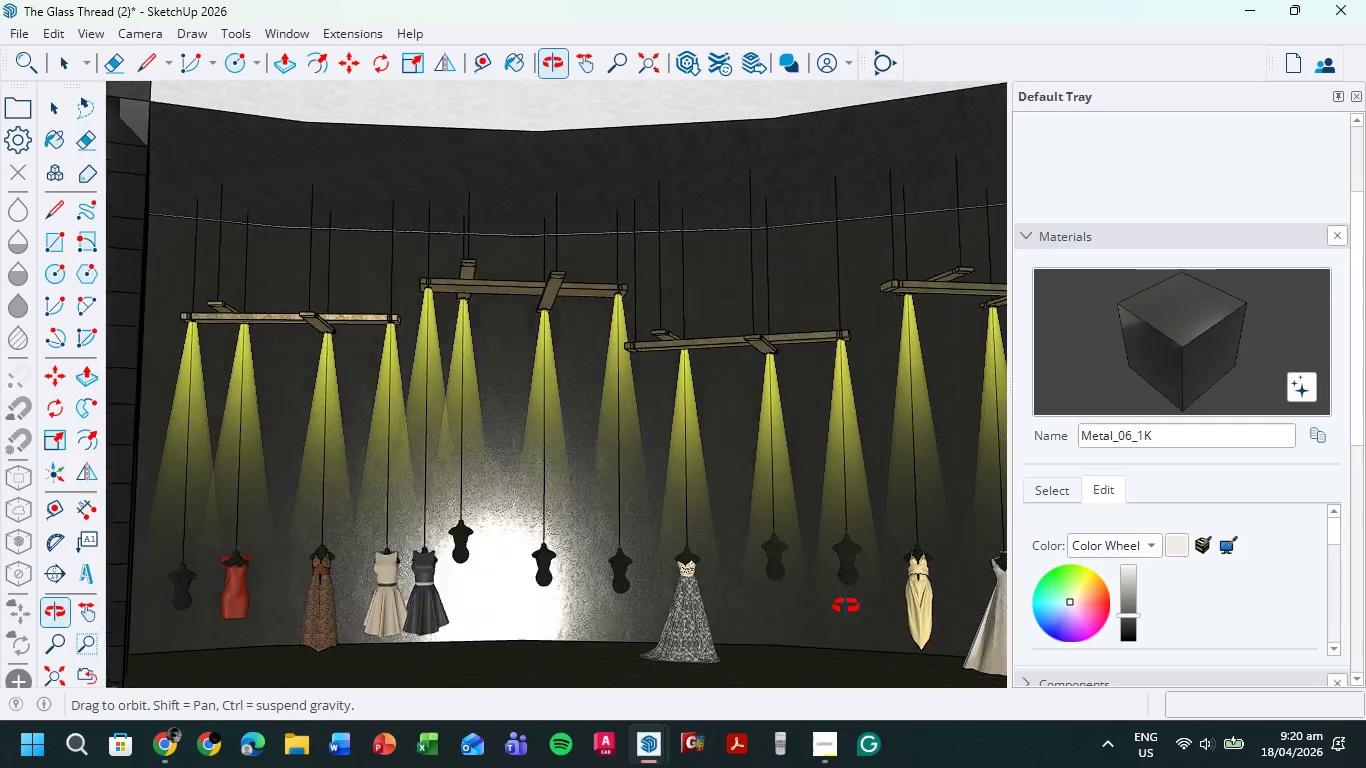 
scroll: coordinate [816, 590], scroll_direction: down, amount: 5.0
 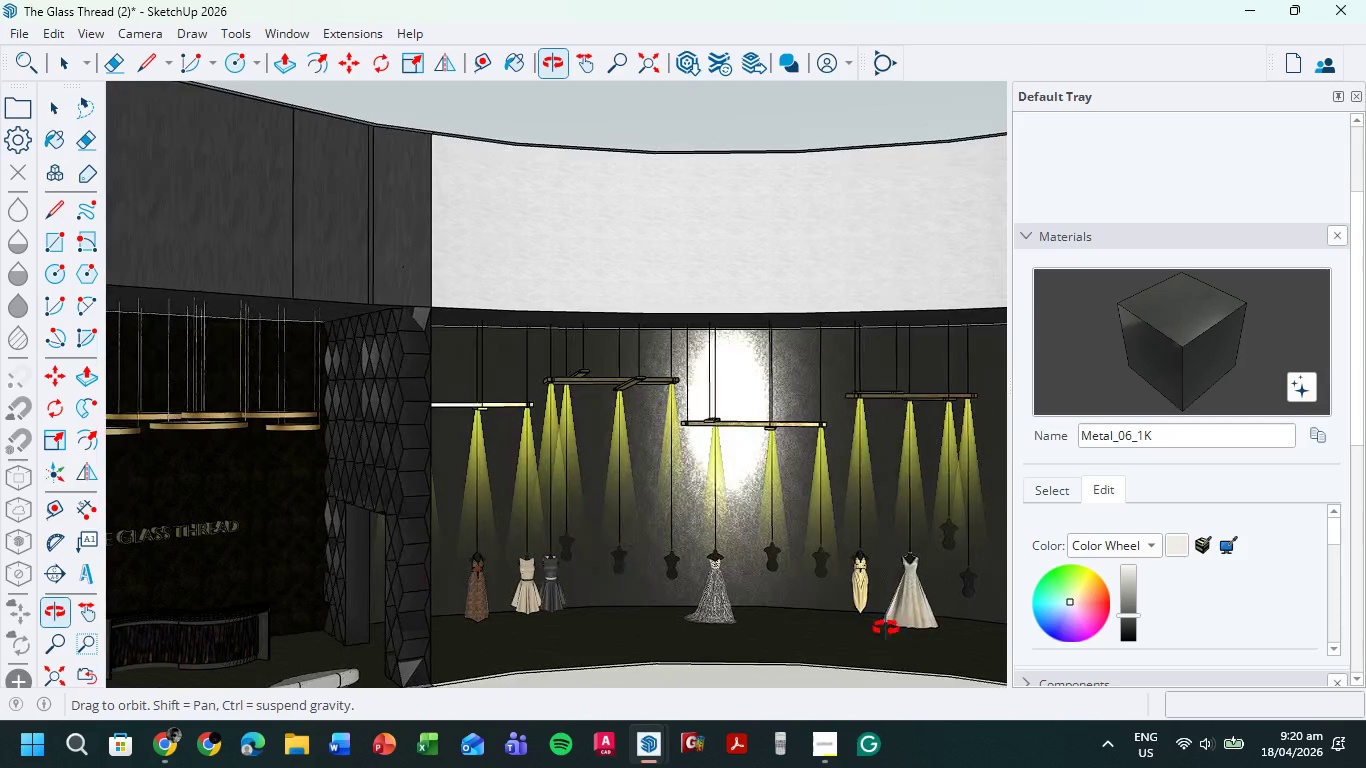 
hold_key(key=ShiftLeft, duration=0.42)
 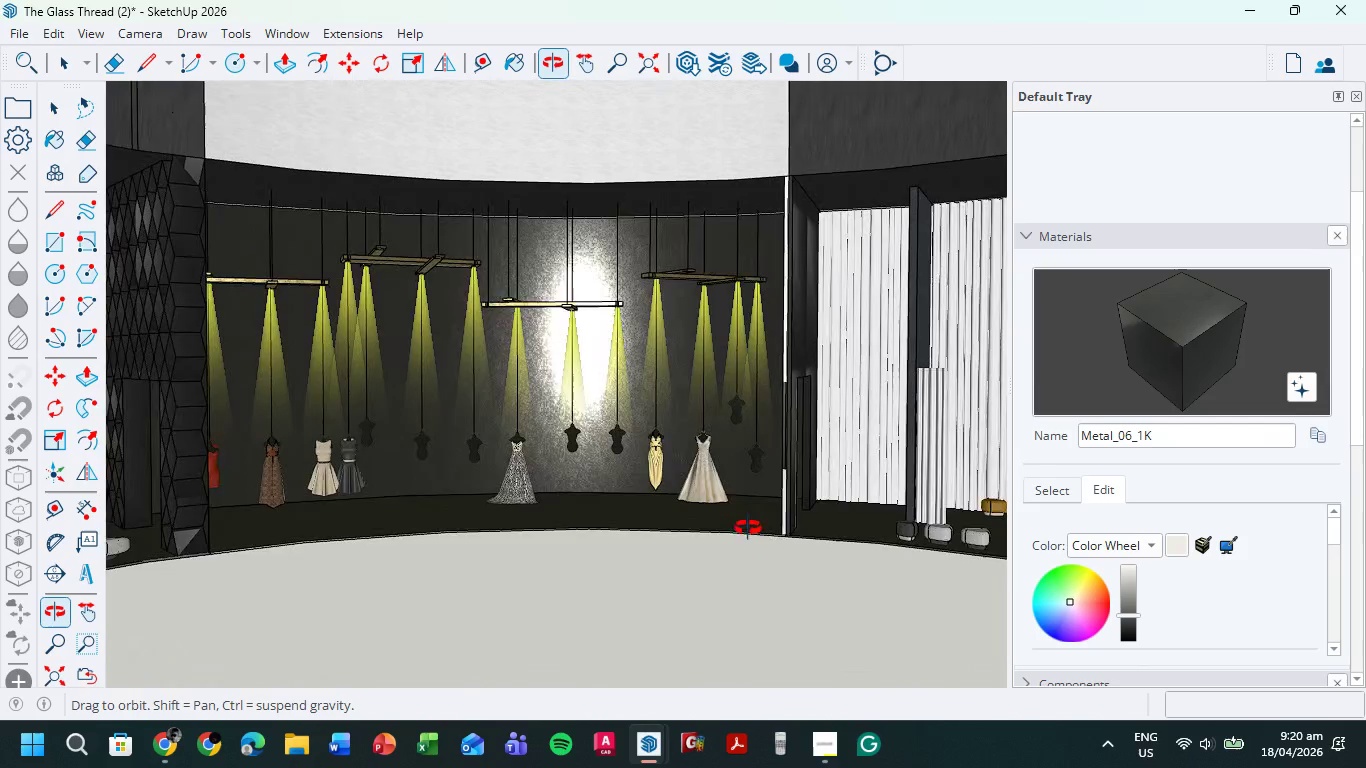 
hold_key(key=ShiftLeft, duration=0.47)
 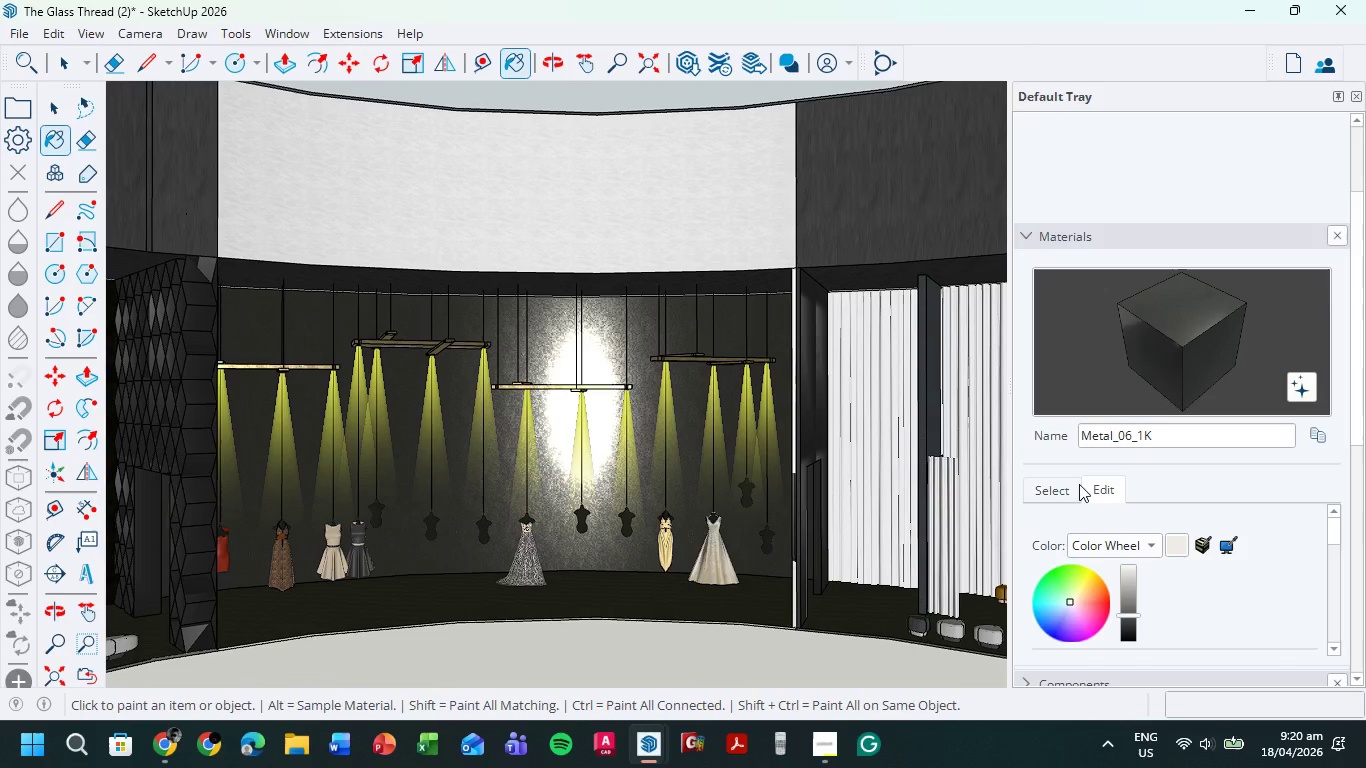 
left_click([1049, 485])
 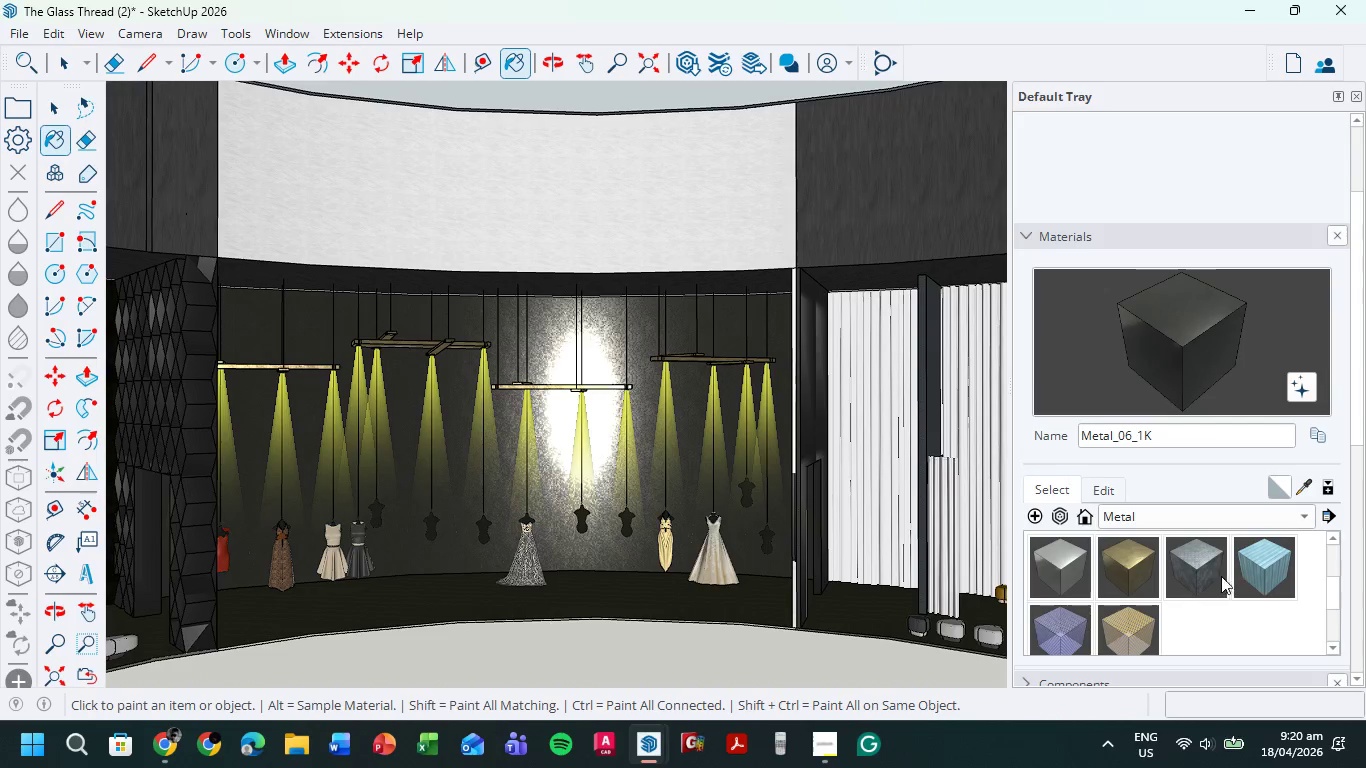 
left_click([1203, 568])
 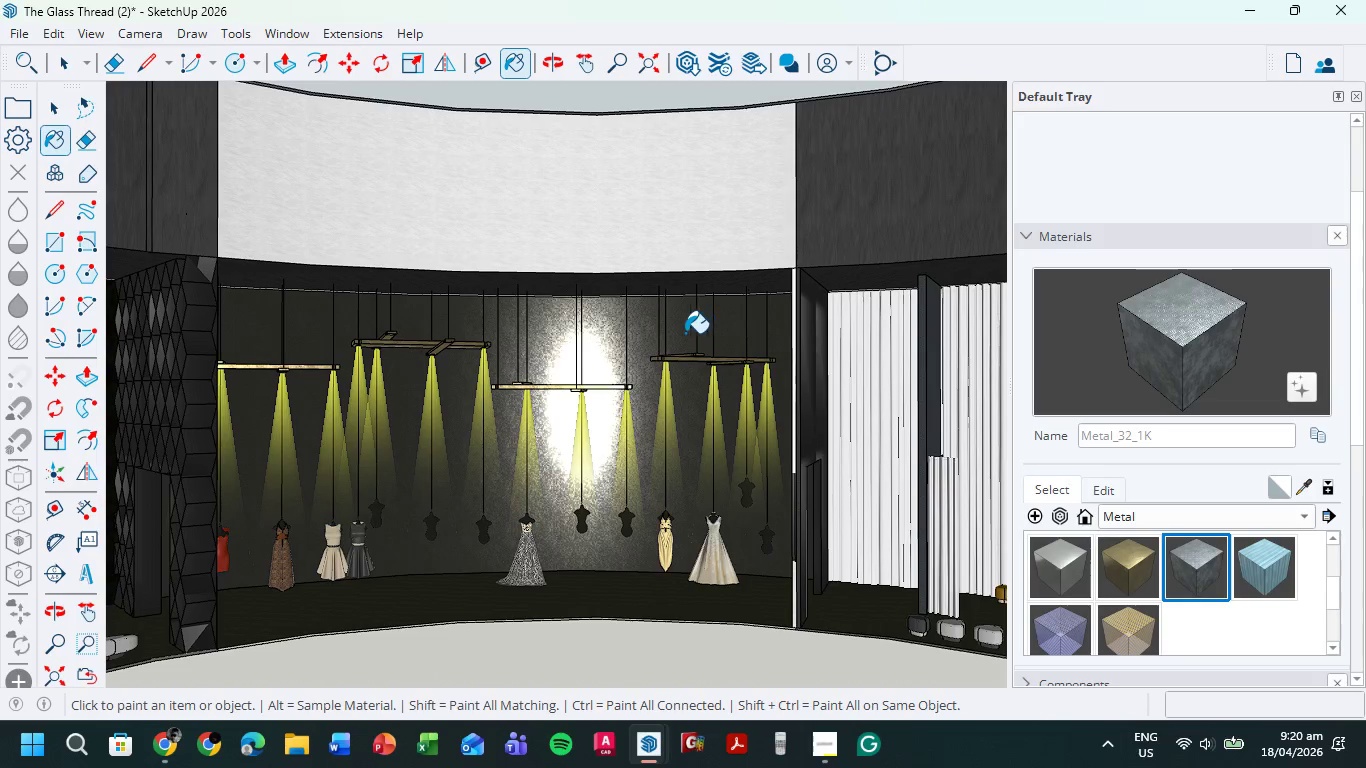 
left_click([641, 331])
 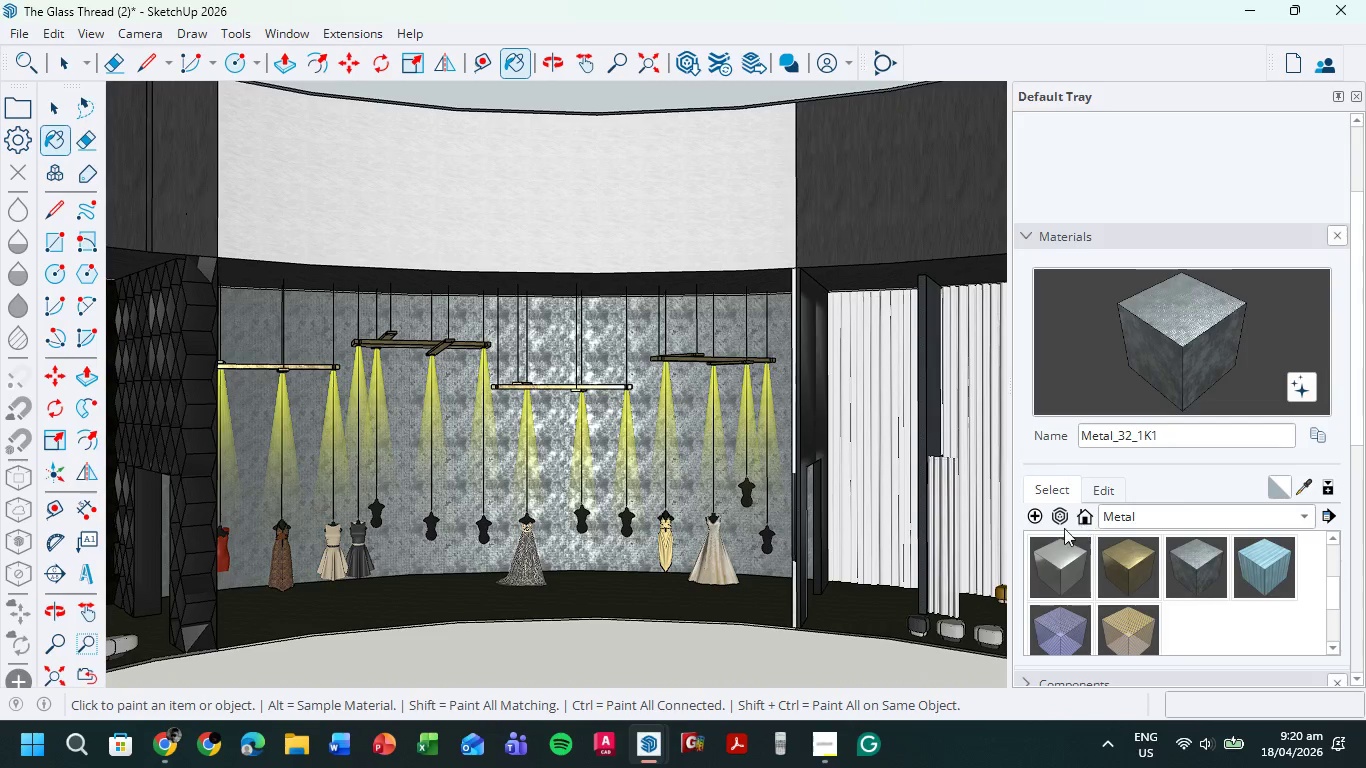 
scroll: coordinate [1145, 590], scroll_direction: none, amount: 0.0
 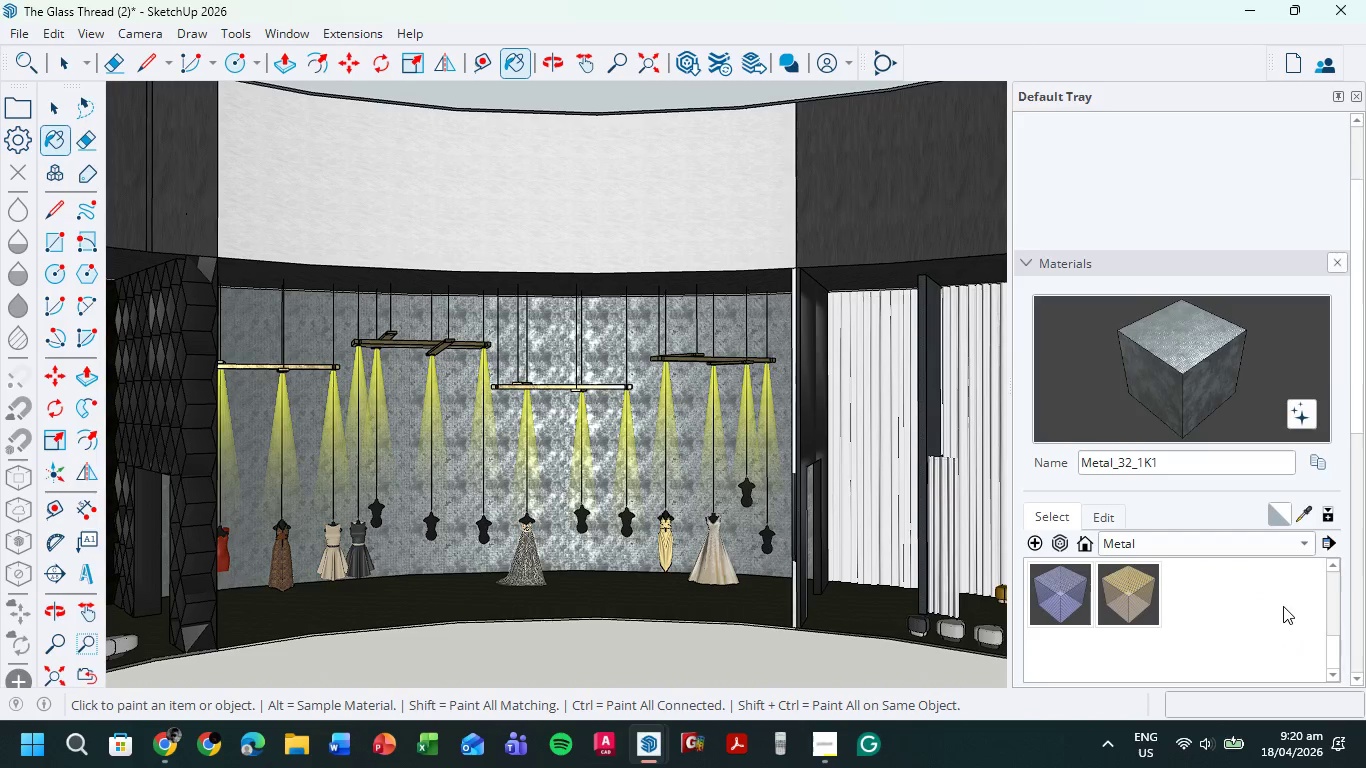 
scroll: coordinate [1286, 610], scroll_direction: down, amount: 1.0
 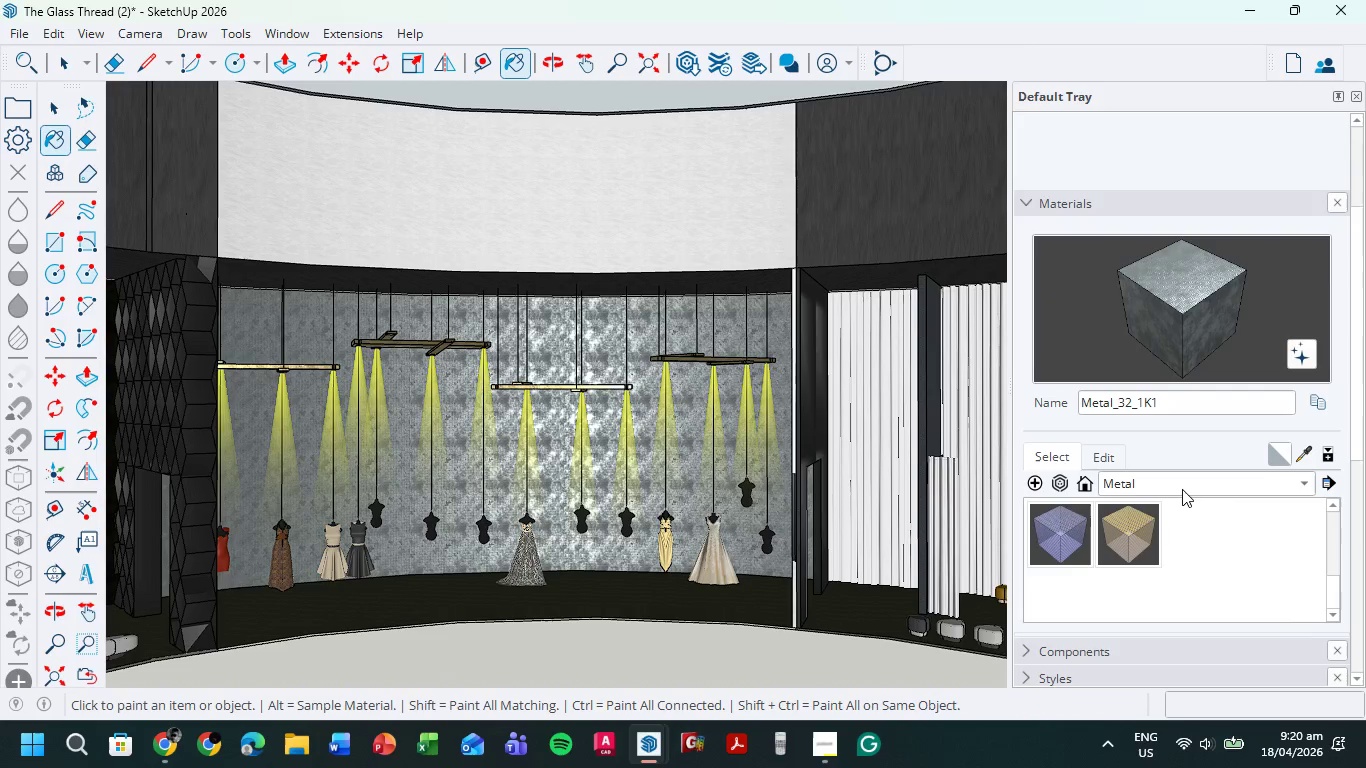 
left_click([1186, 486])
 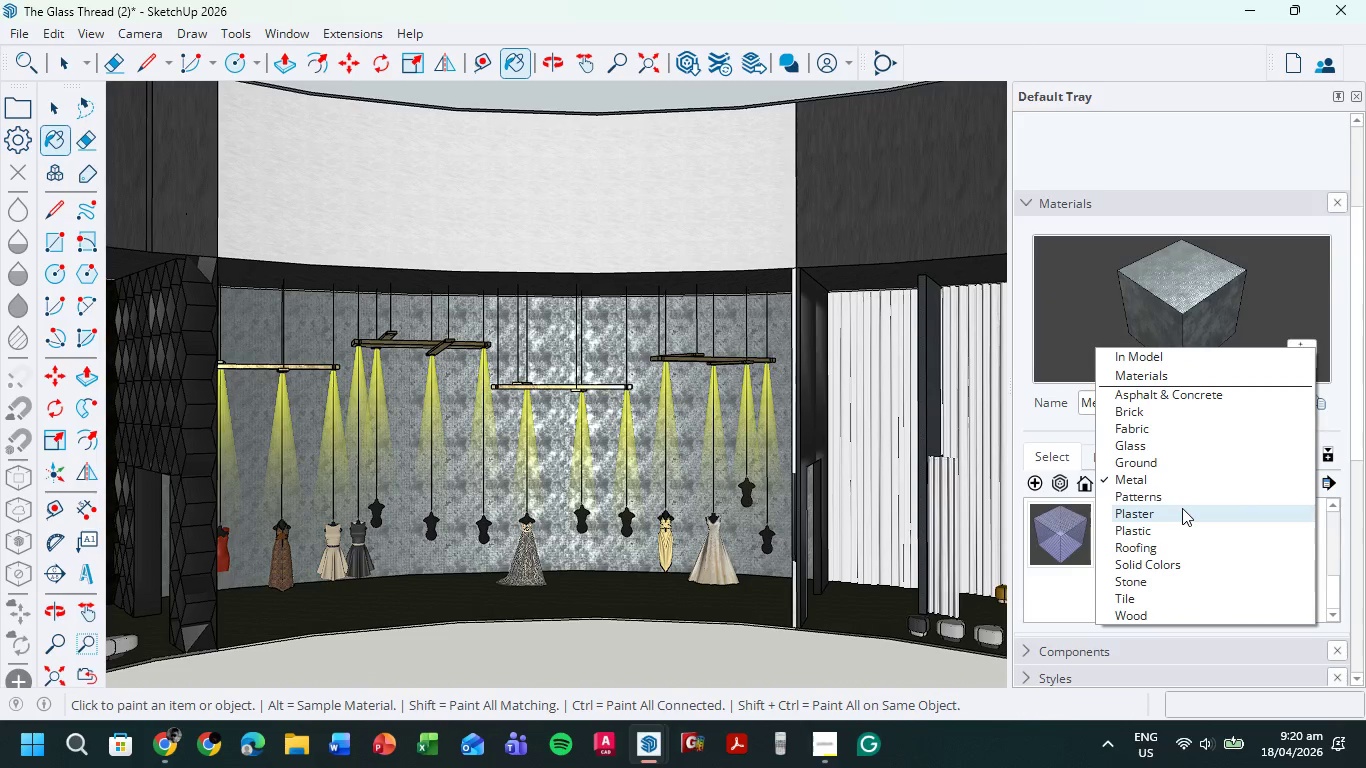 
left_click([1182, 508])
 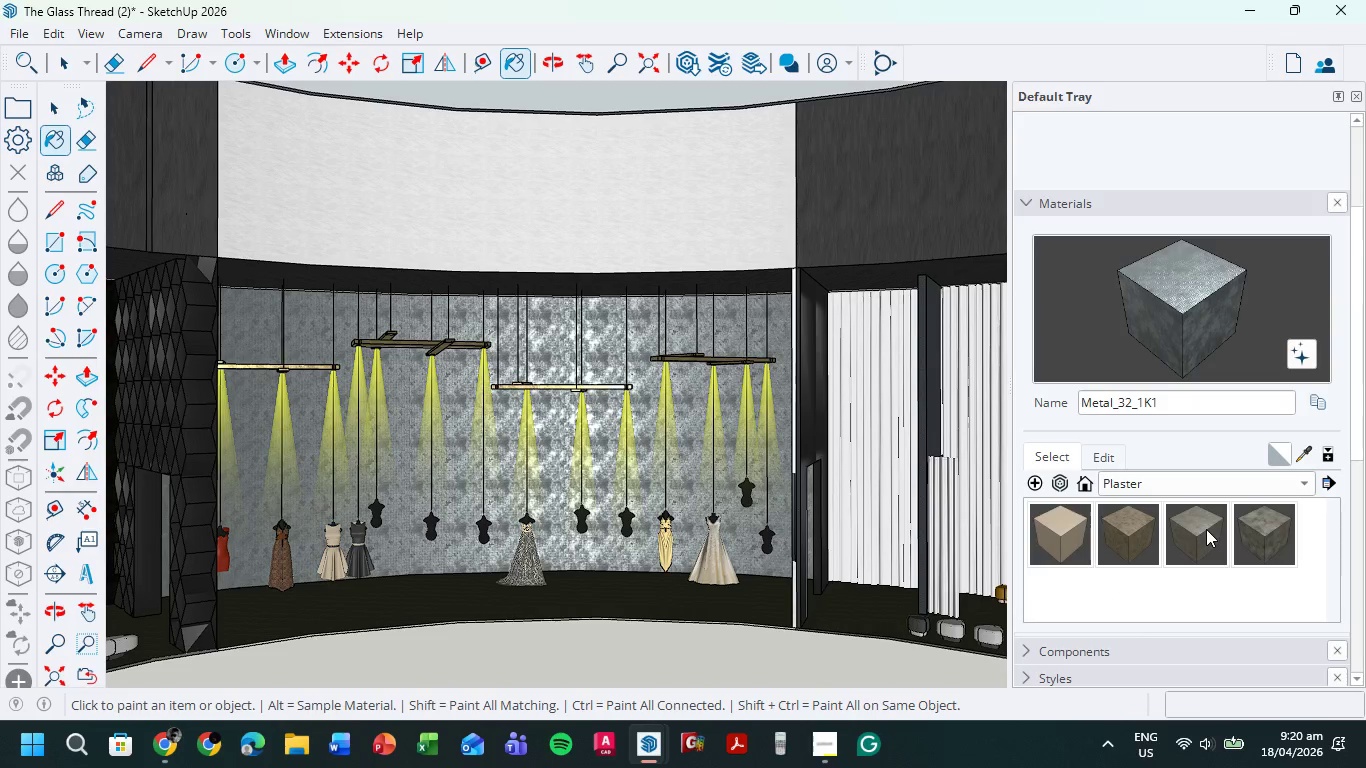 
left_click([1206, 529])
 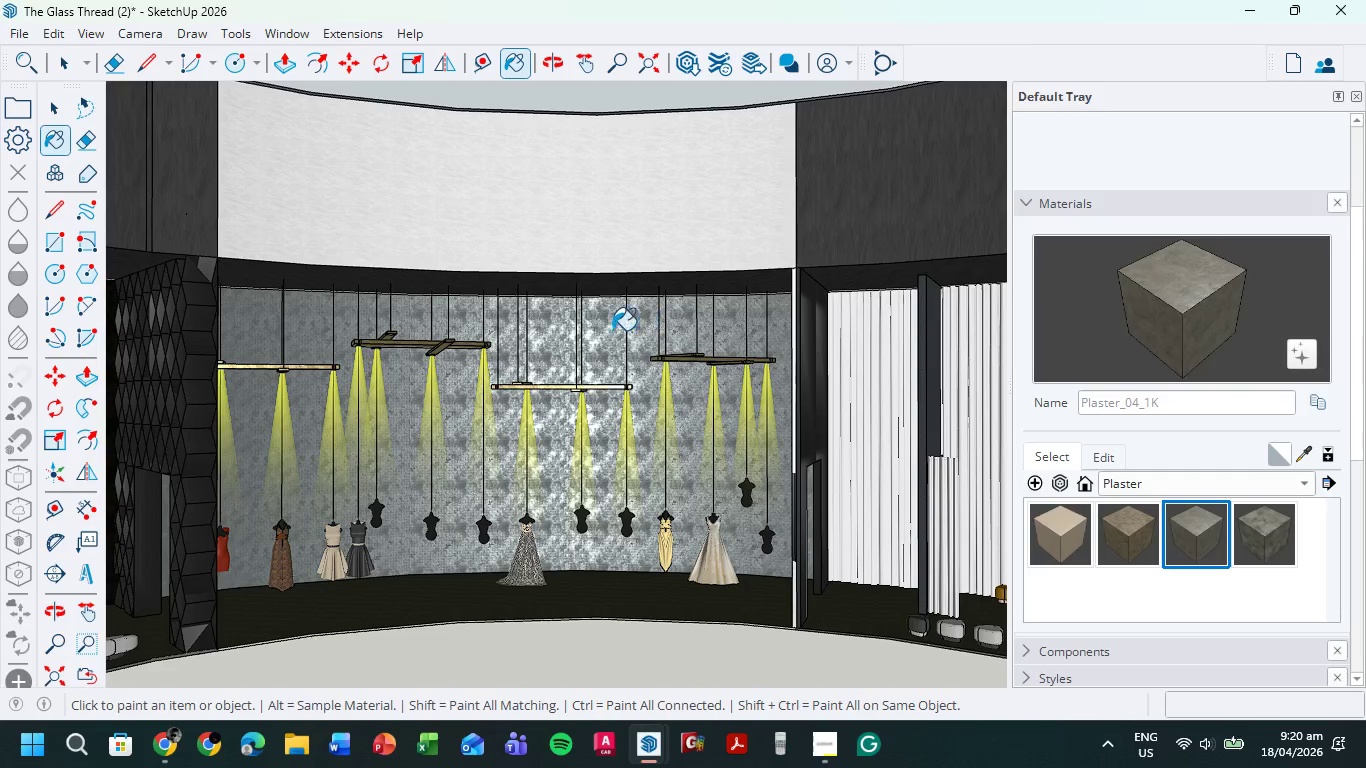 
left_click([604, 330])
 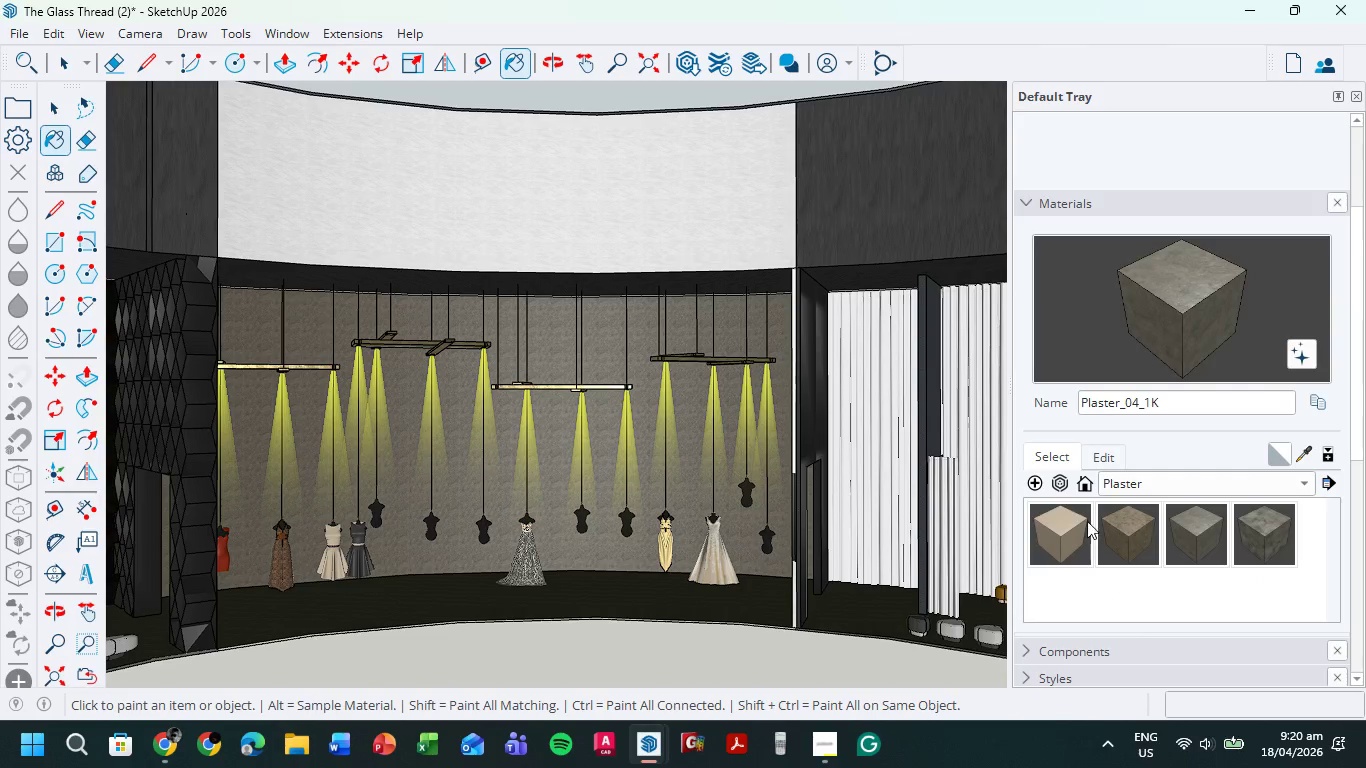 
left_click([1302, 419])
 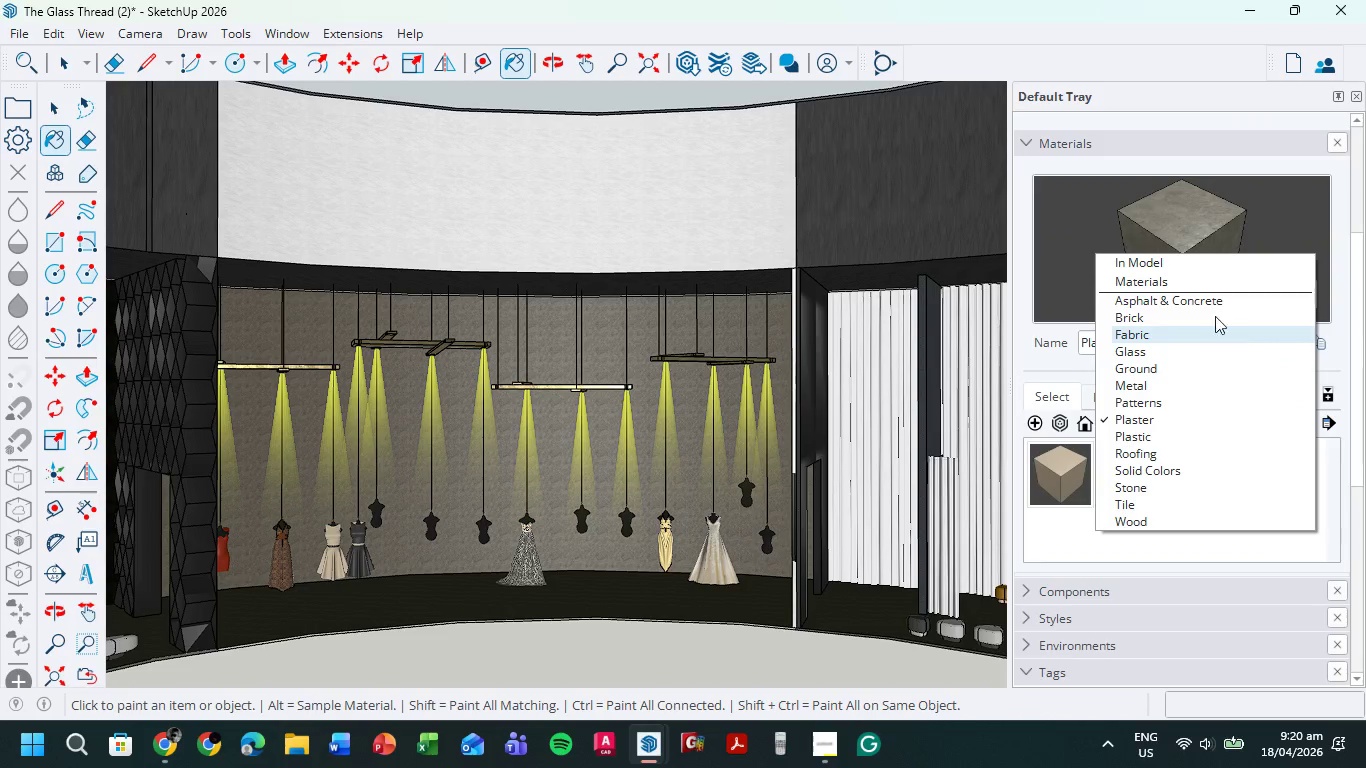 
scroll: coordinate [1277, 559], scroll_direction: down, amount: 1.0
 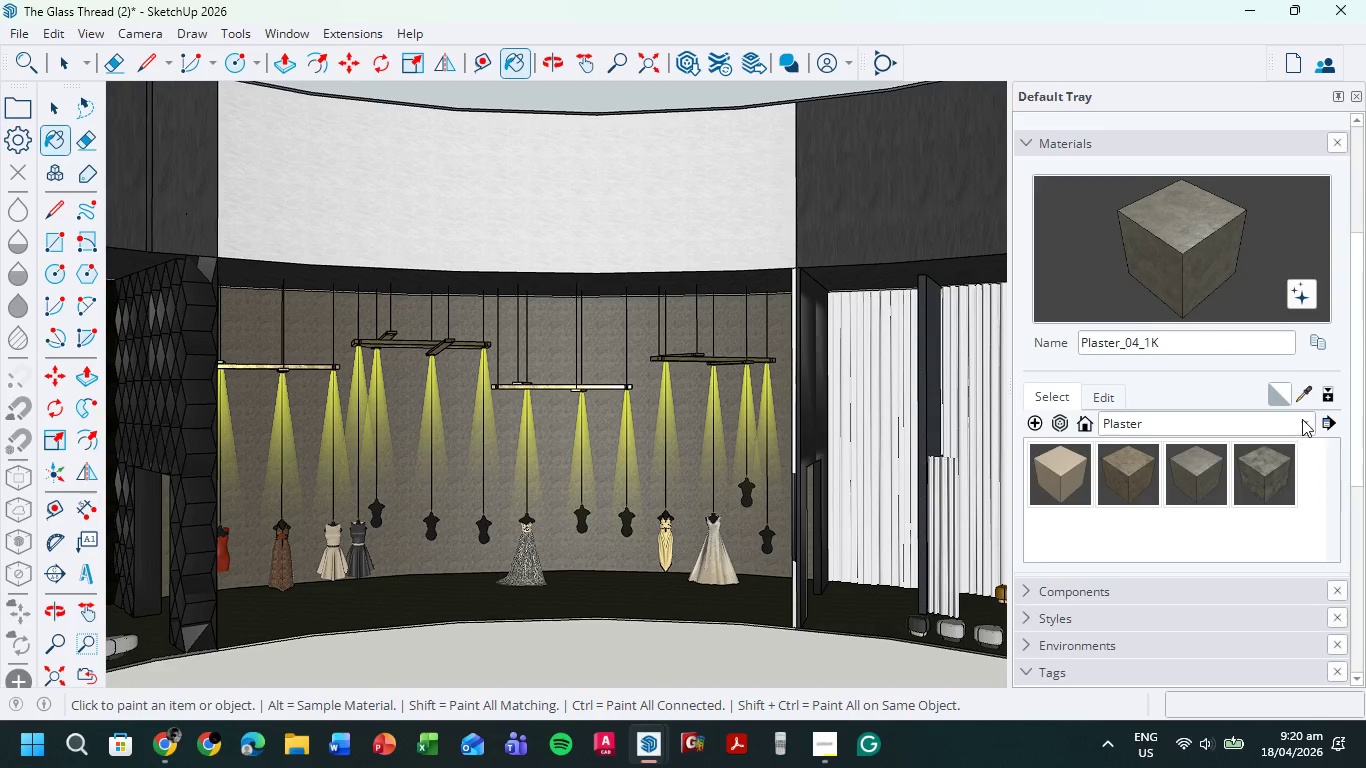 
left_click([1204, 302])
 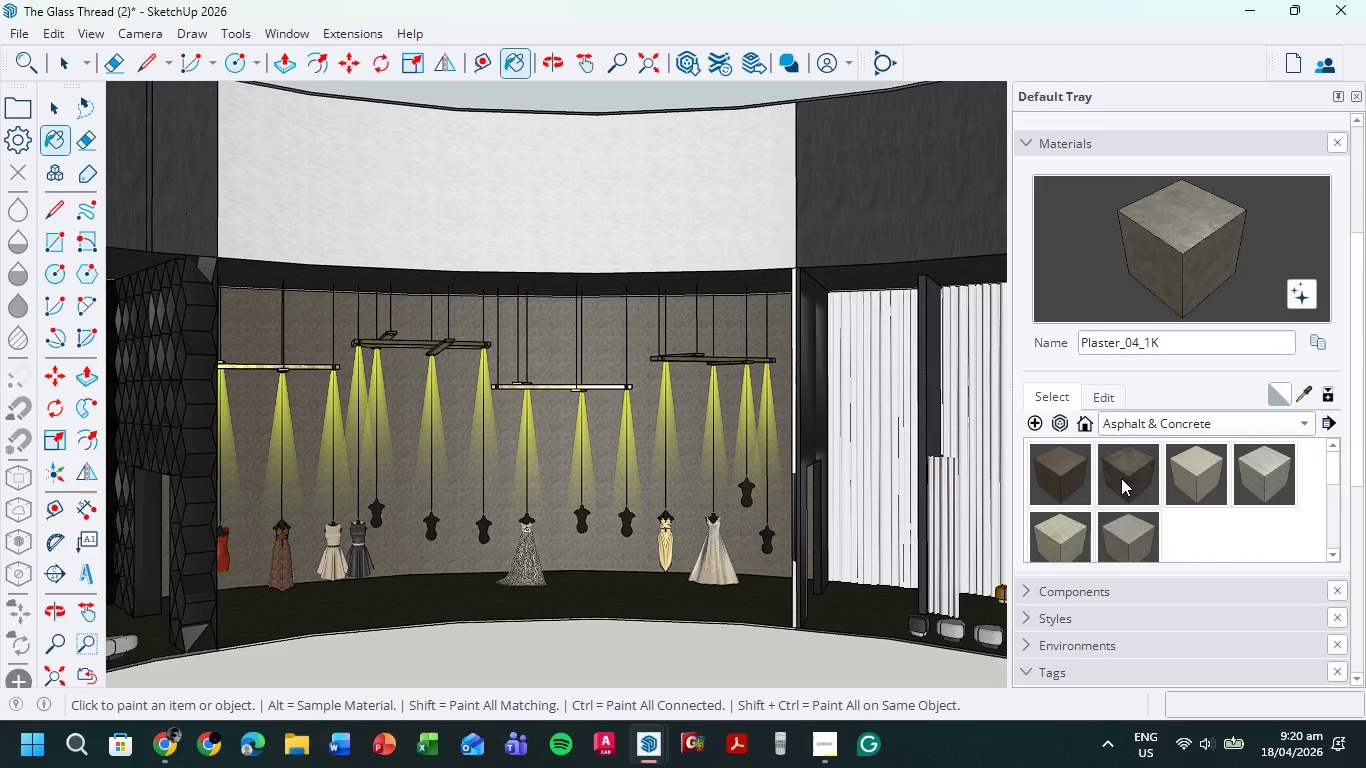 
left_click([1111, 473])
 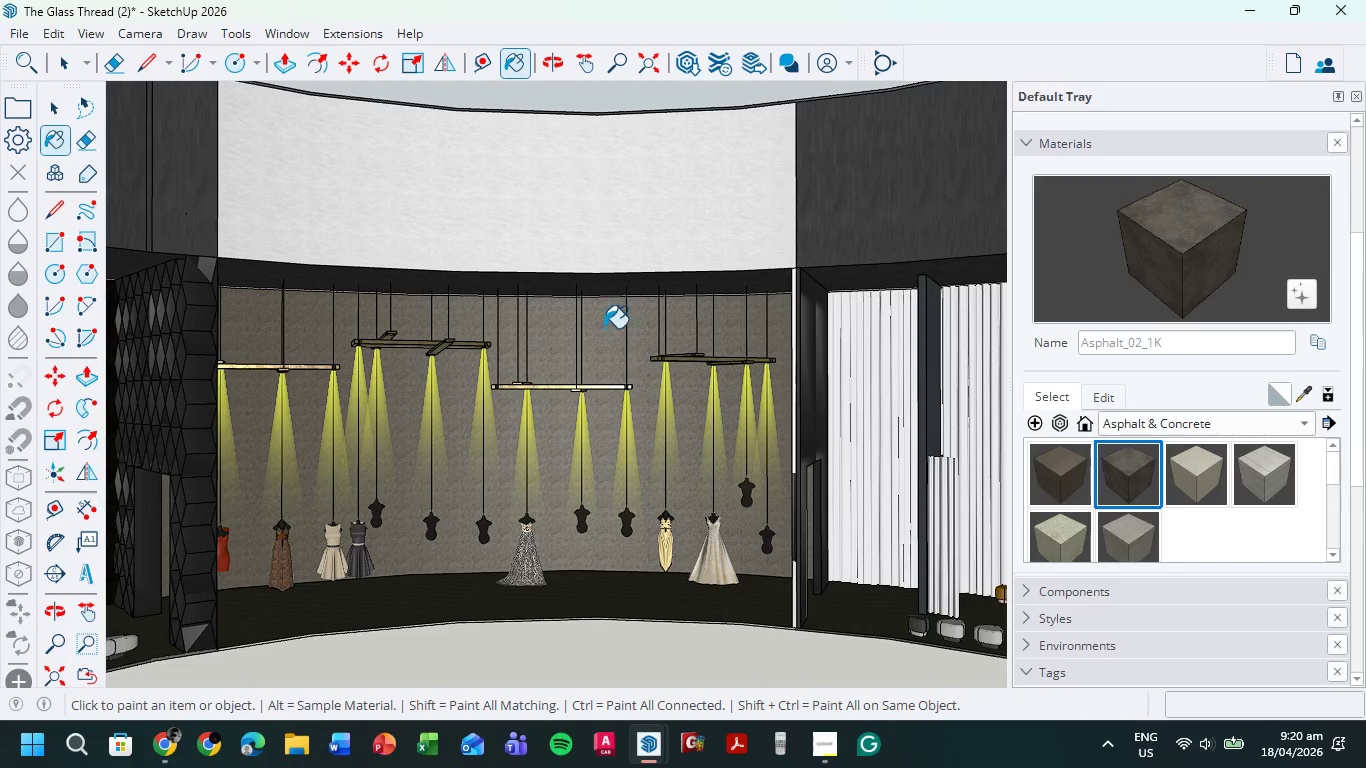 
scroll: coordinate [1186, 481], scroll_direction: none, amount: 0.0
 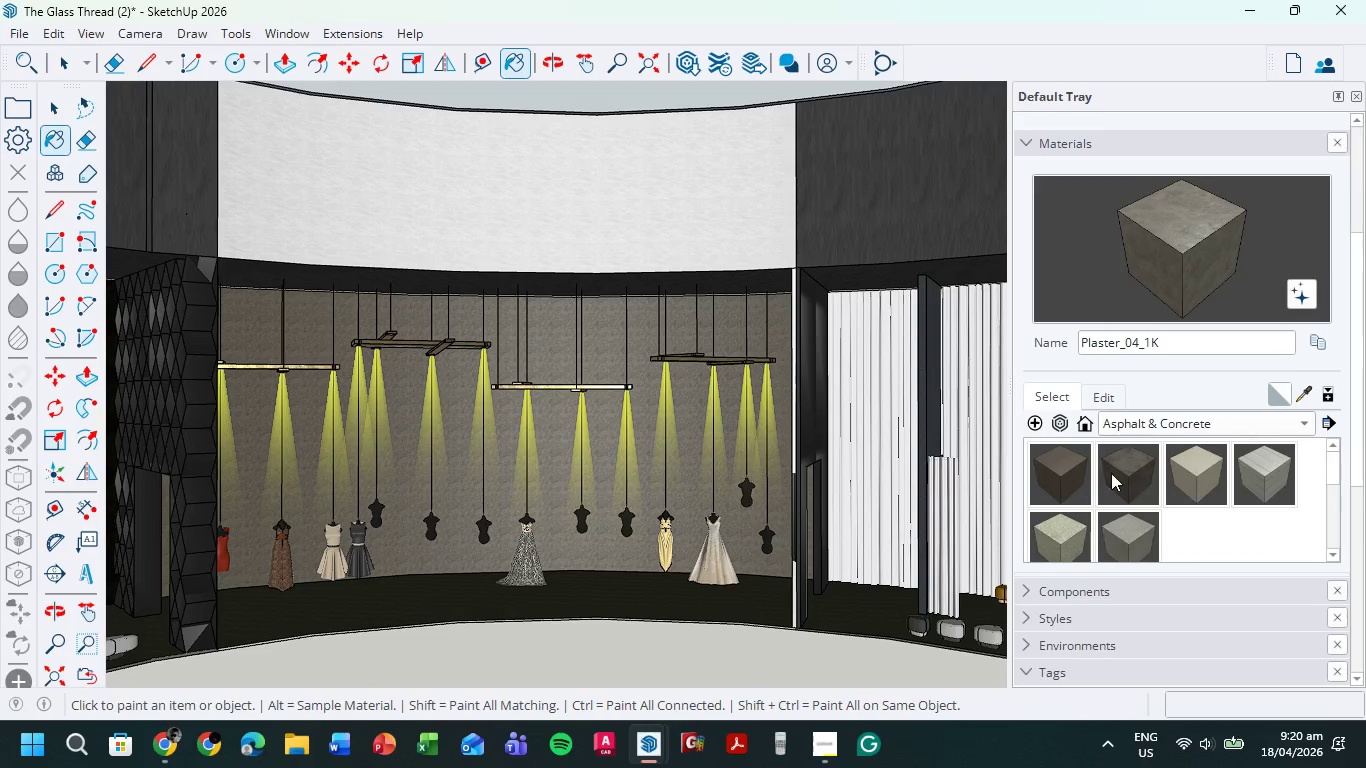 
left_click([606, 333])
 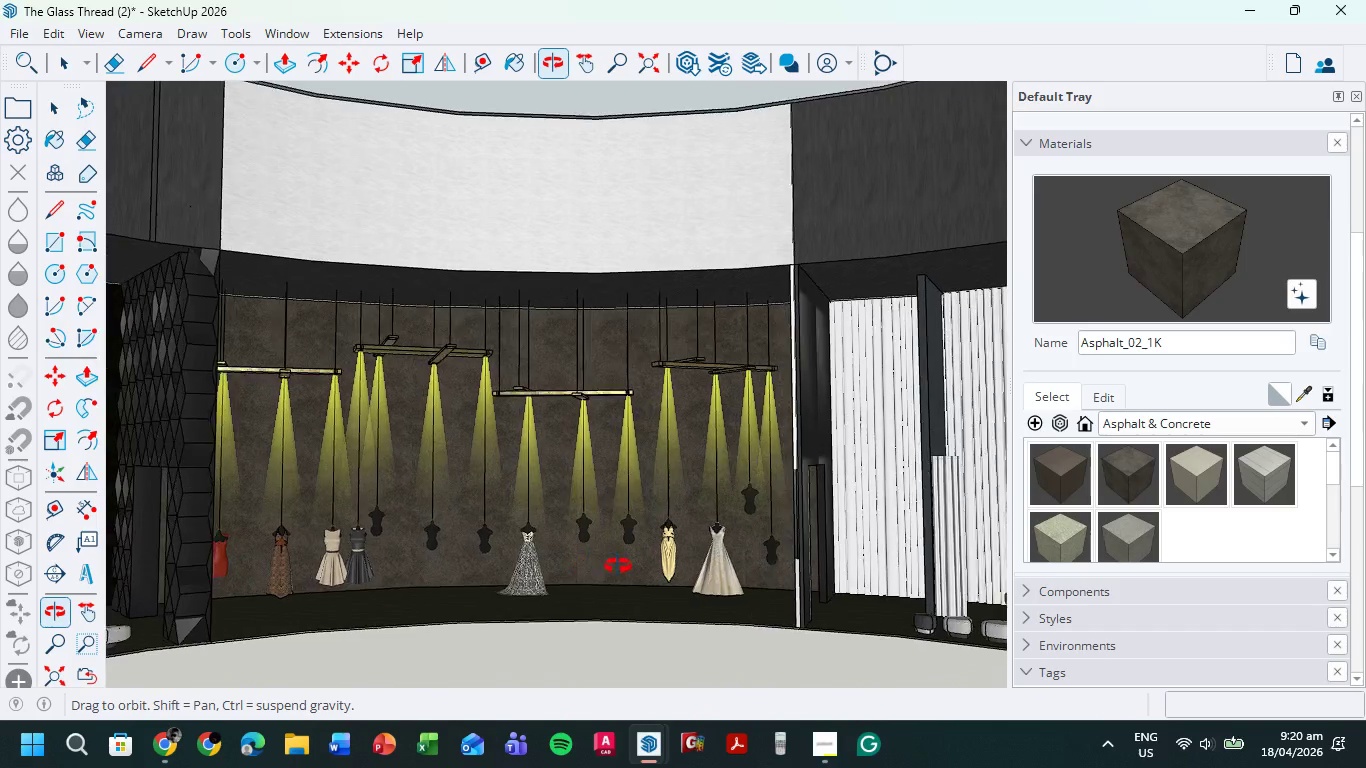 
scroll: coordinate [480, 550], scroll_direction: up, amount: 13.0
 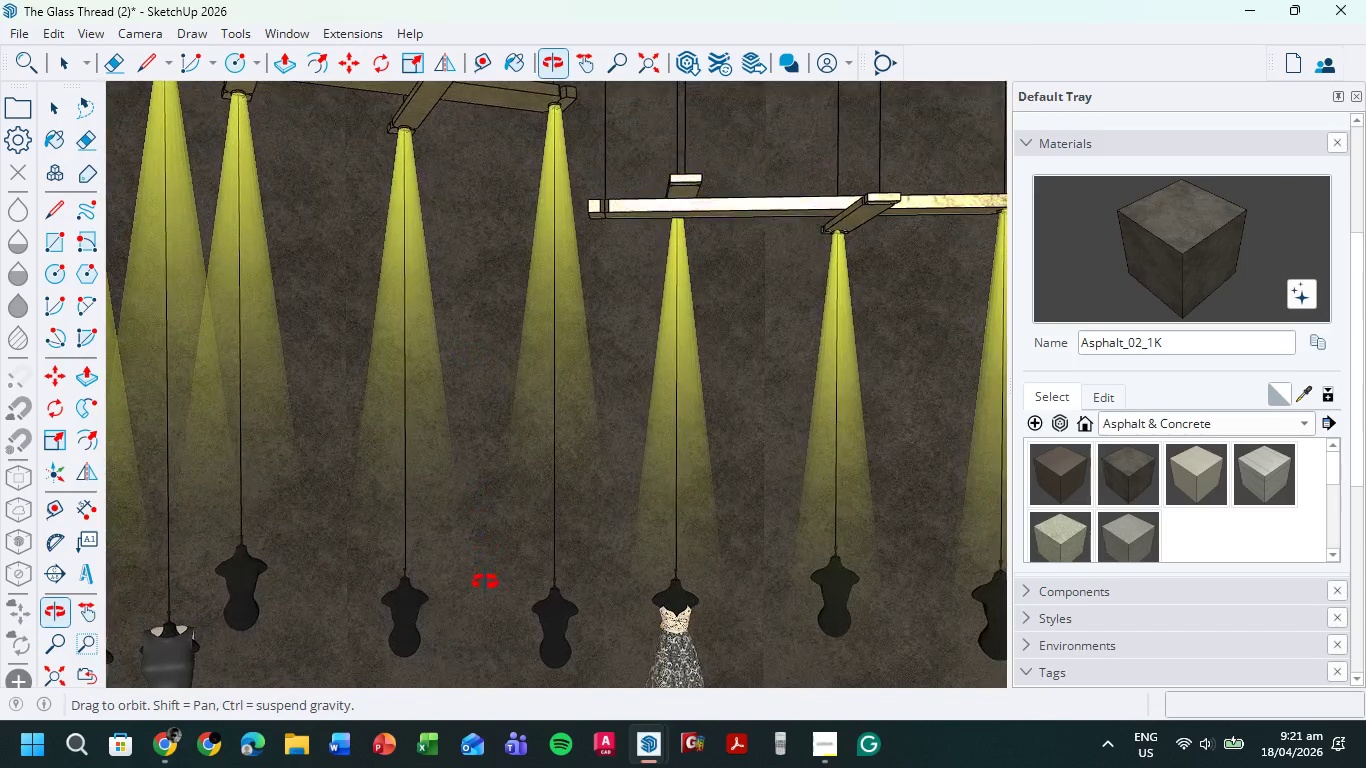 
scroll: coordinate [504, 353], scroll_direction: down, amount: 10.0
 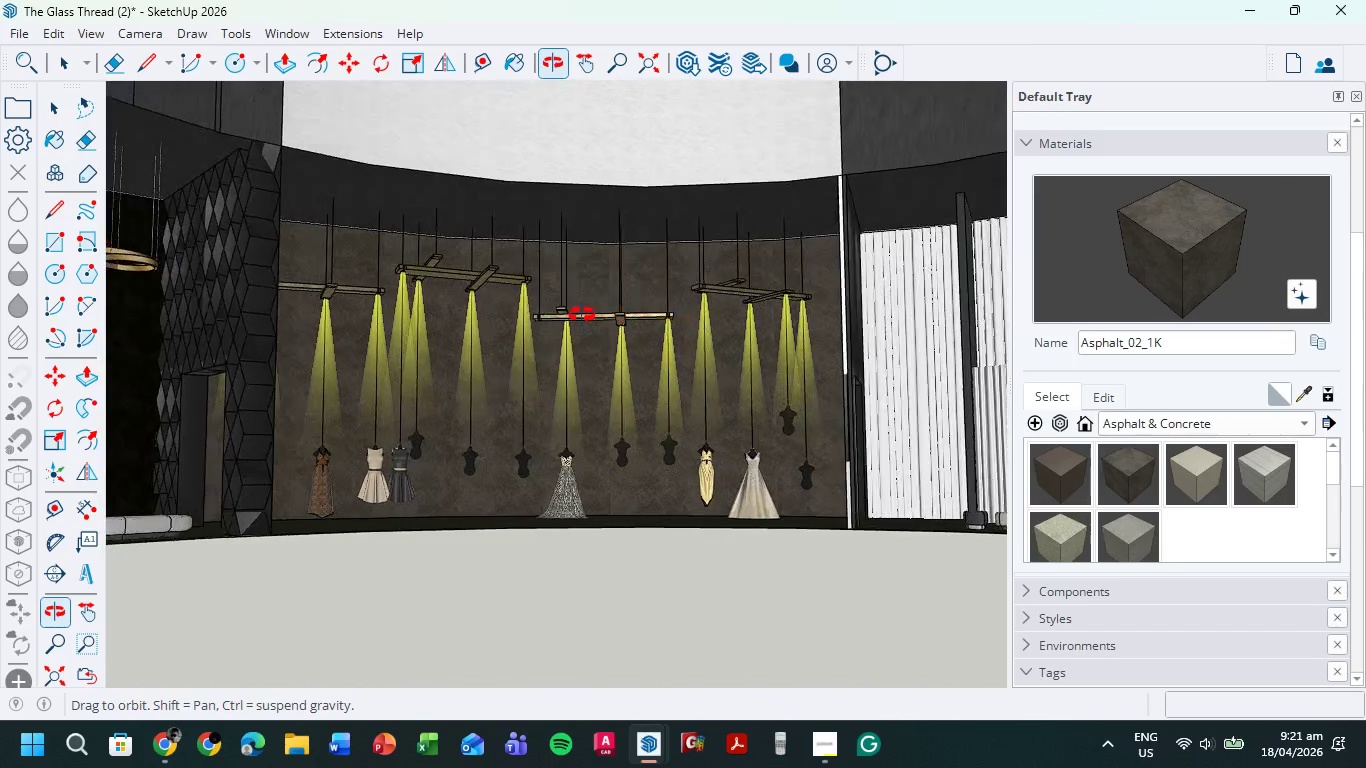 
wait(8.0)
 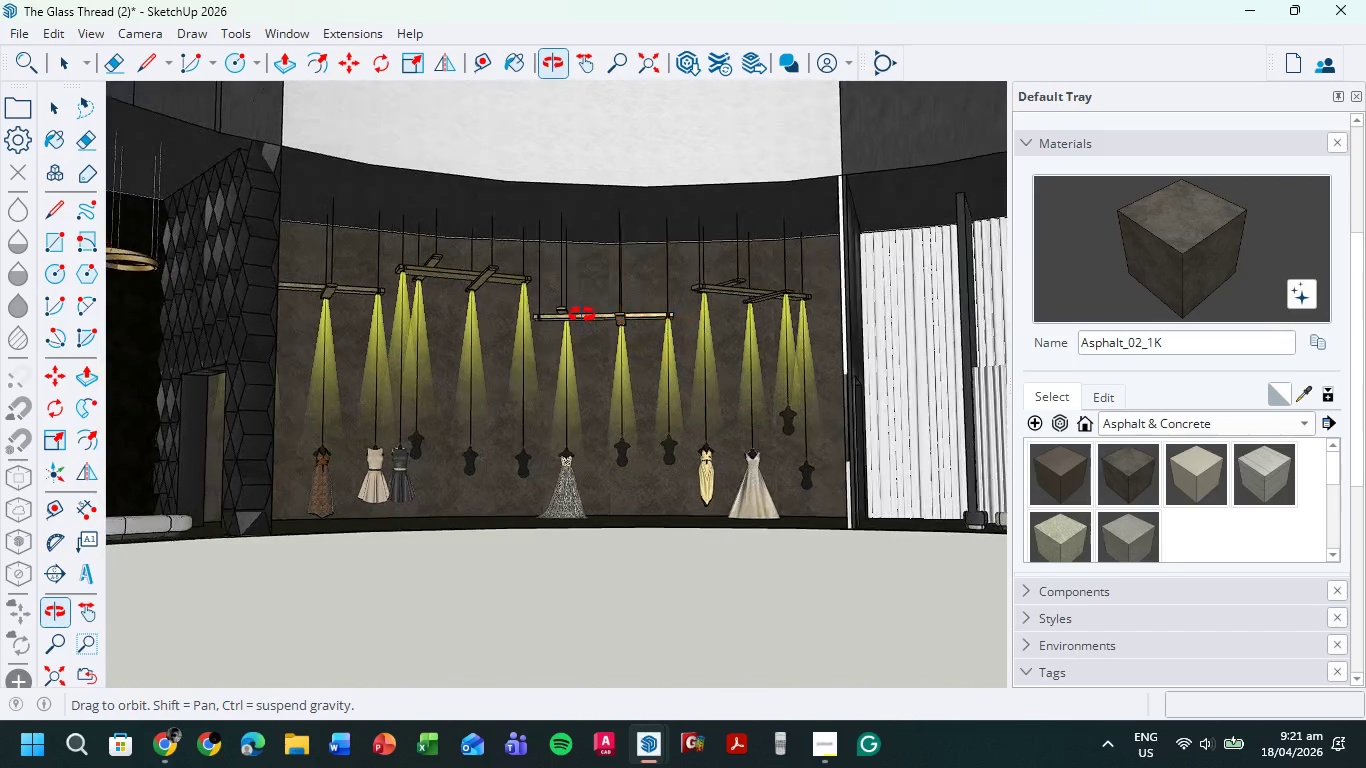 
left_click([1104, 386])
 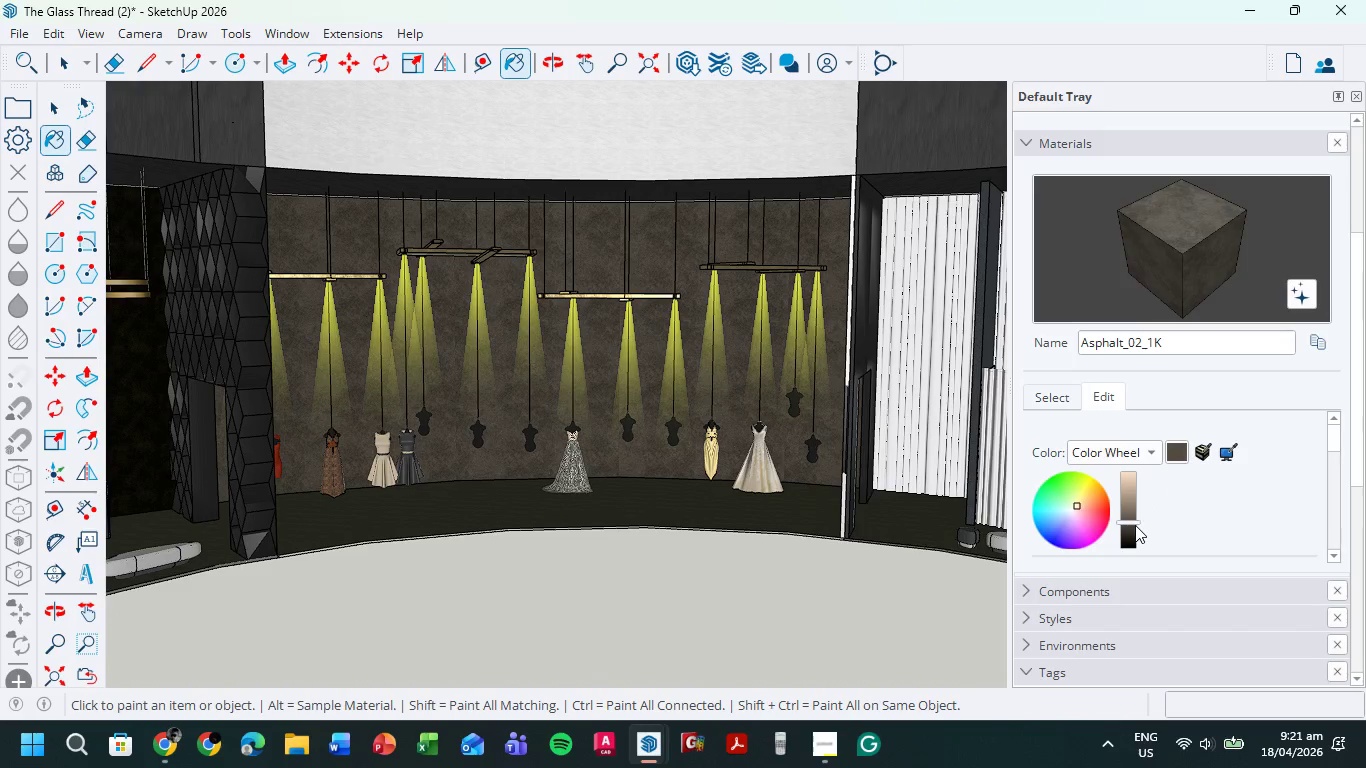 
left_click_drag(start_coordinate=[1131, 523], to_coordinate=[1131, 528])
 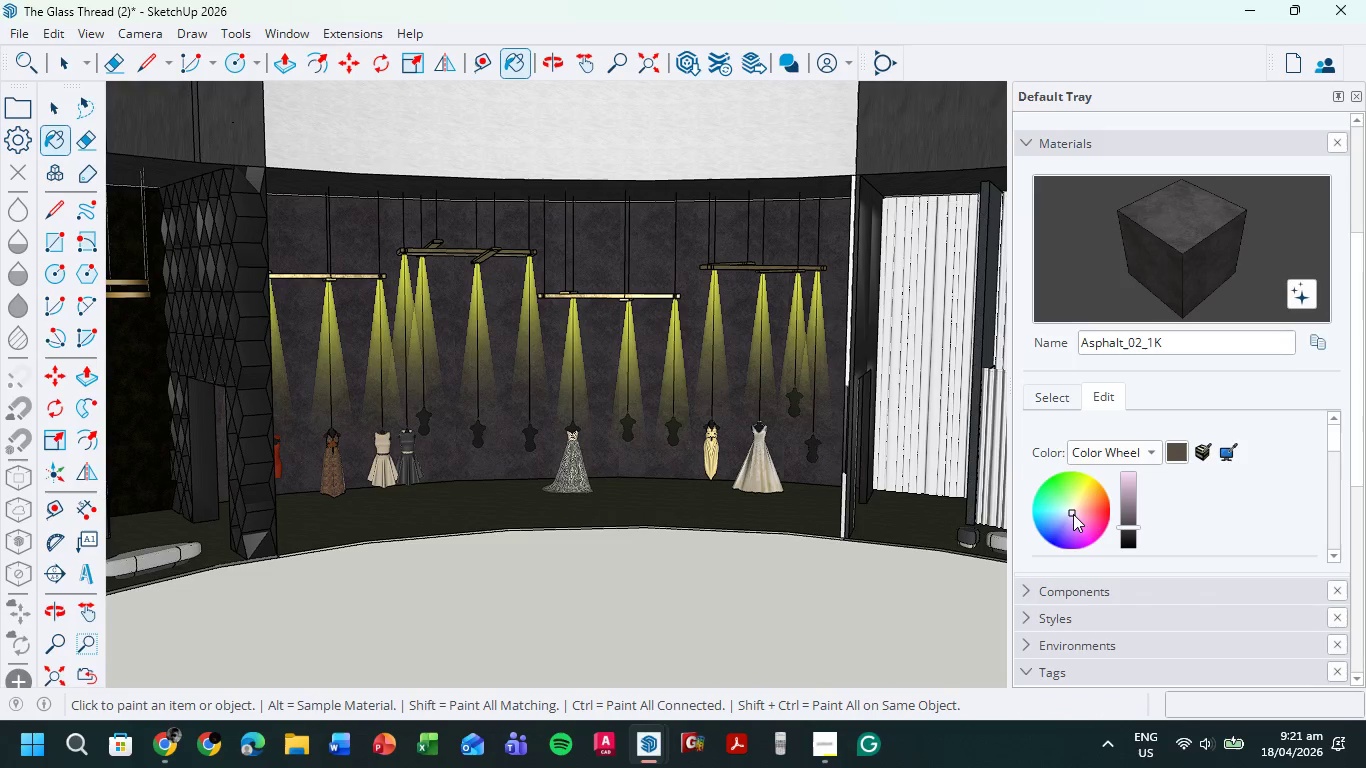 
wait(14.48)
 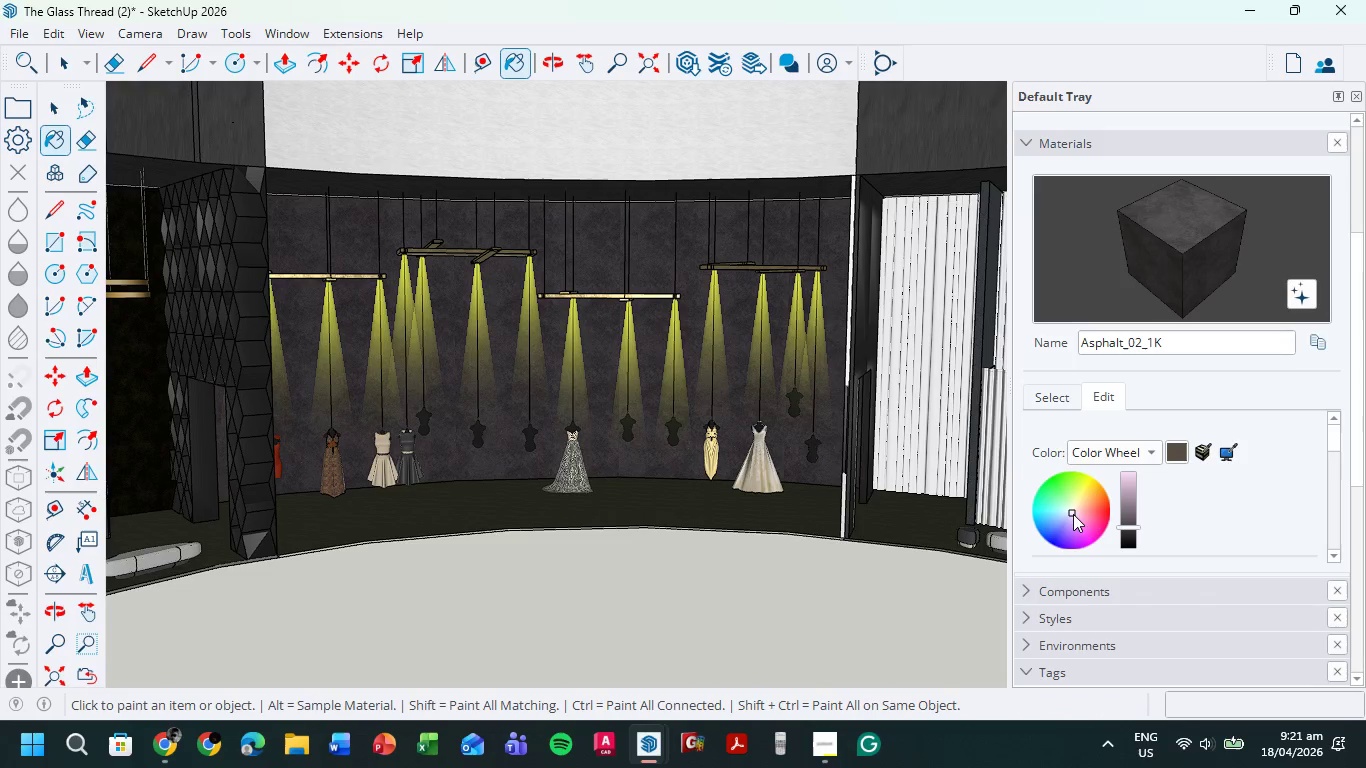 
left_click([1148, 459])
 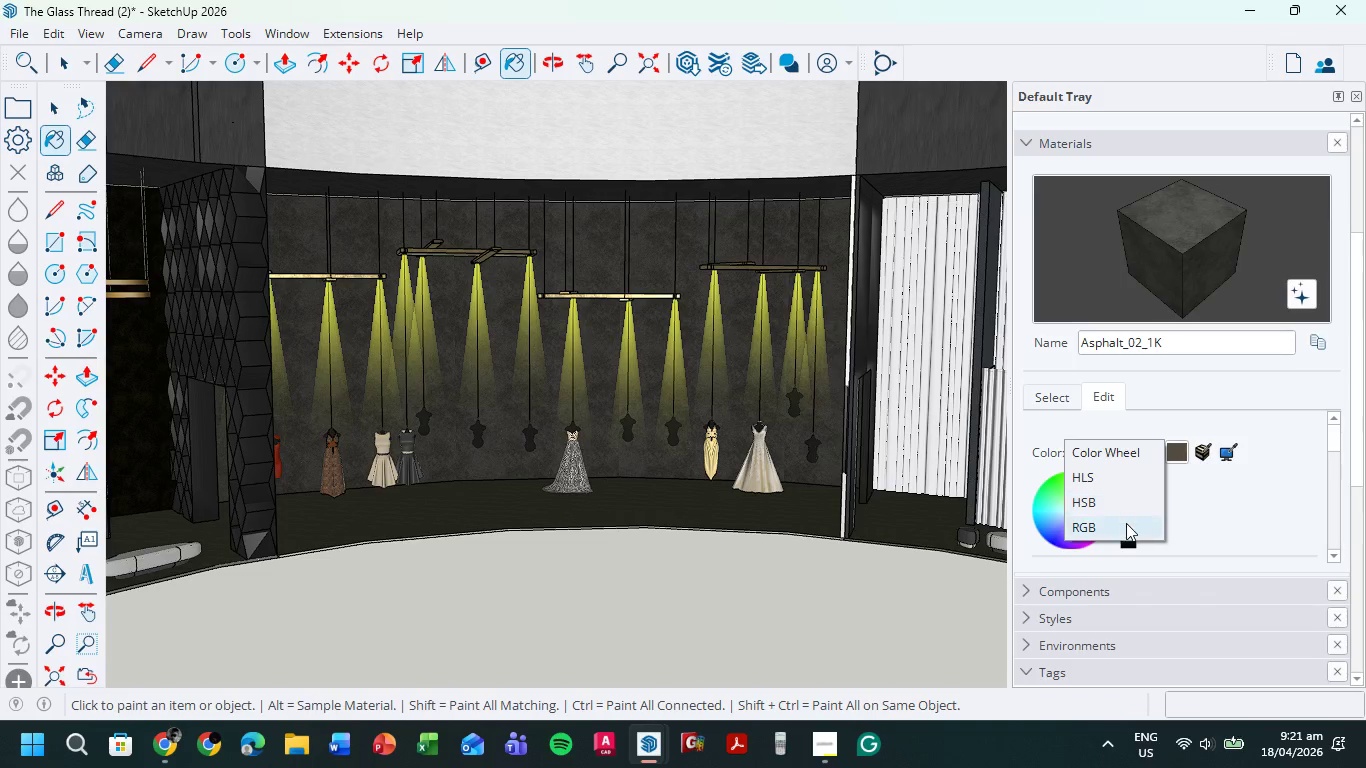 
left_click([1124, 525])
 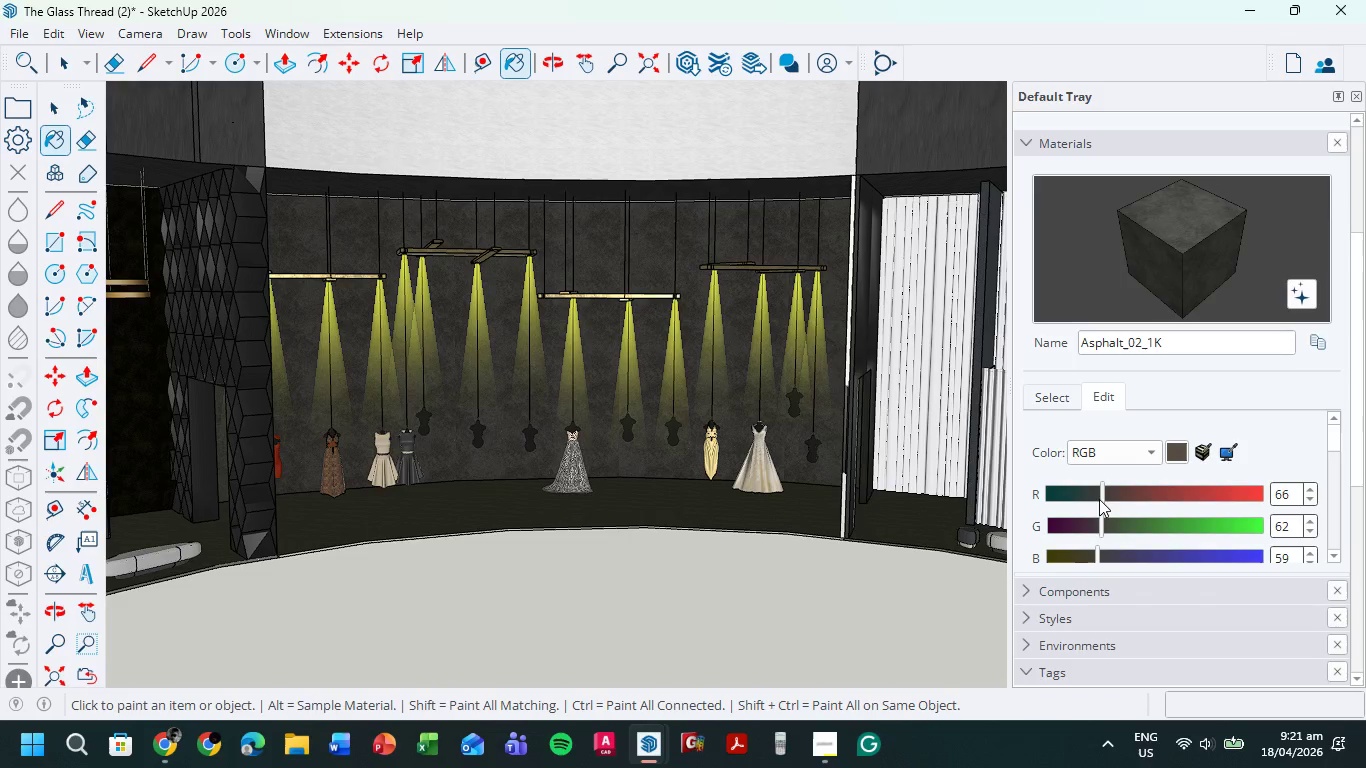 
left_click_drag(start_coordinate=[1102, 497], to_coordinate=[1018, 498])
 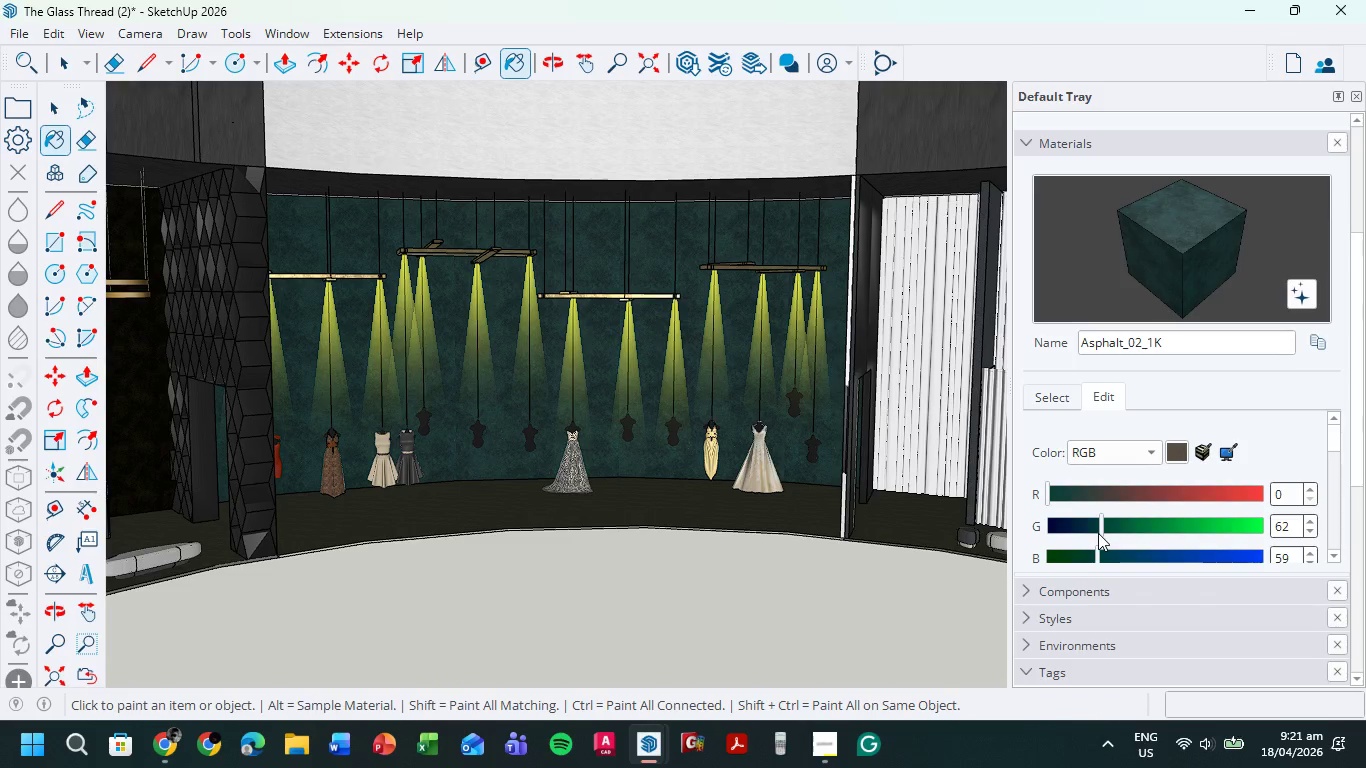 
left_click_drag(start_coordinate=[1098, 533], to_coordinate=[1024, 531])
 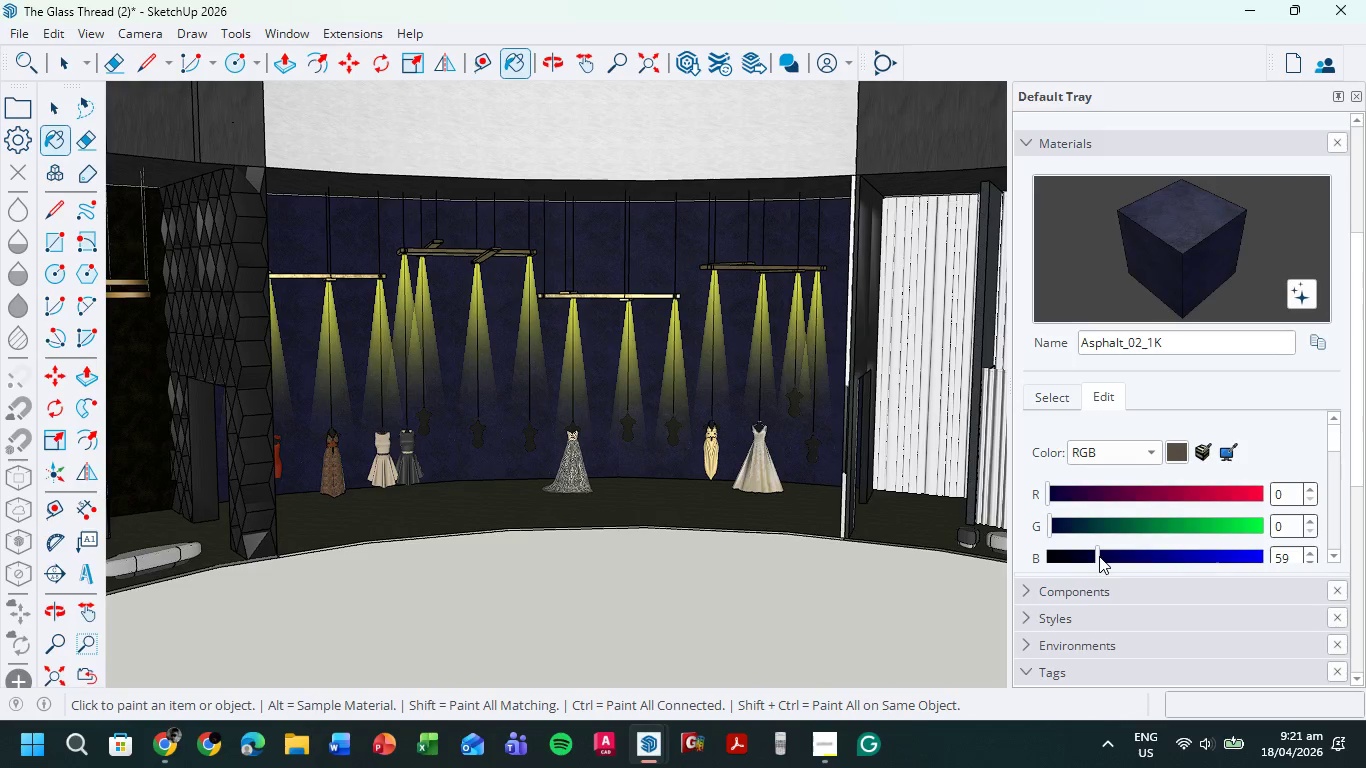 
left_click_drag(start_coordinate=[1099, 556], to_coordinate=[1034, 559])
 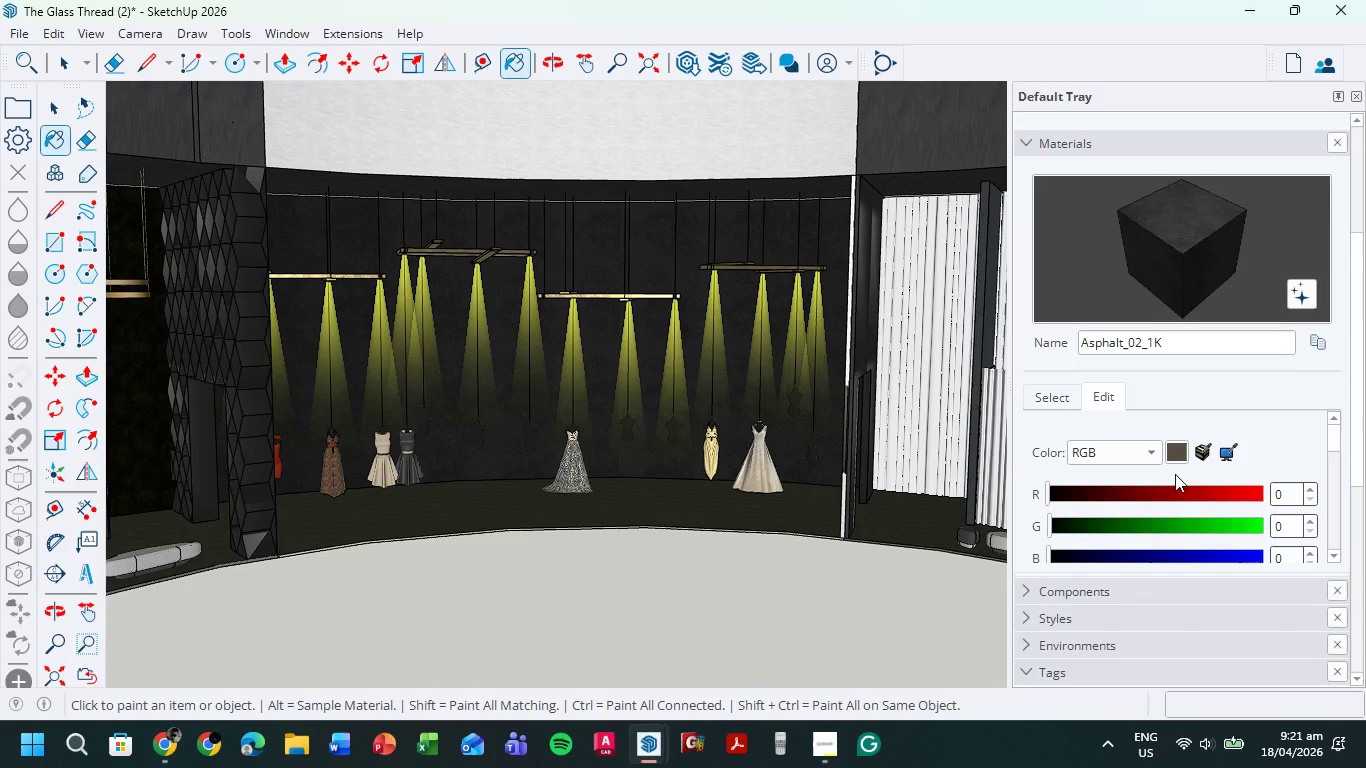 
left_click([1176, 451])
 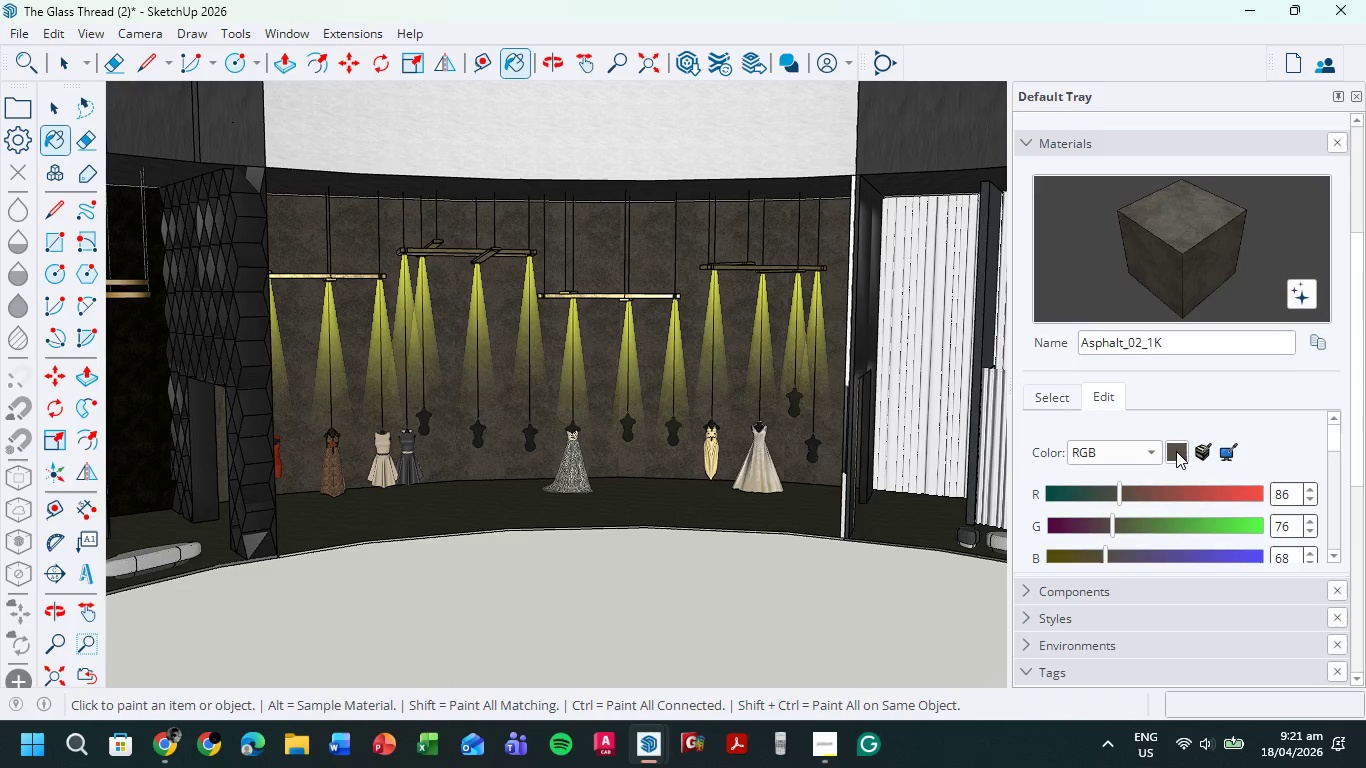 
left_click([1176, 451])
 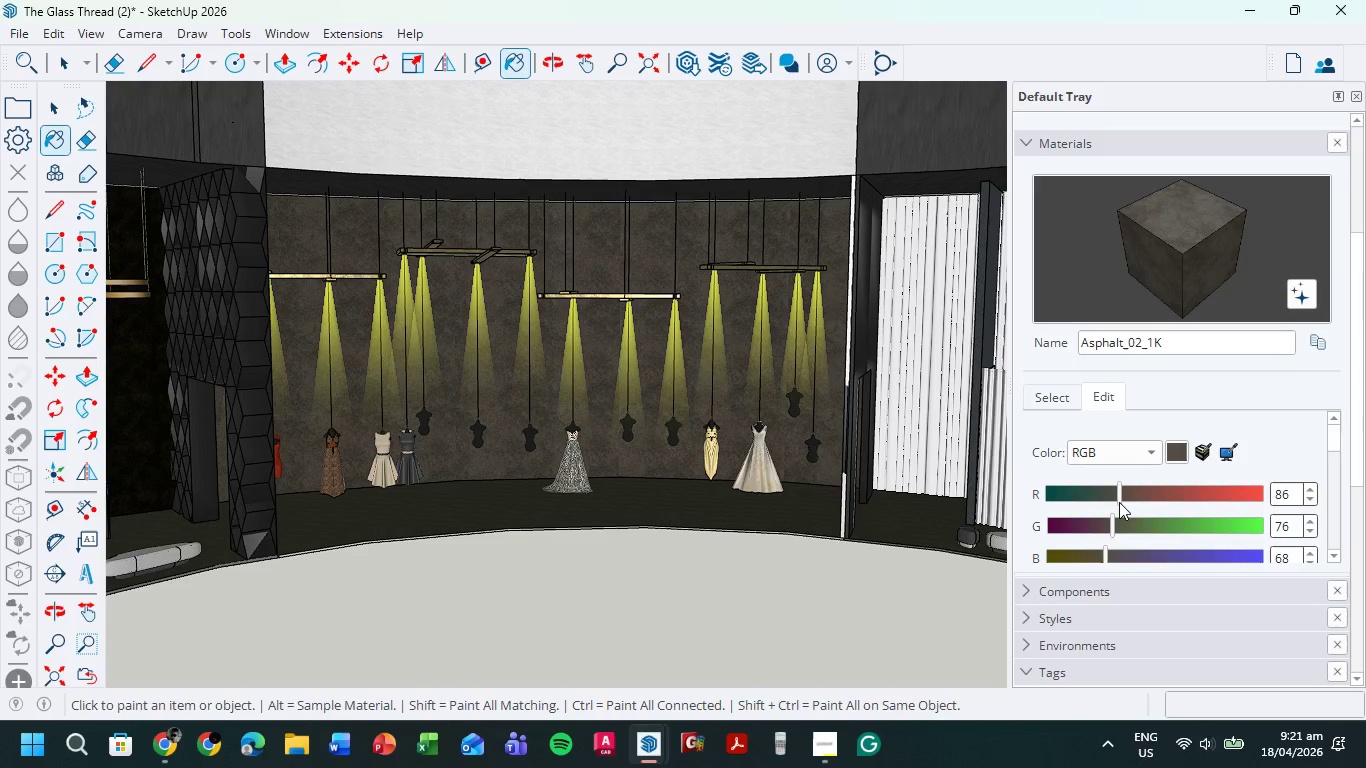 
left_click_drag(start_coordinate=[1119, 502], to_coordinate=[1266, 487])
 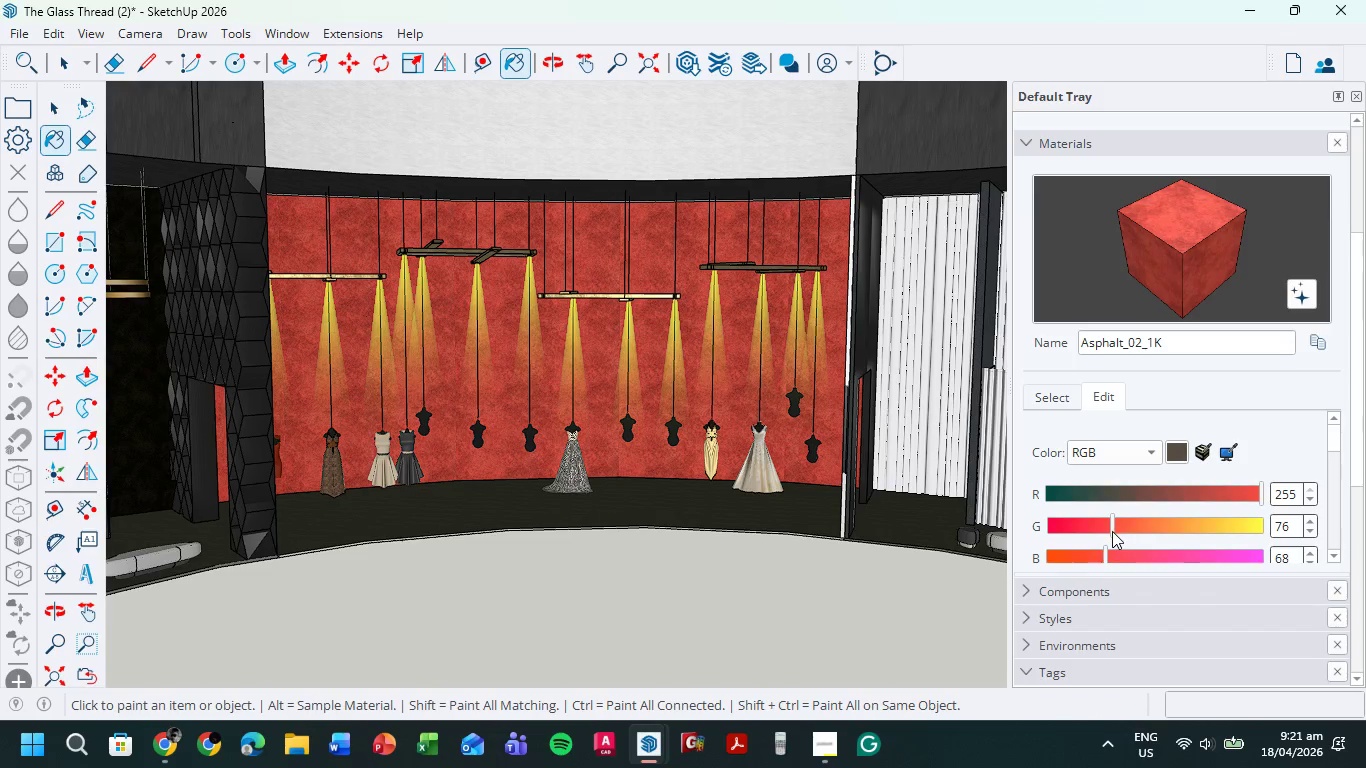 
left_click_drag(start_coordinate=[1110, 531], to_coordinate=[1272, 531])
 